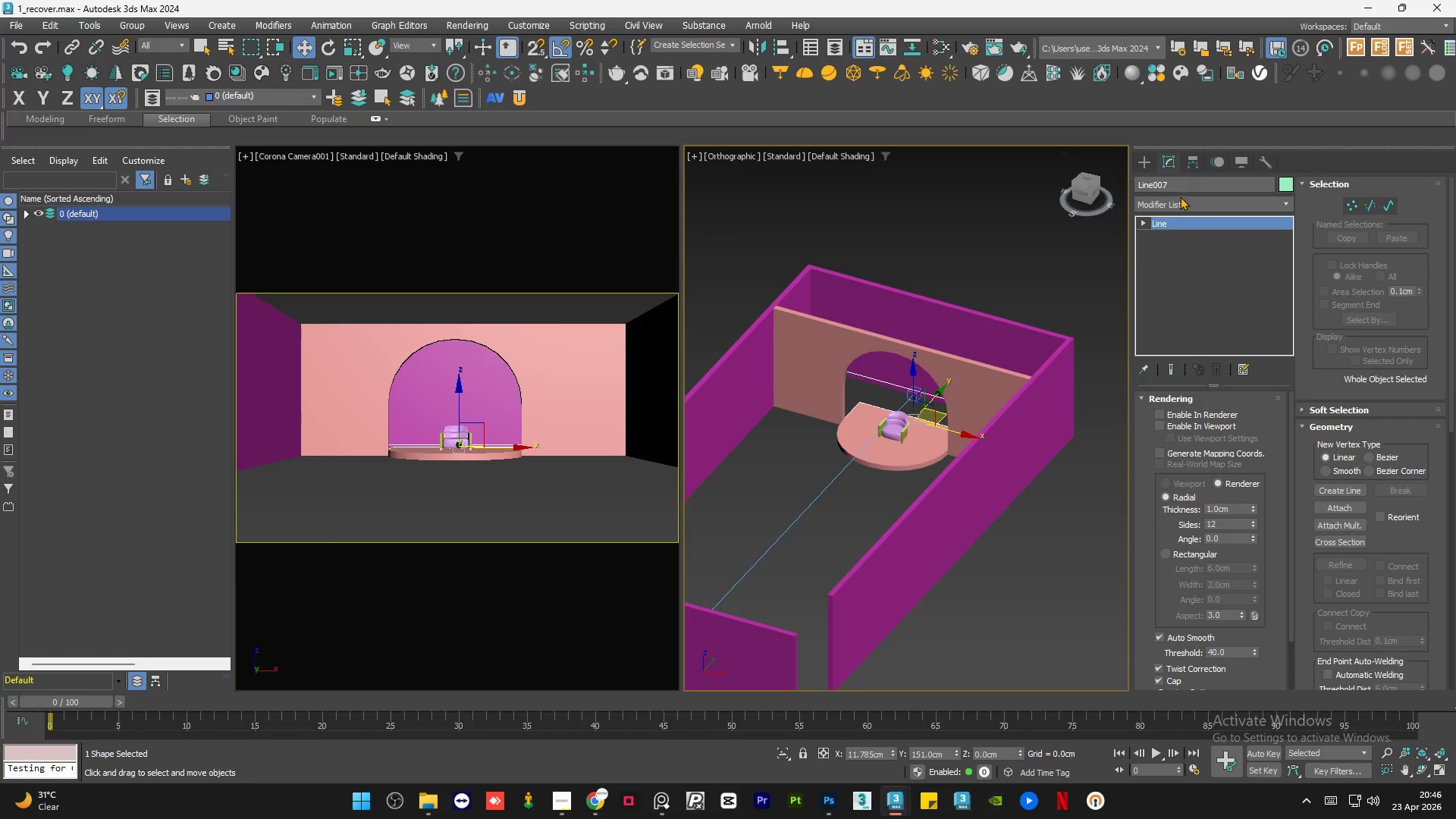 
left_click([1178, 204])
 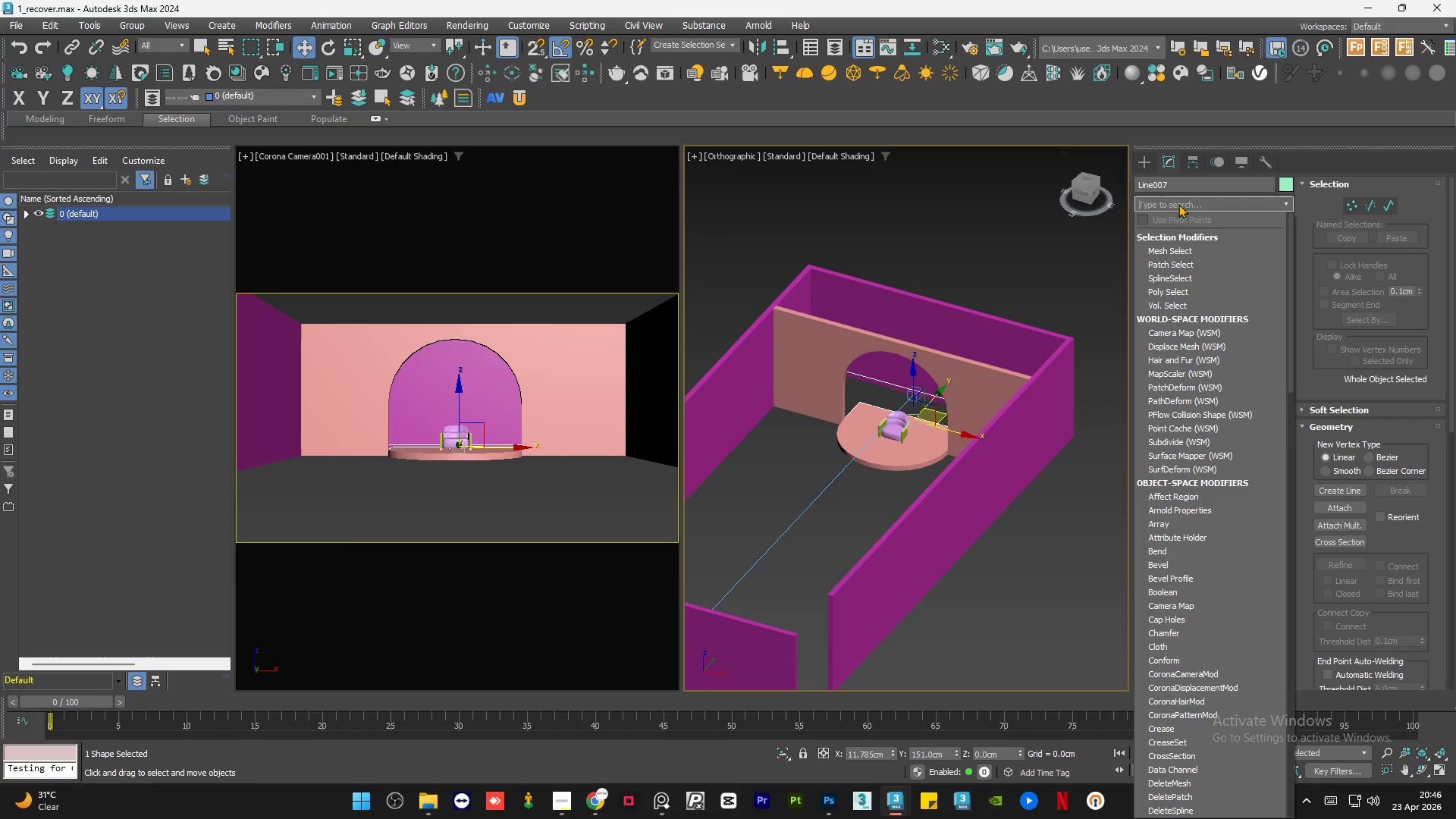 
type(extr)
 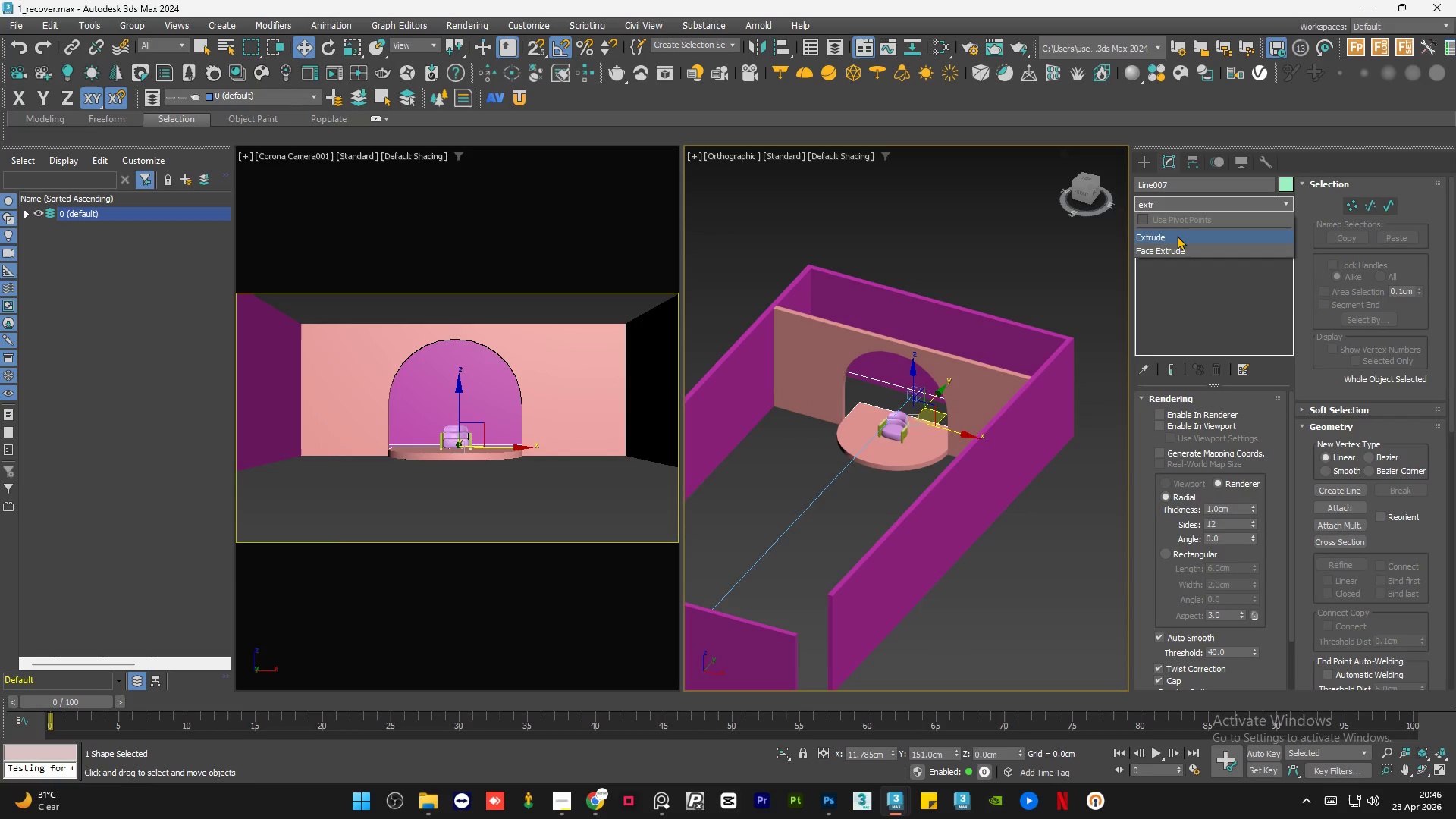 
left_click([1177, 236])
 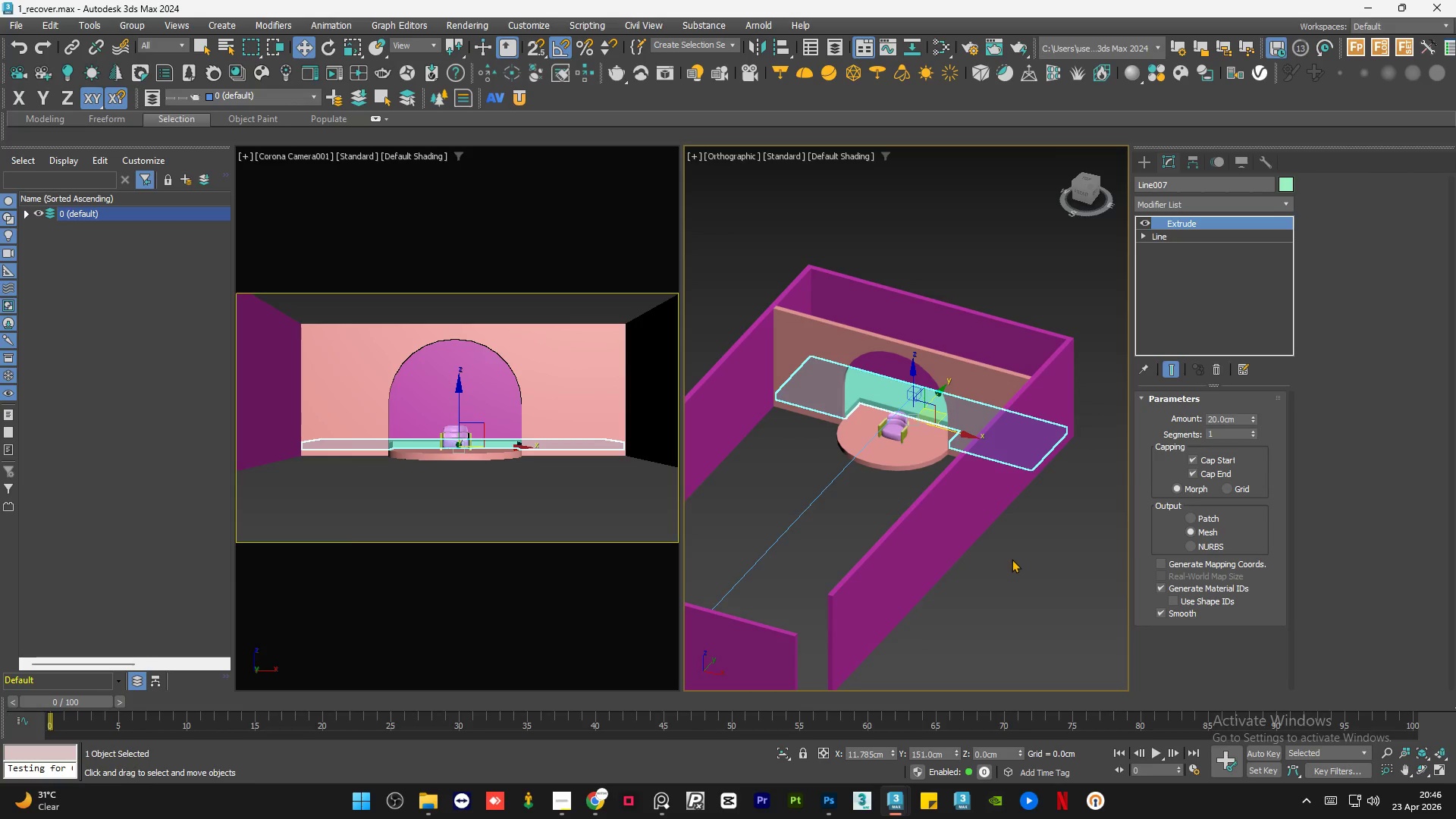 
left_click([1024, 584])
 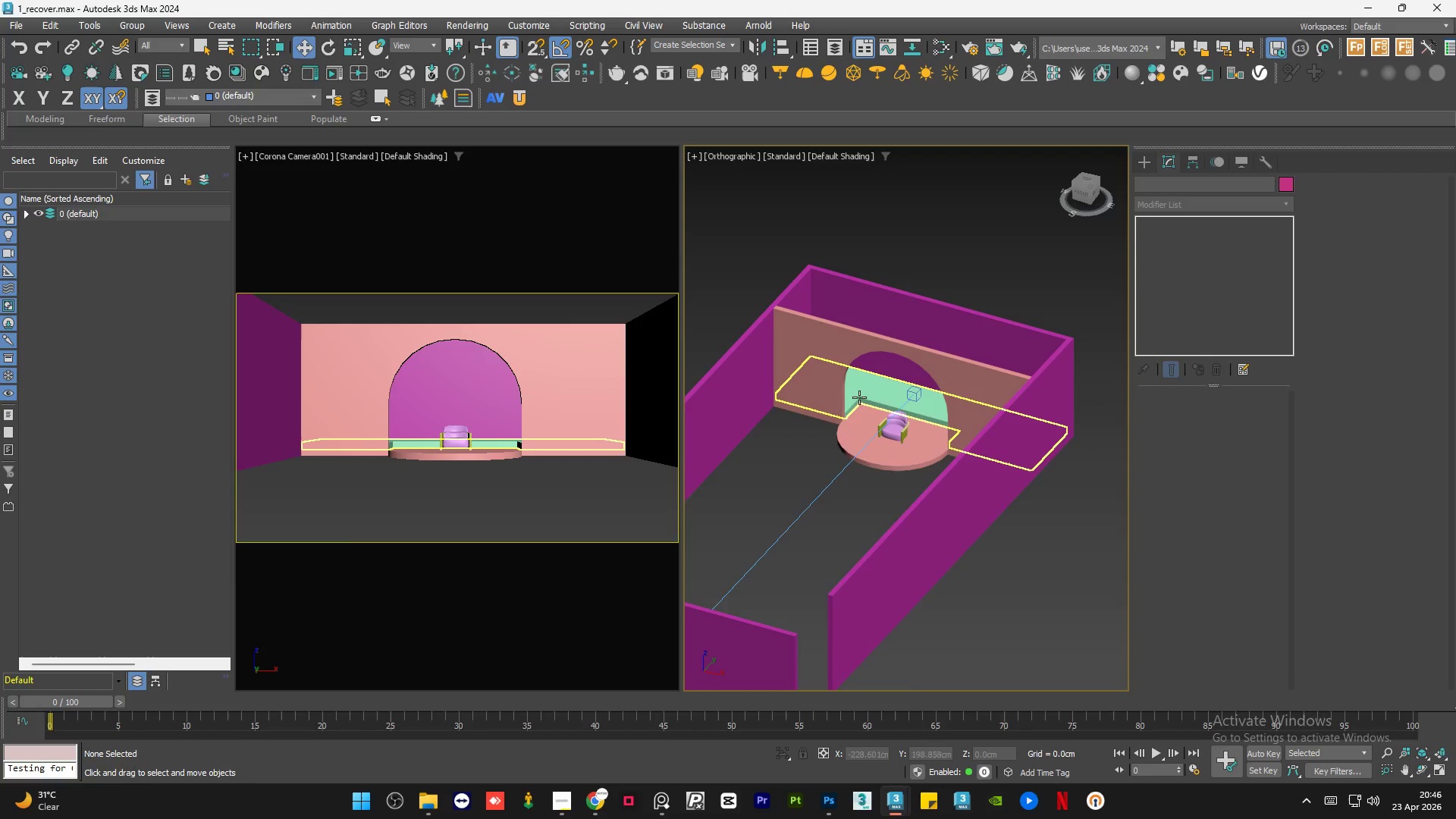 
left_click([860, 395])
 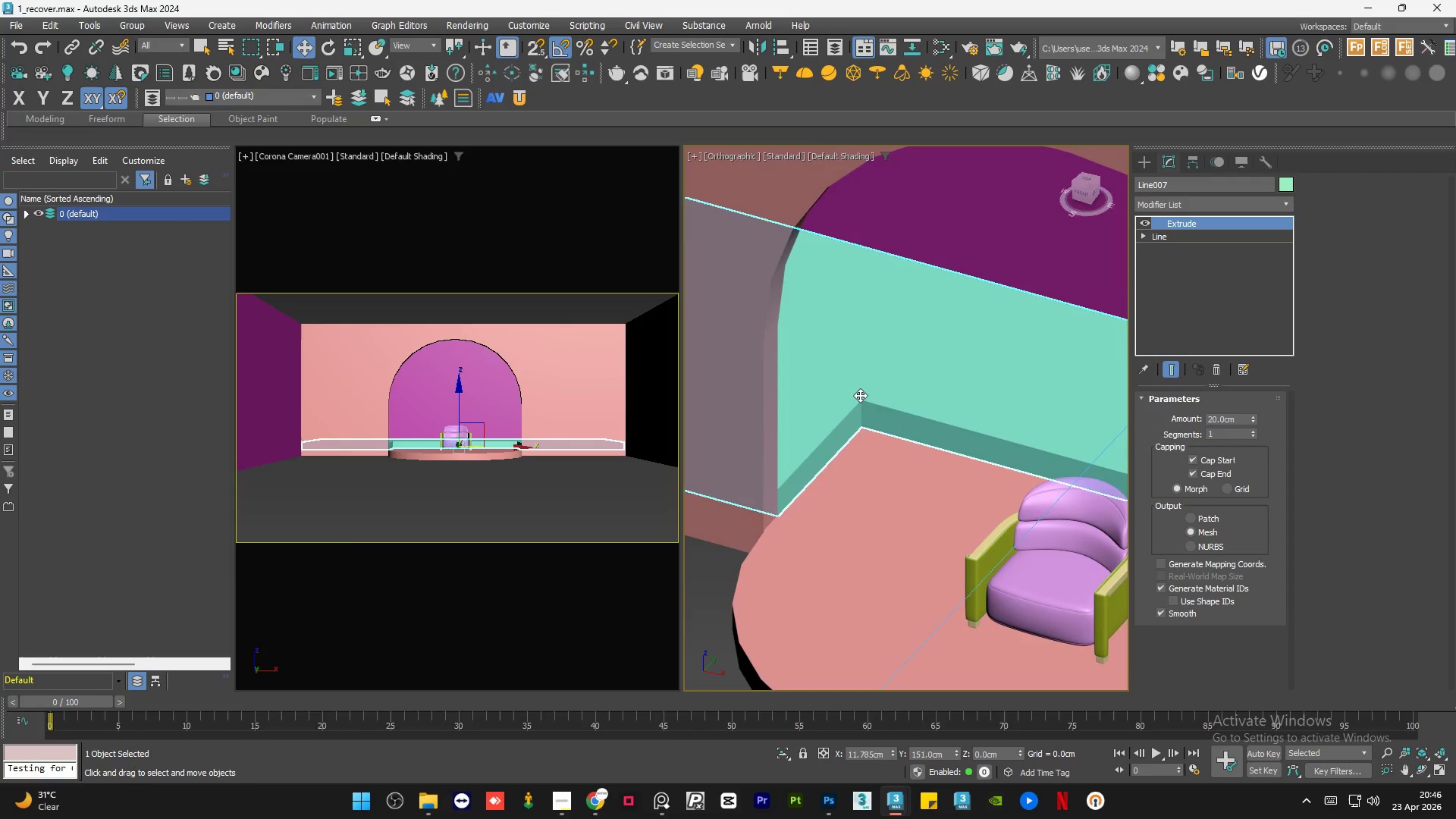 
scroll: coordinate [859, 397], scroll_direction: up, amount: 5.0
 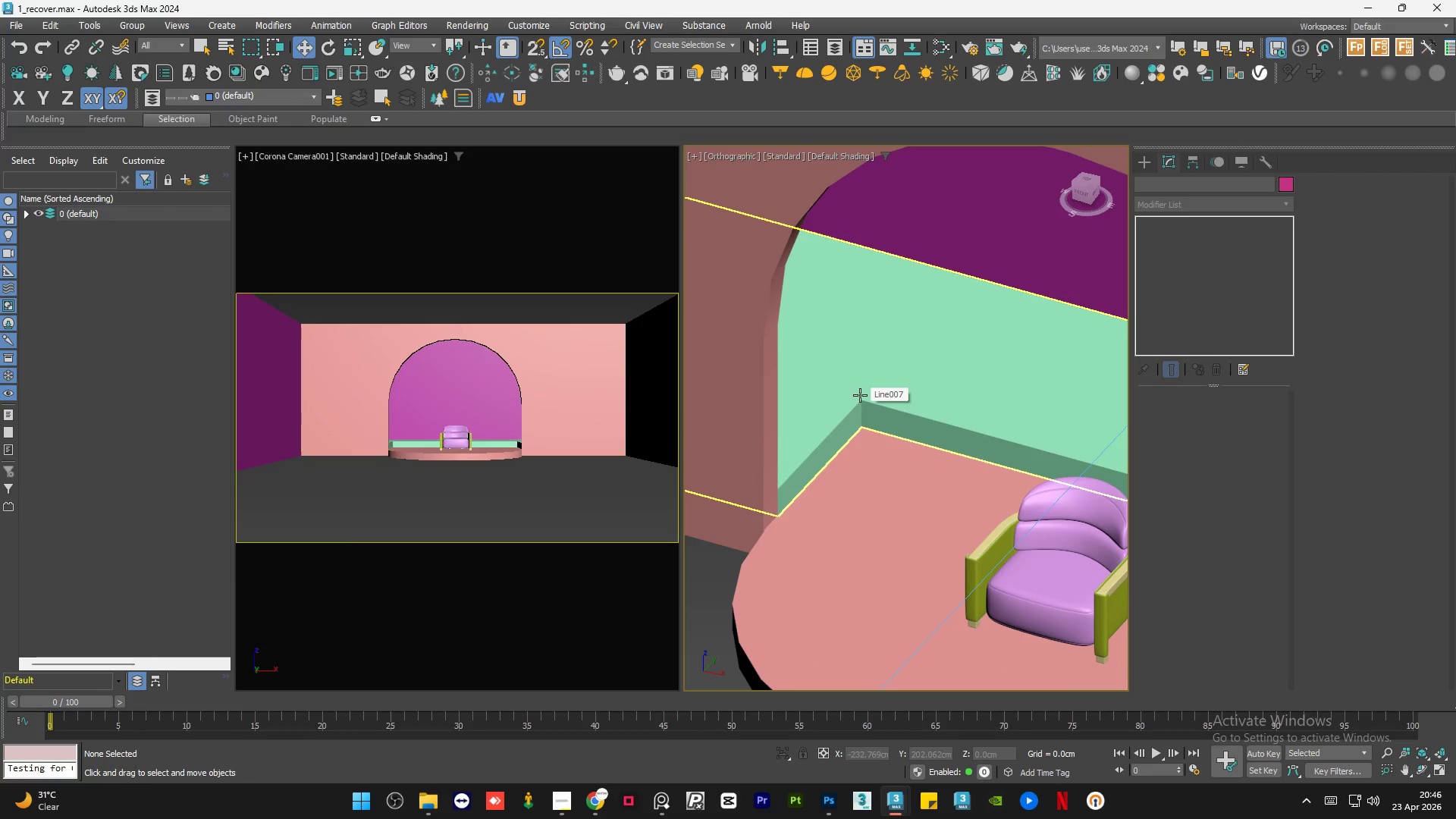 
hold_key(key=AltLeft, duration=0.94)
scroll: coordinate [897, 434], scroll_direction: down, amount: 3.0
 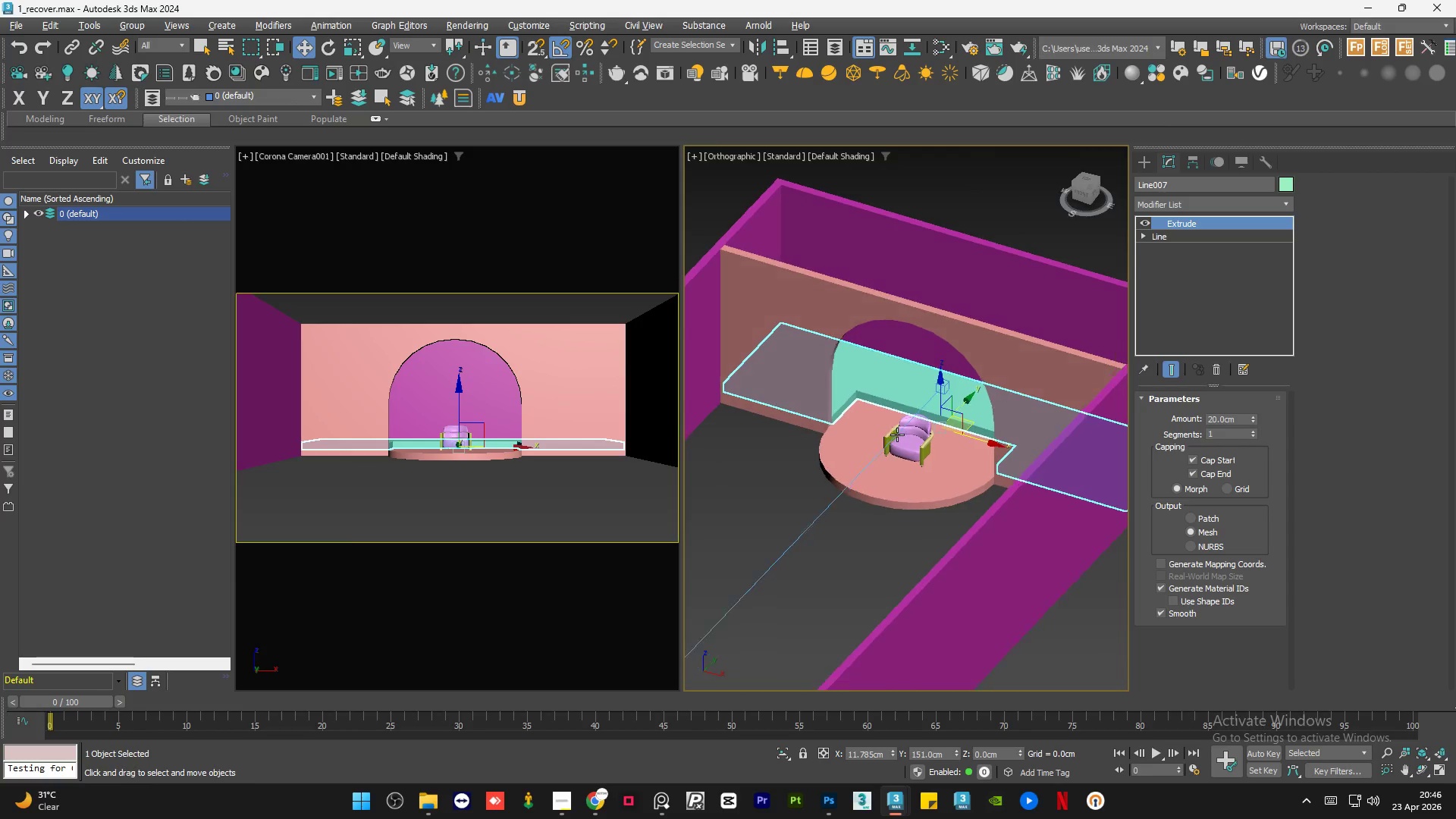 
hold_key(key=AltLeft, duration=3.09)
scroll: coordinate [907, 447], scroll_direction: up, amount: 1.0
 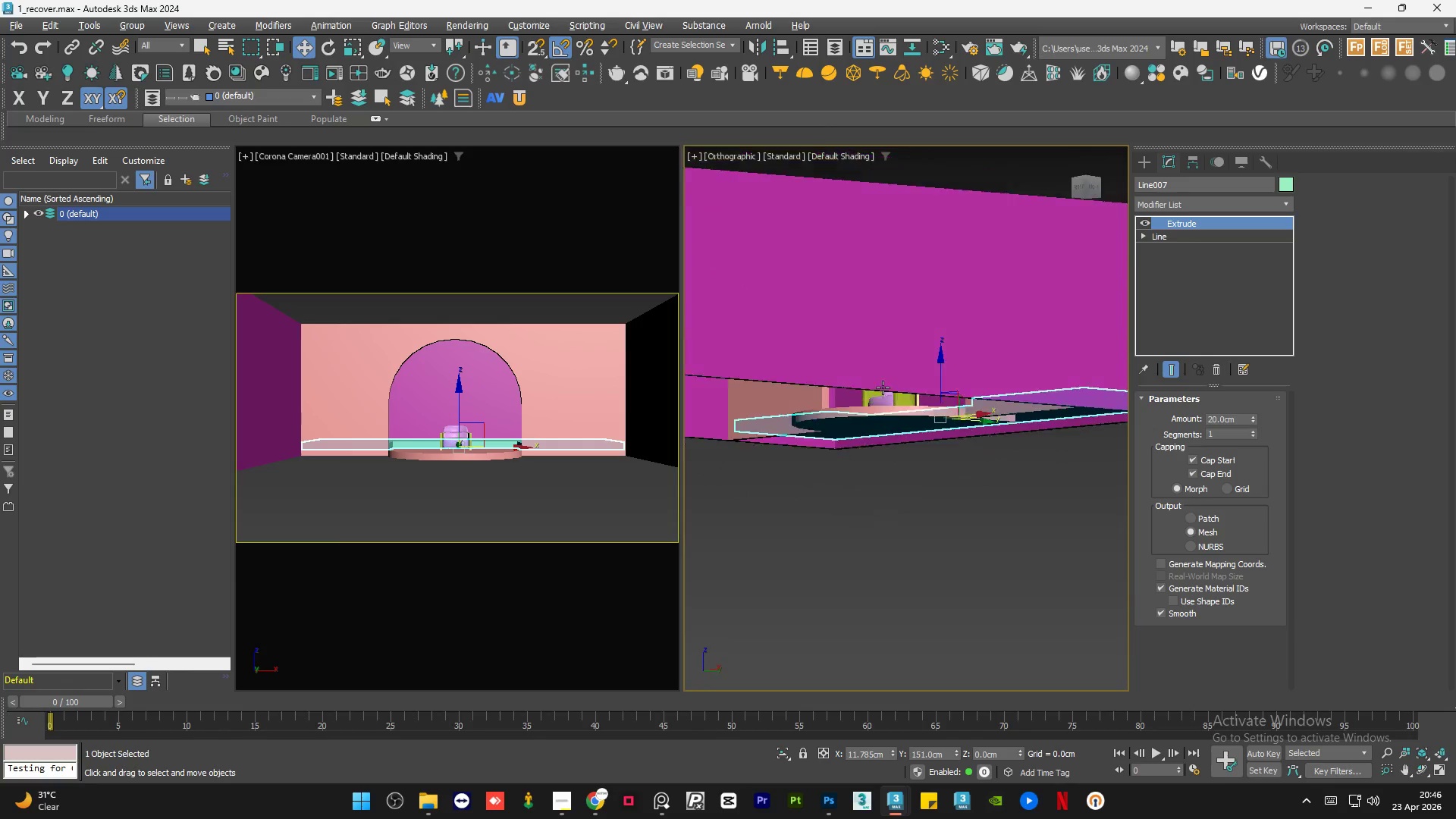 
hold_key(key=AltLeft, duration=0.55)
 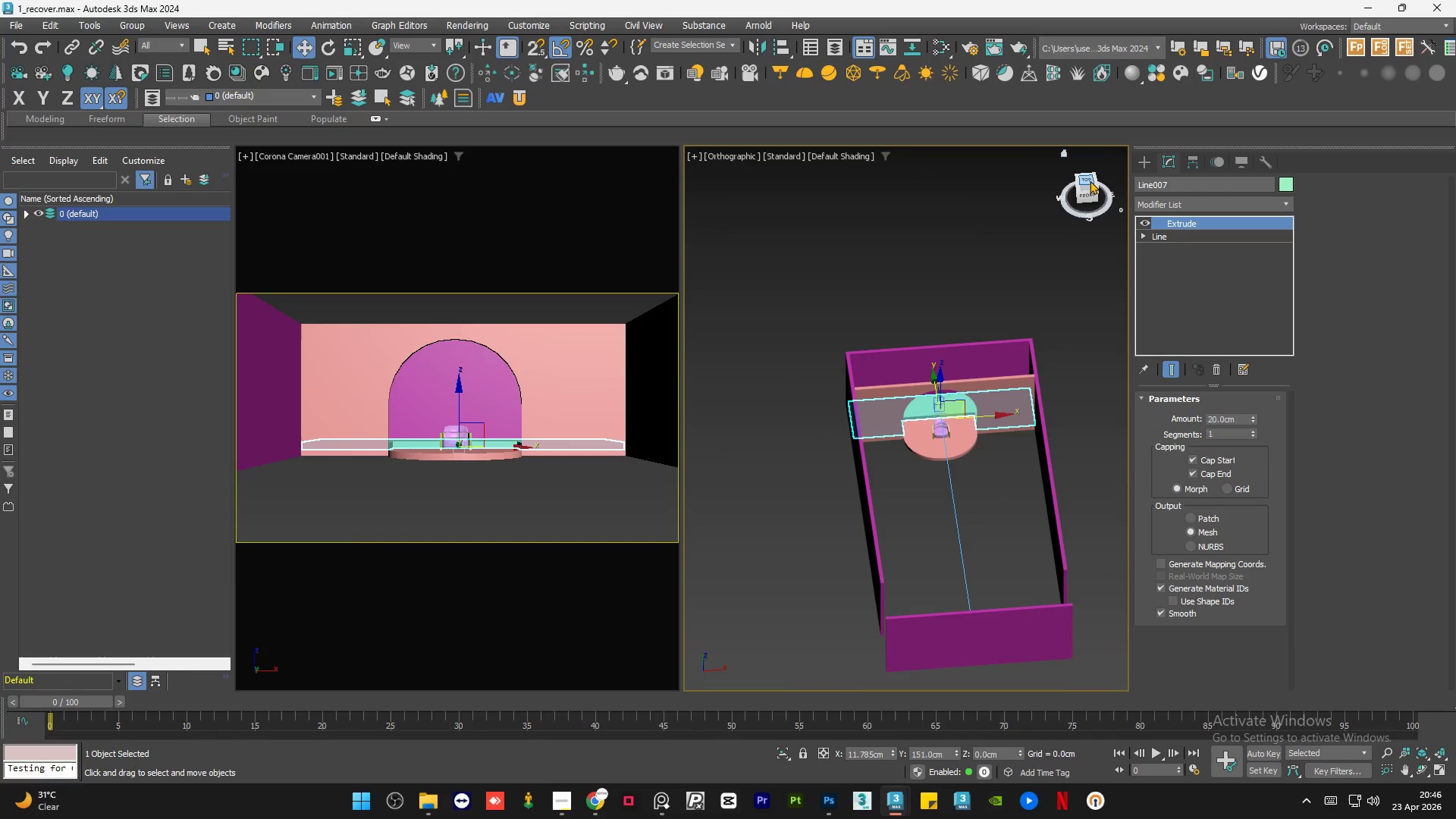 
scroll: coordinate [931, 413], scroll_direction: down, amount: 3.0
 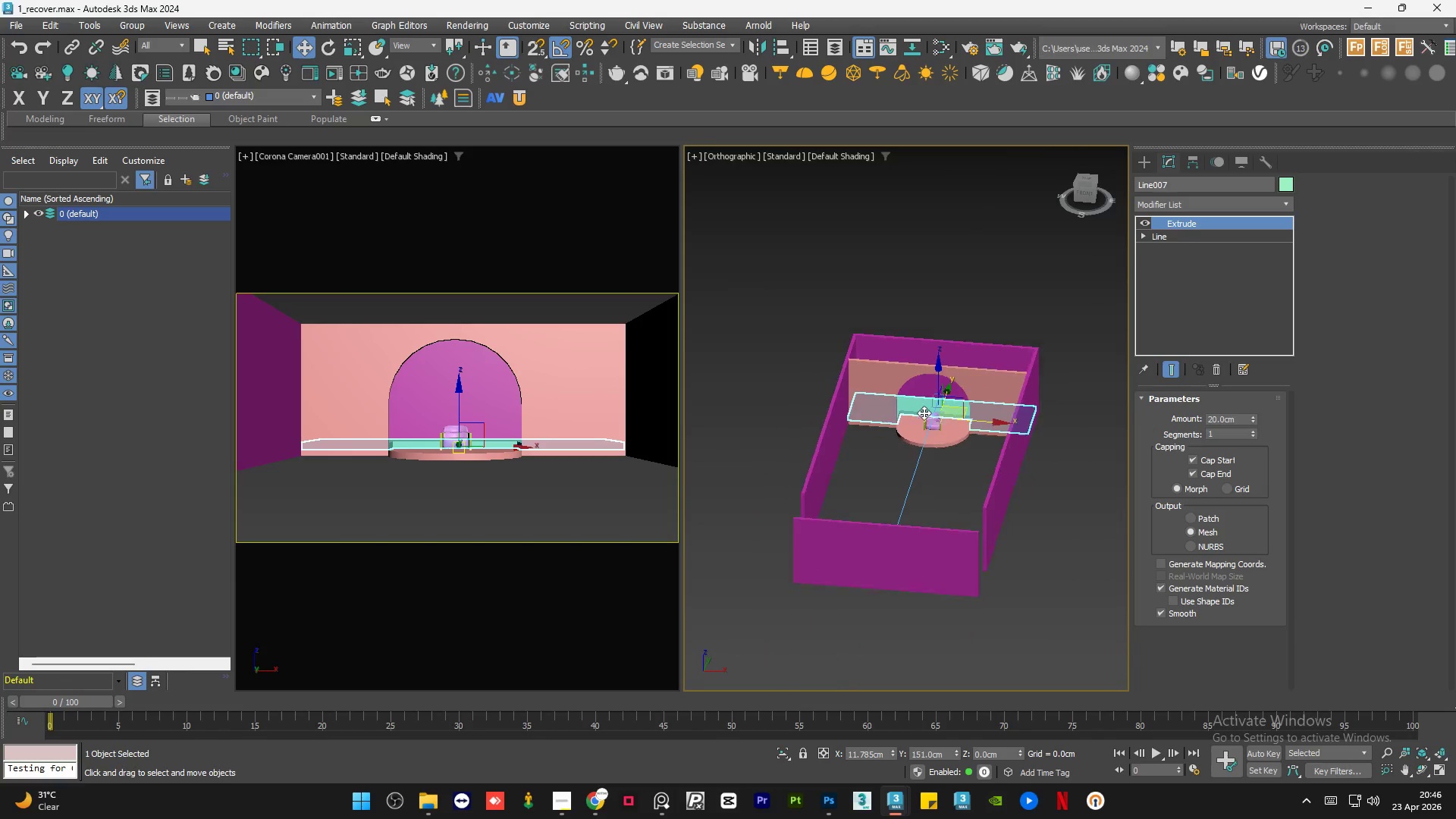 
left_click([1090, 180])
 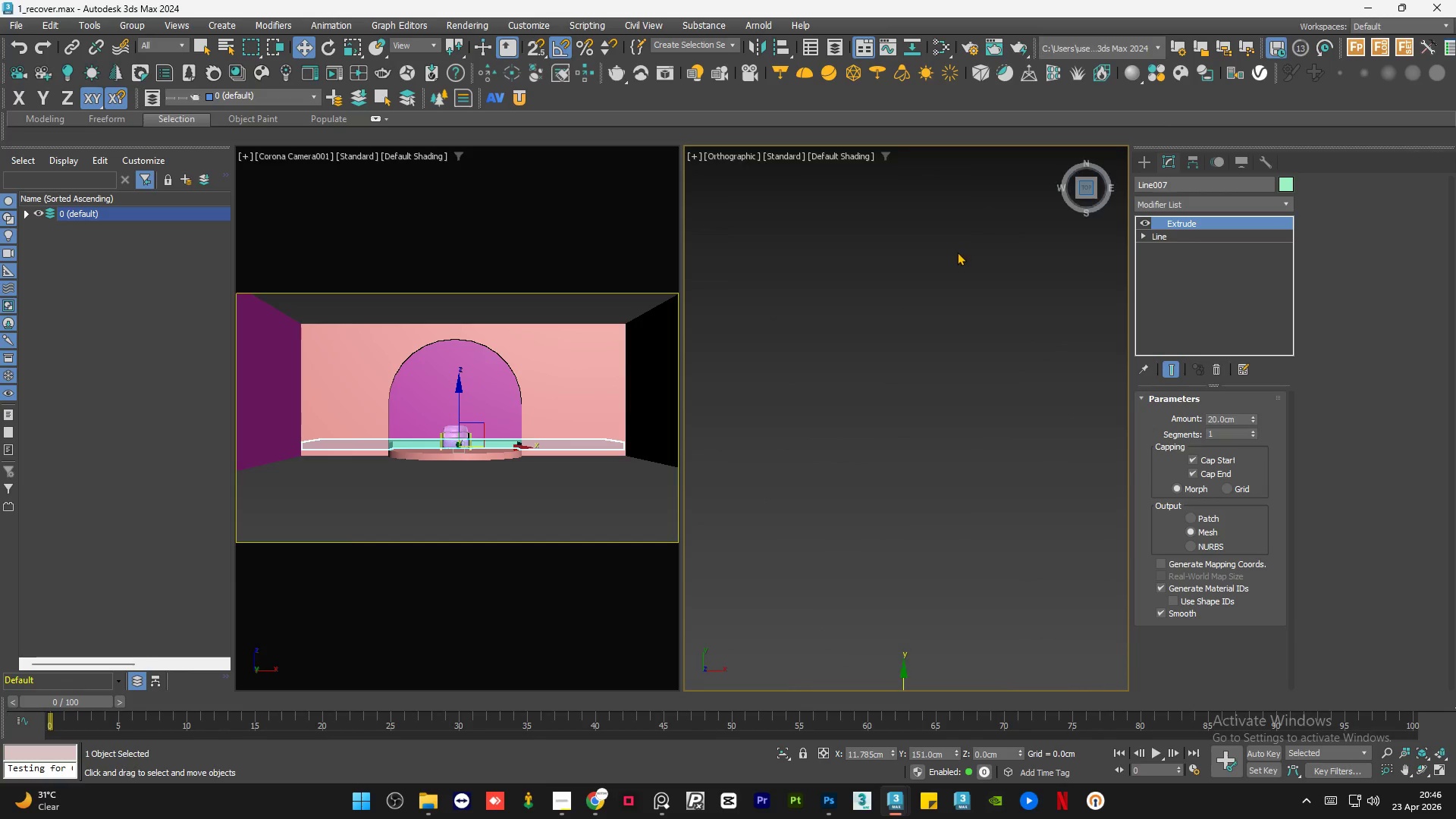 
scroll: coordinate [911, 397], scroll_direction: down, amount: 1.0
 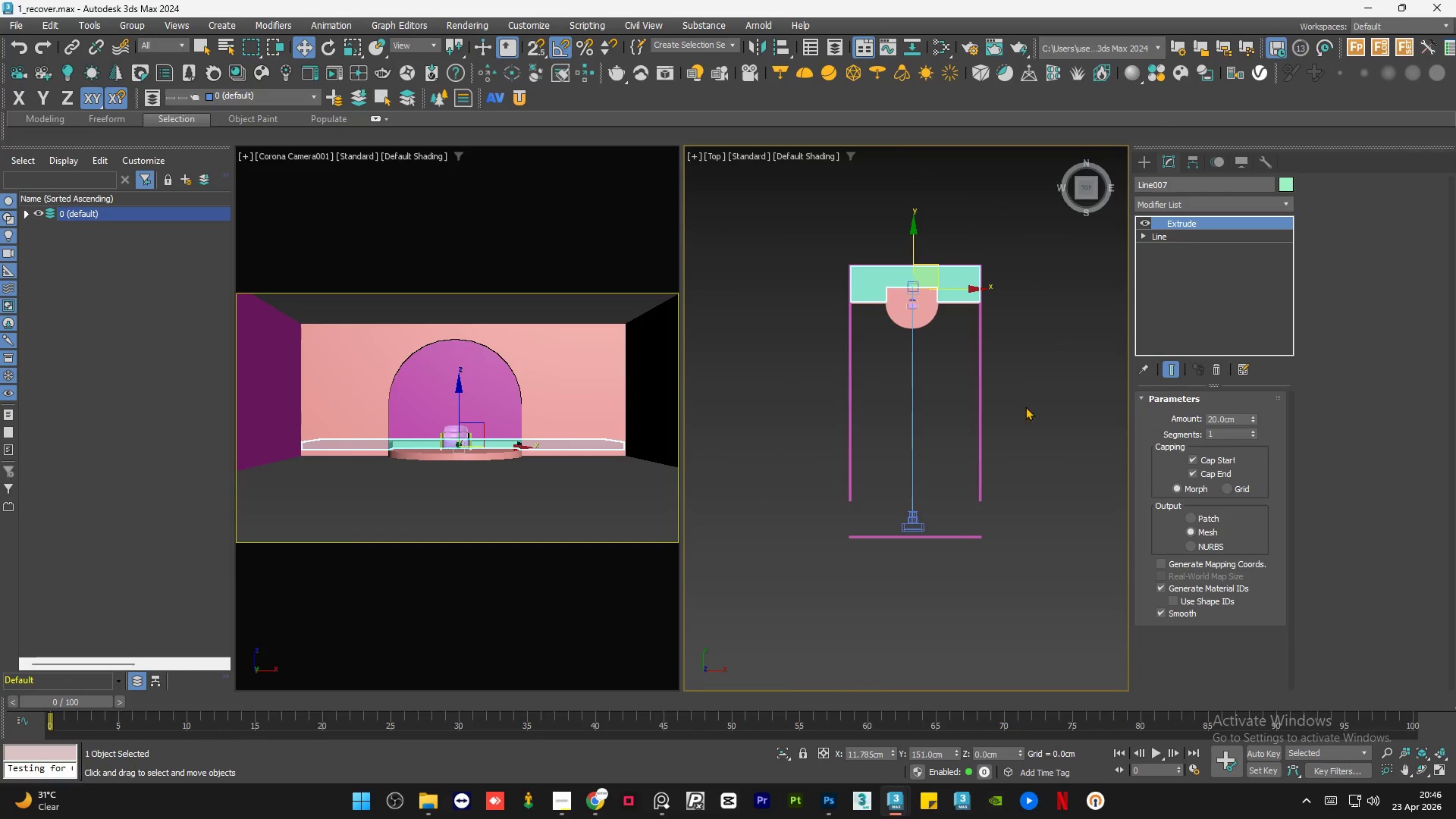 
left_click([1035, 403])
 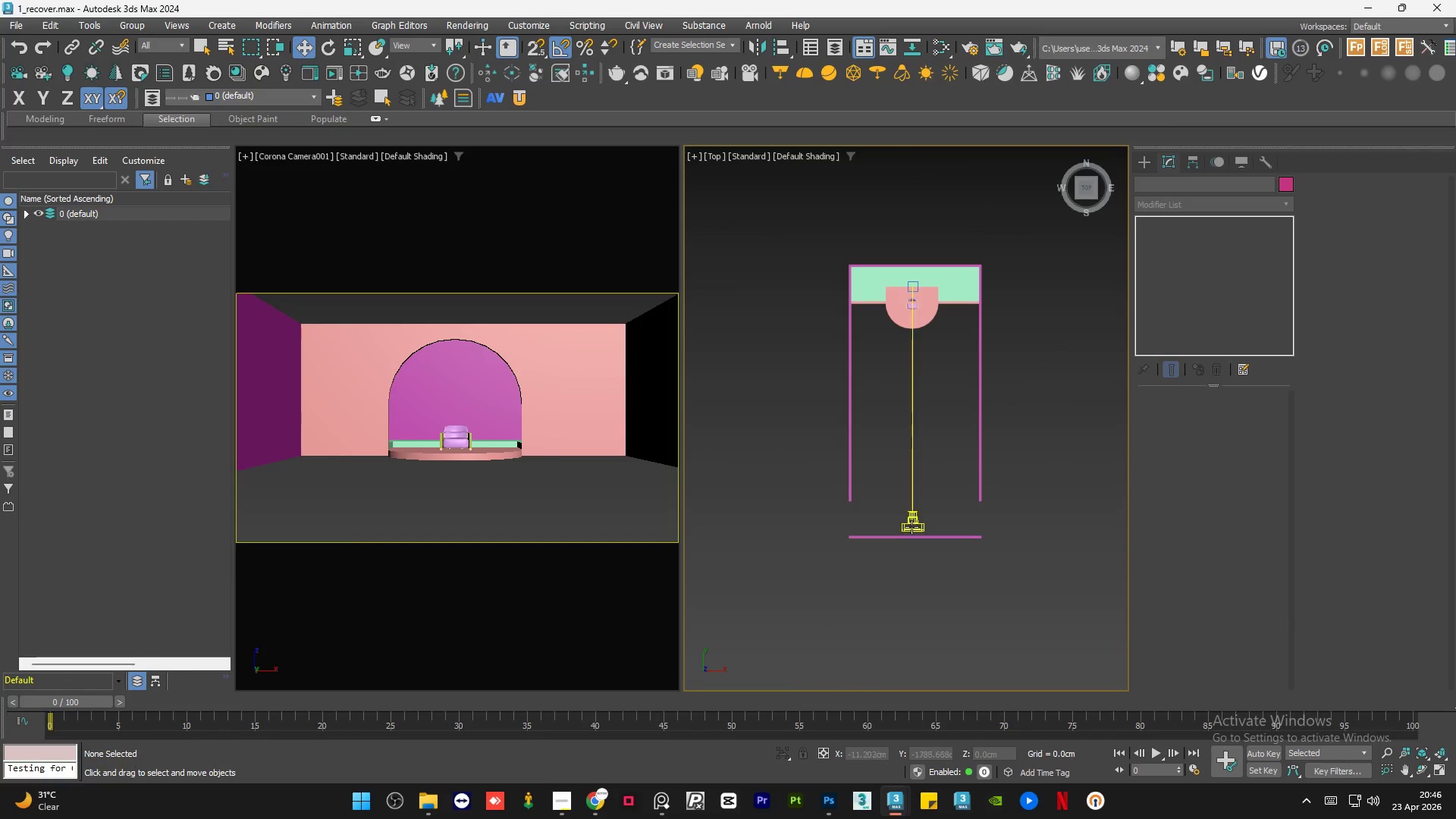 
left_click([914, 513])
 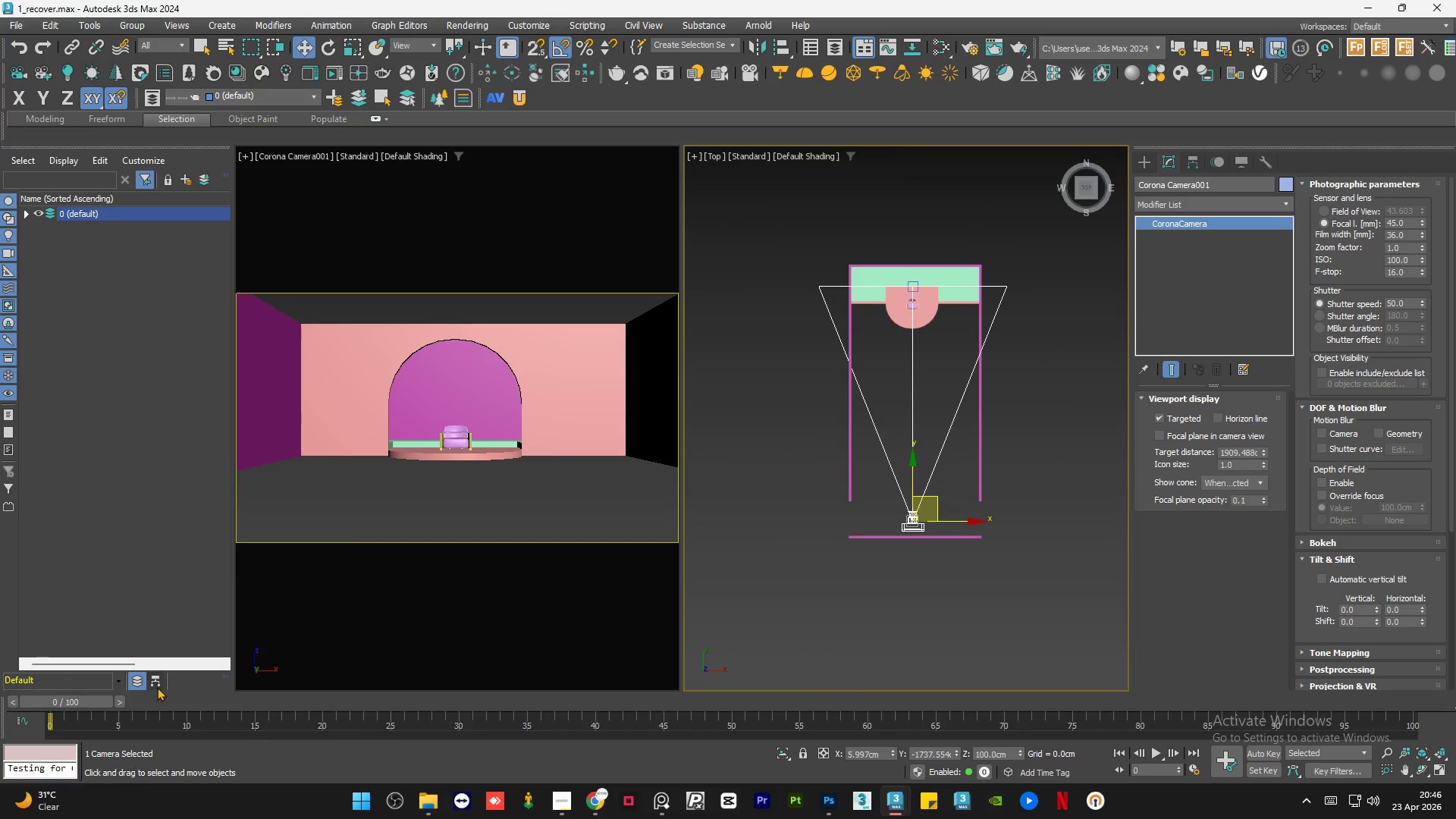 
left_click([136, 676])
 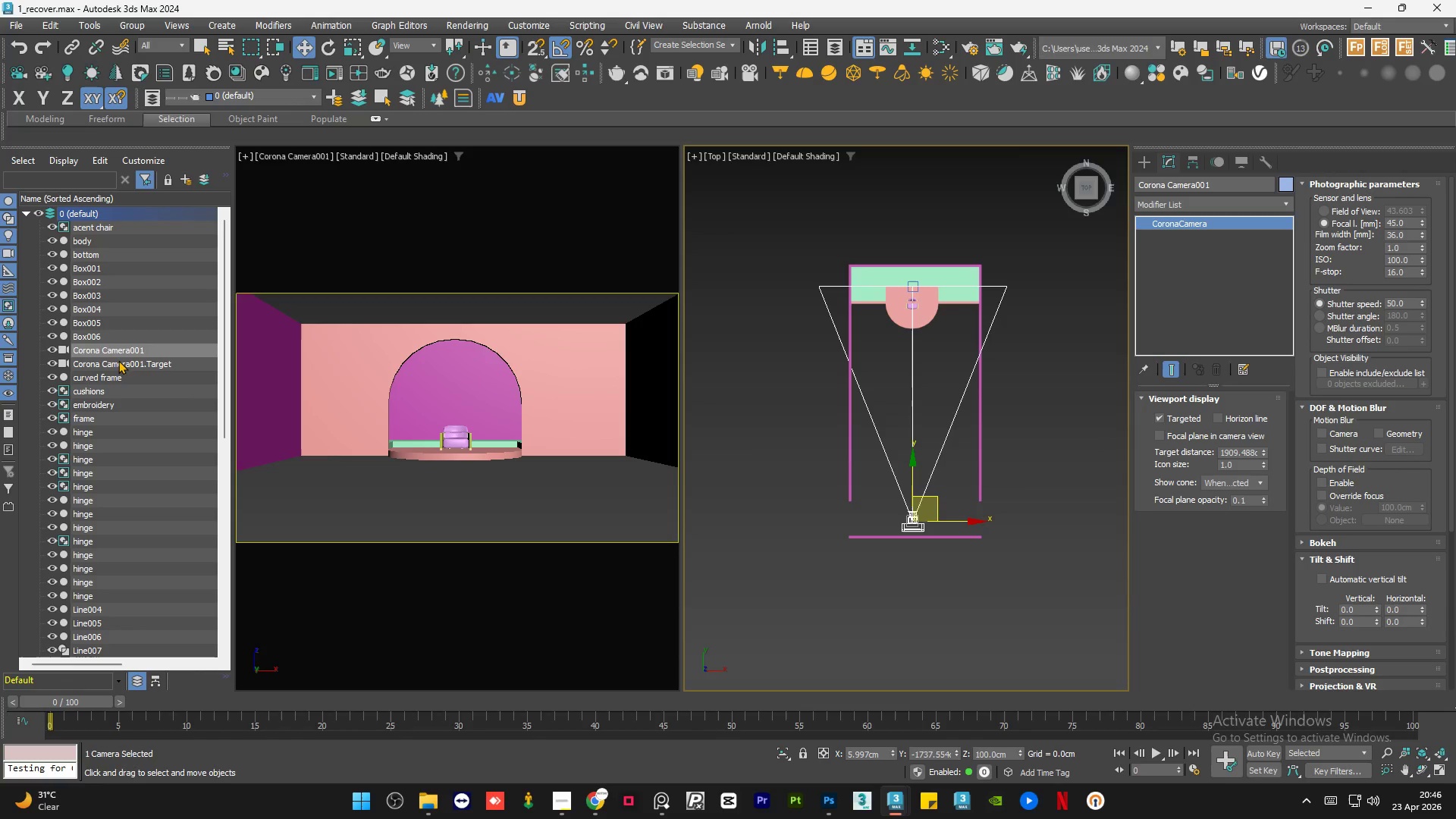 
scroll: coordinate [133, 390], scroll_direction: up, amount: 4.0
 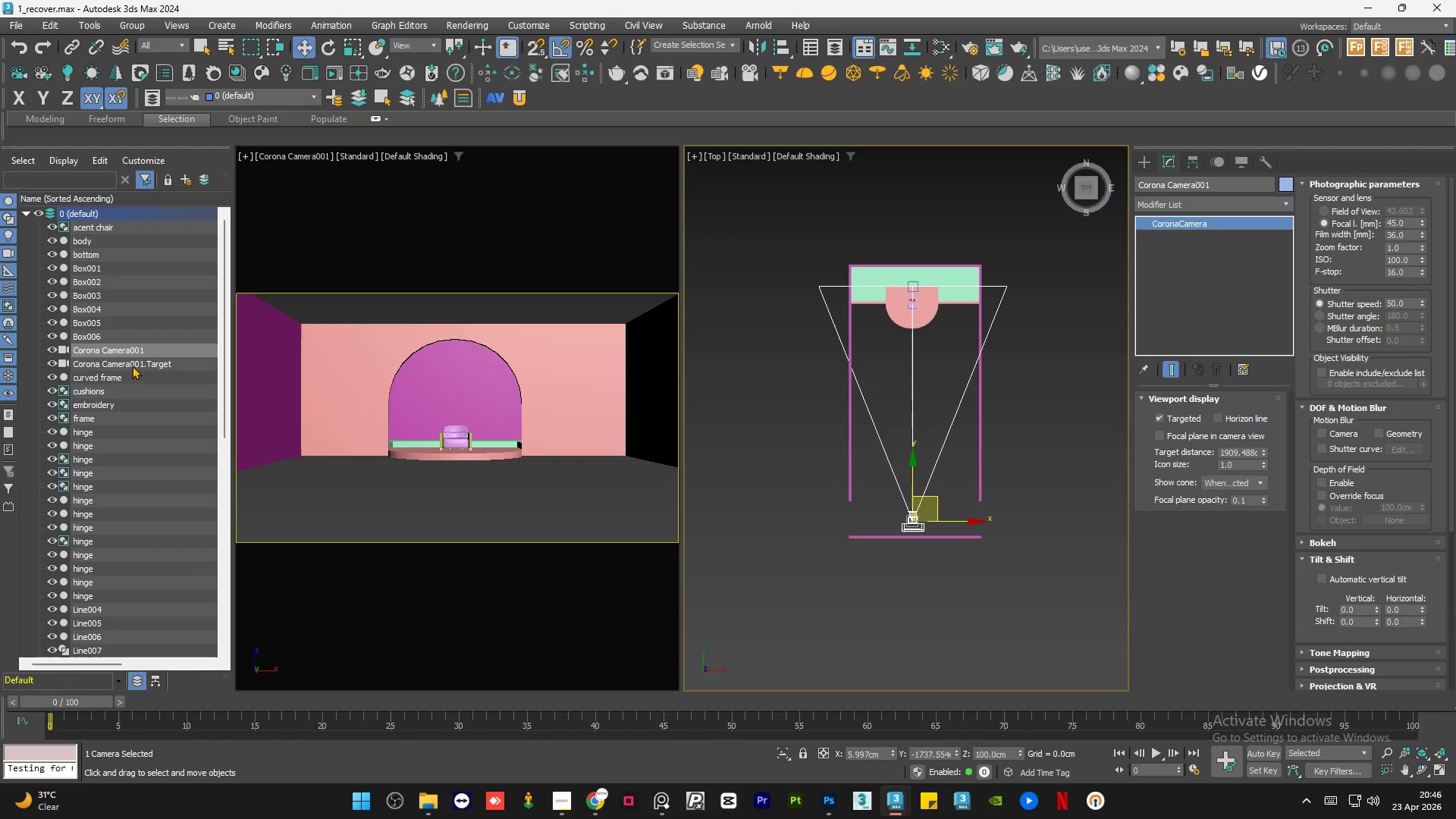 
left_click([135, 359])
 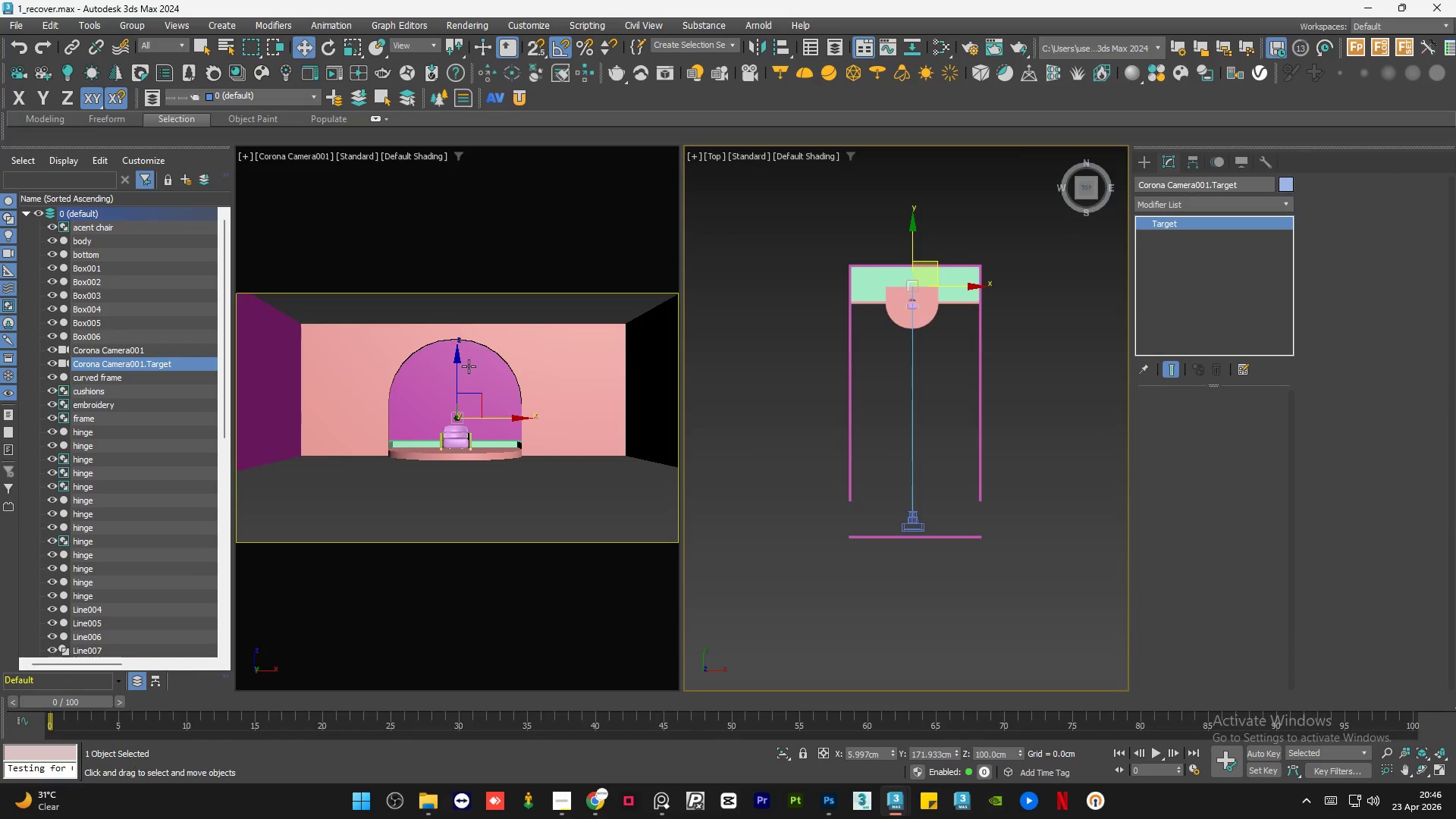 
left_click([456, 374])
 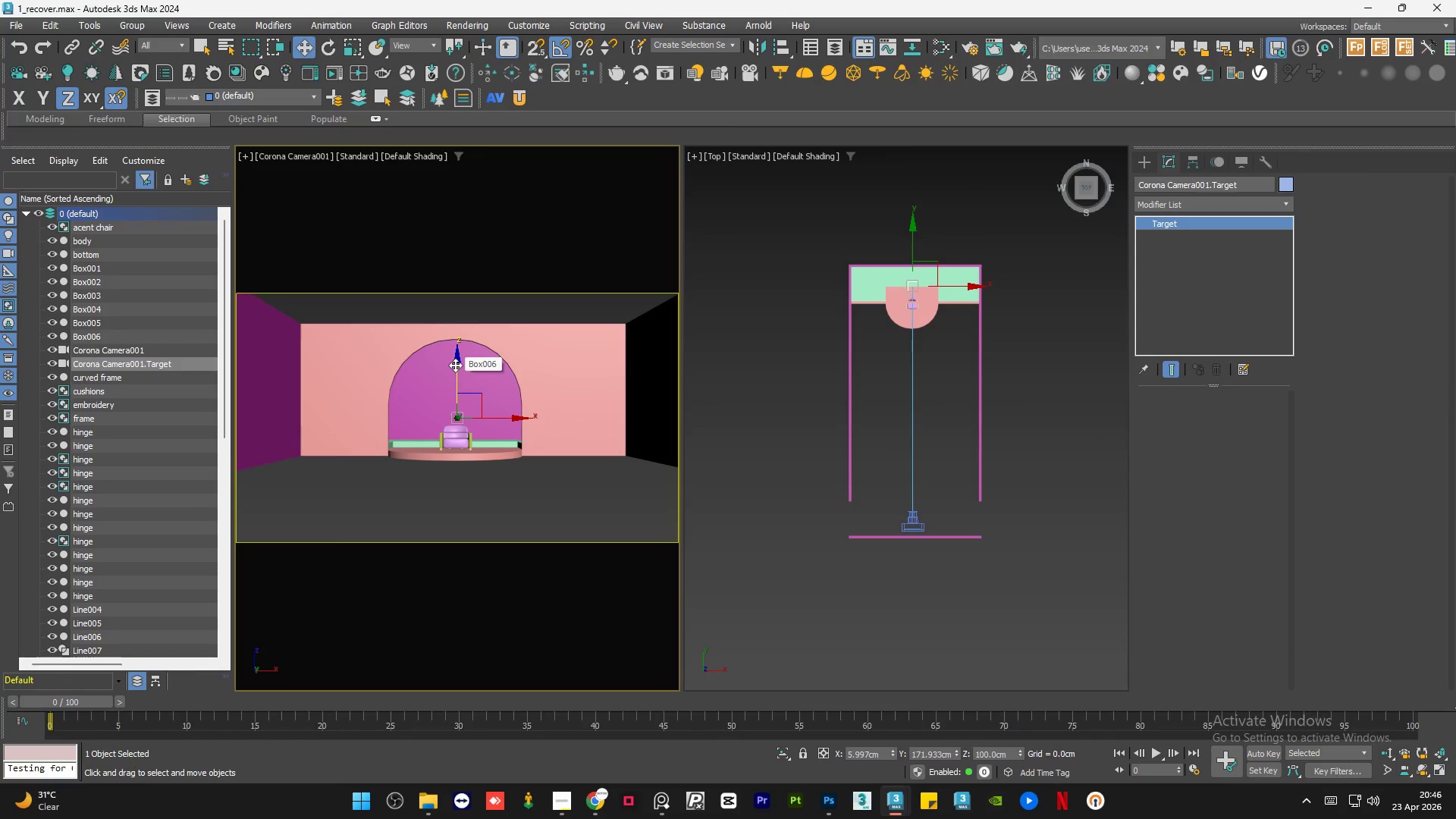 
left_click_drag(start_coordinate=[457, 365], to_coordinate=[458, 332])
 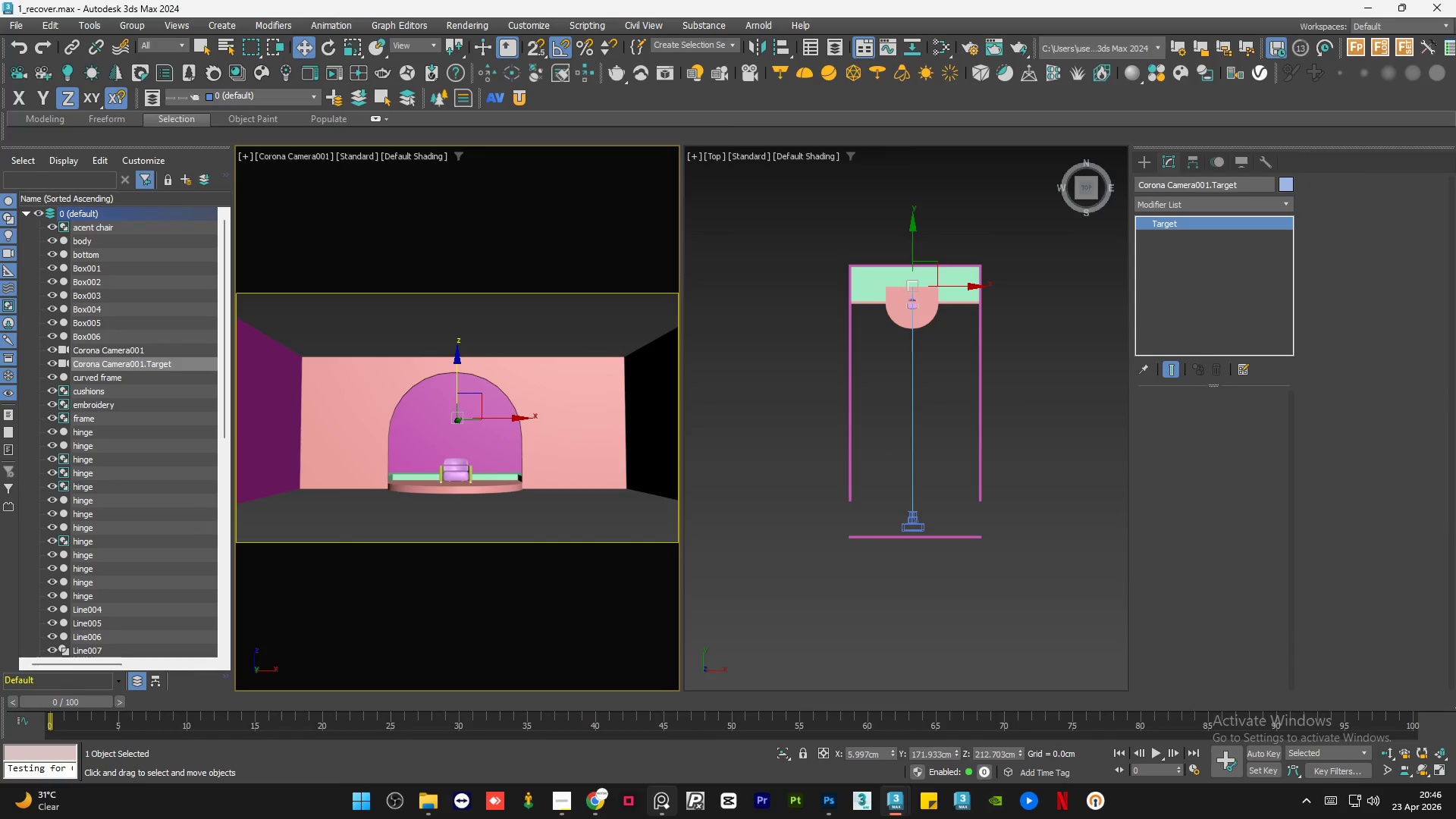 
left_click([664, 809])
 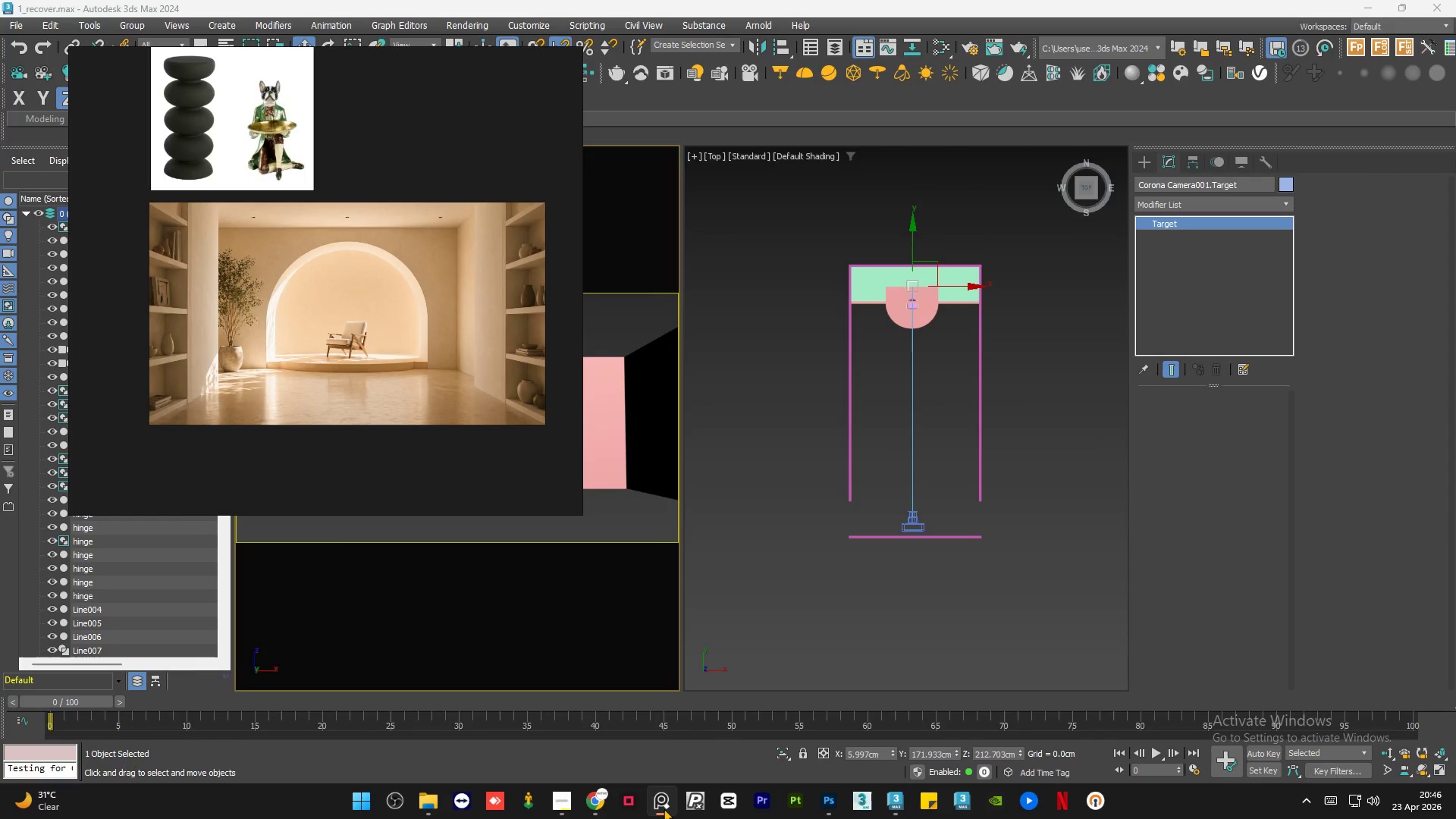 
left_click([664, 808])
 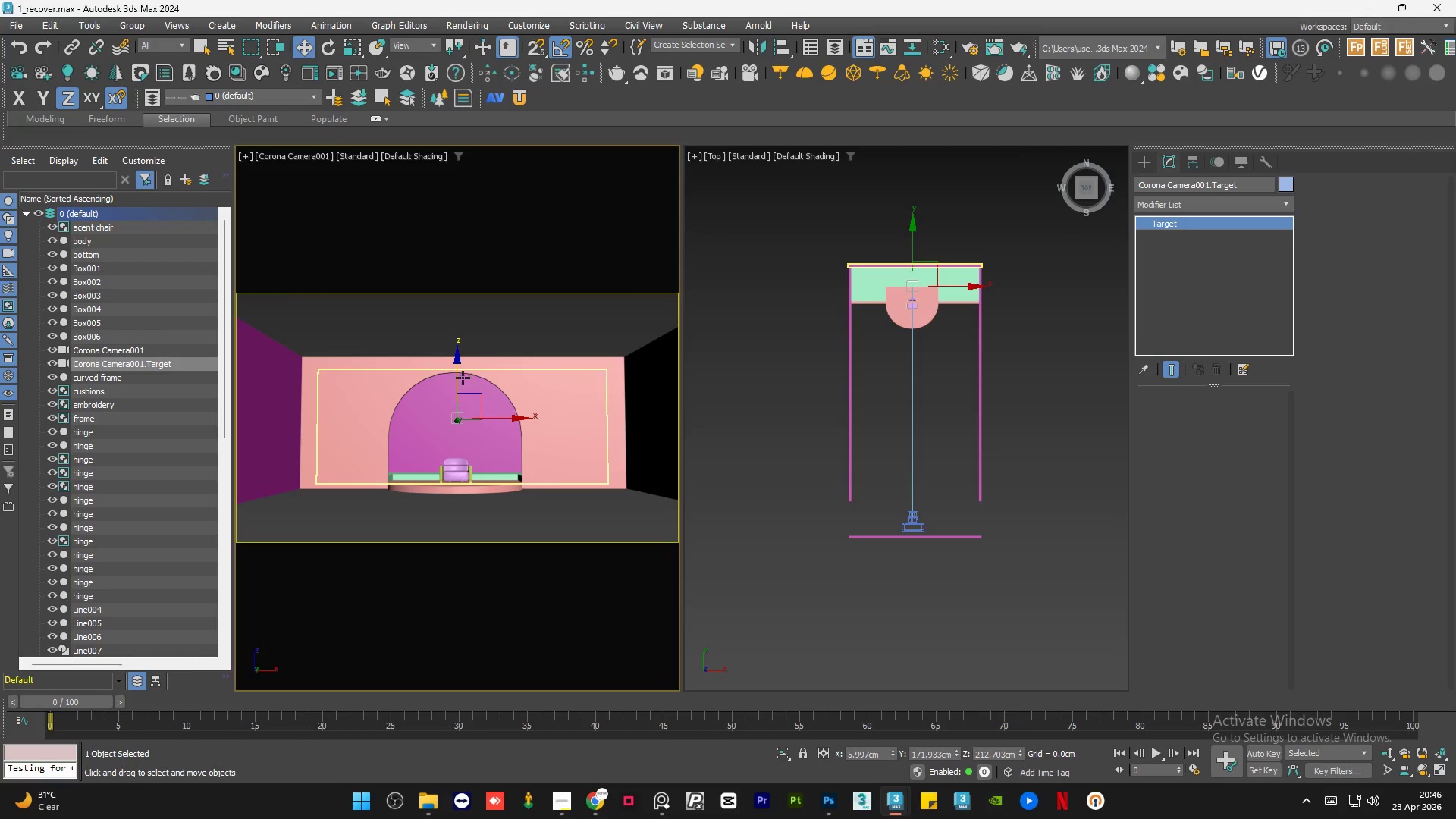 
left_click_drag(start_coordinate=[457, 378], to_coordinate=[466, 391])
 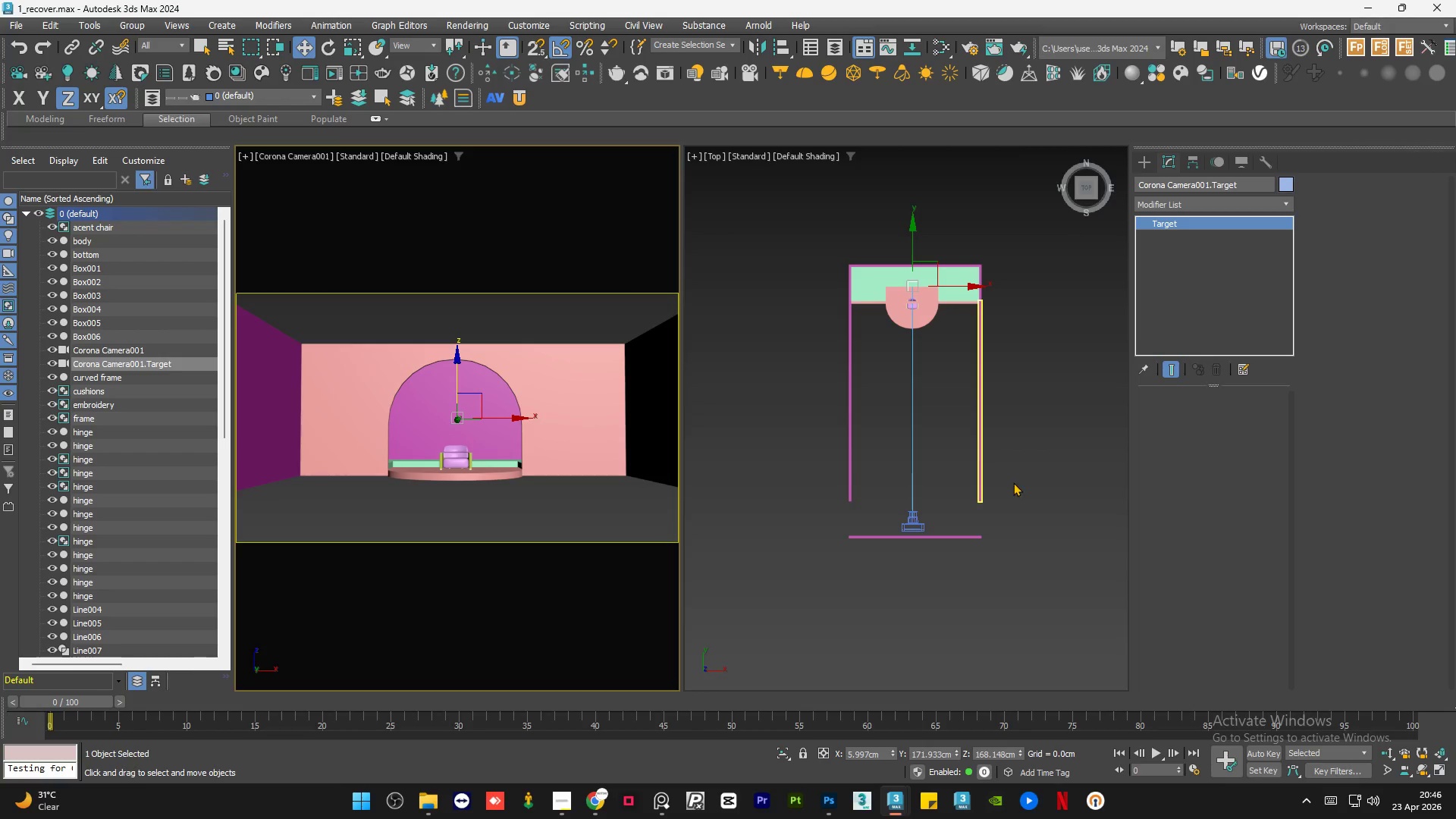 
left_click([1012, 480])
 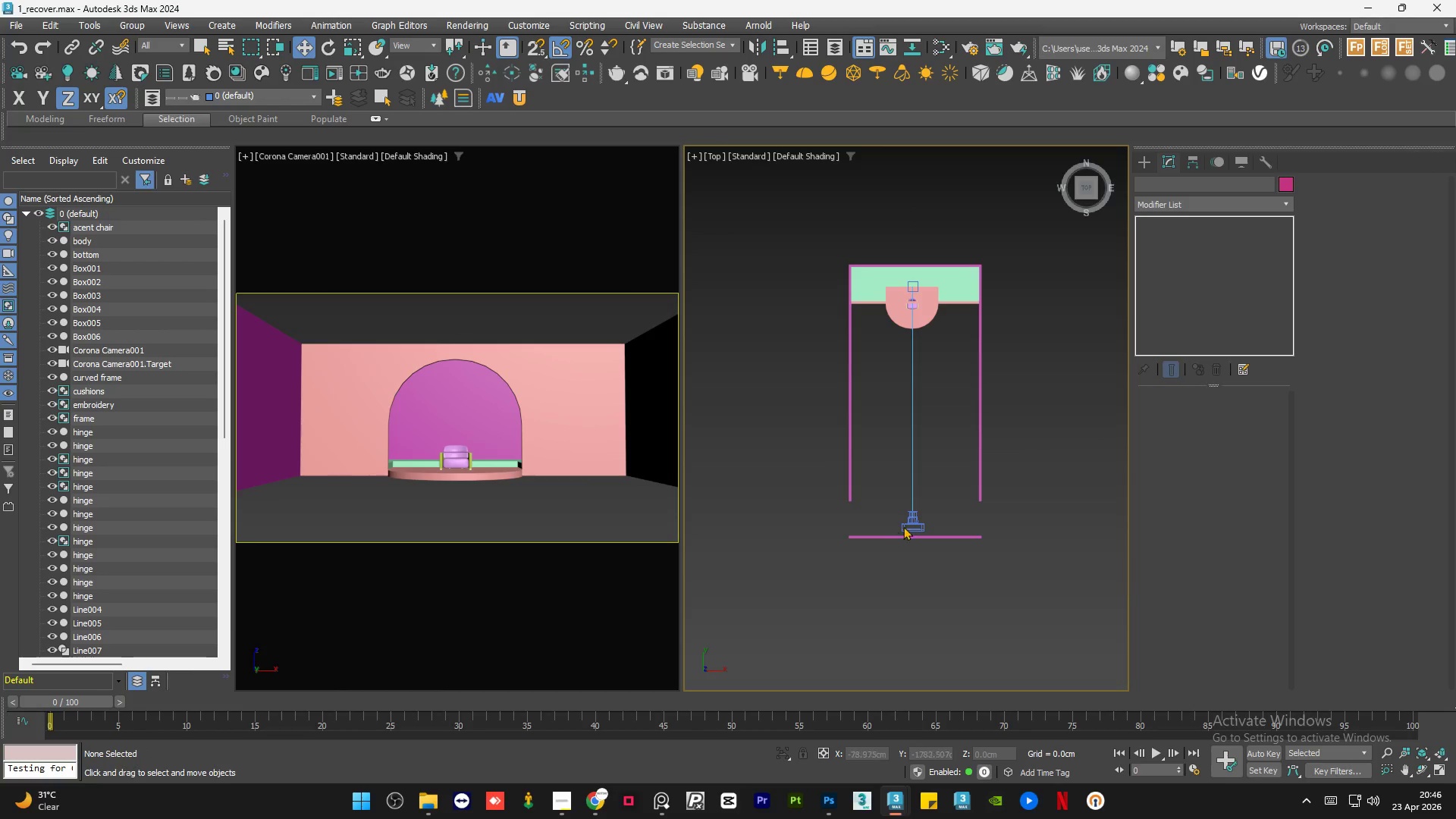 
left_click([909, 524])
 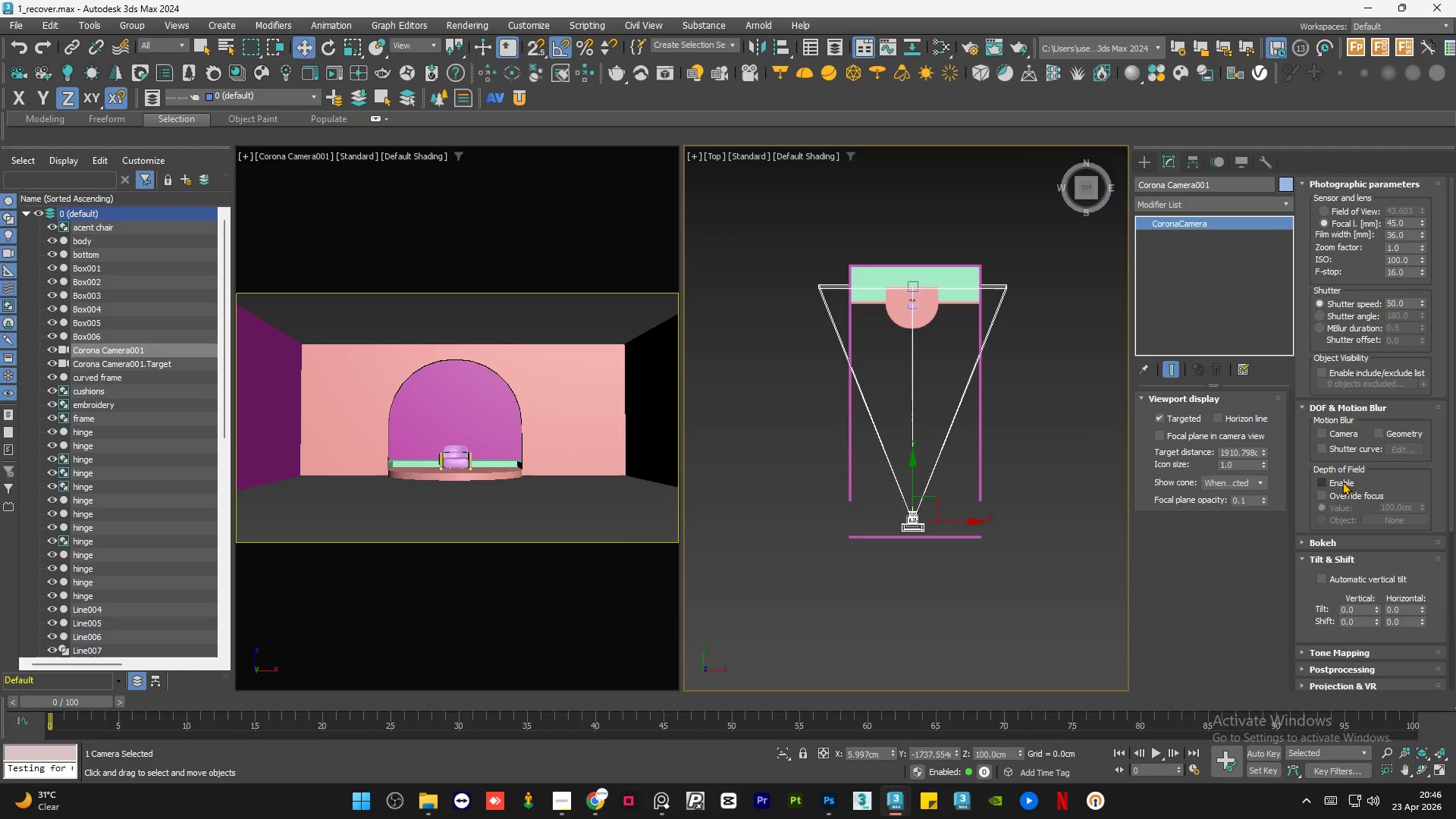 
wait(6.25)
 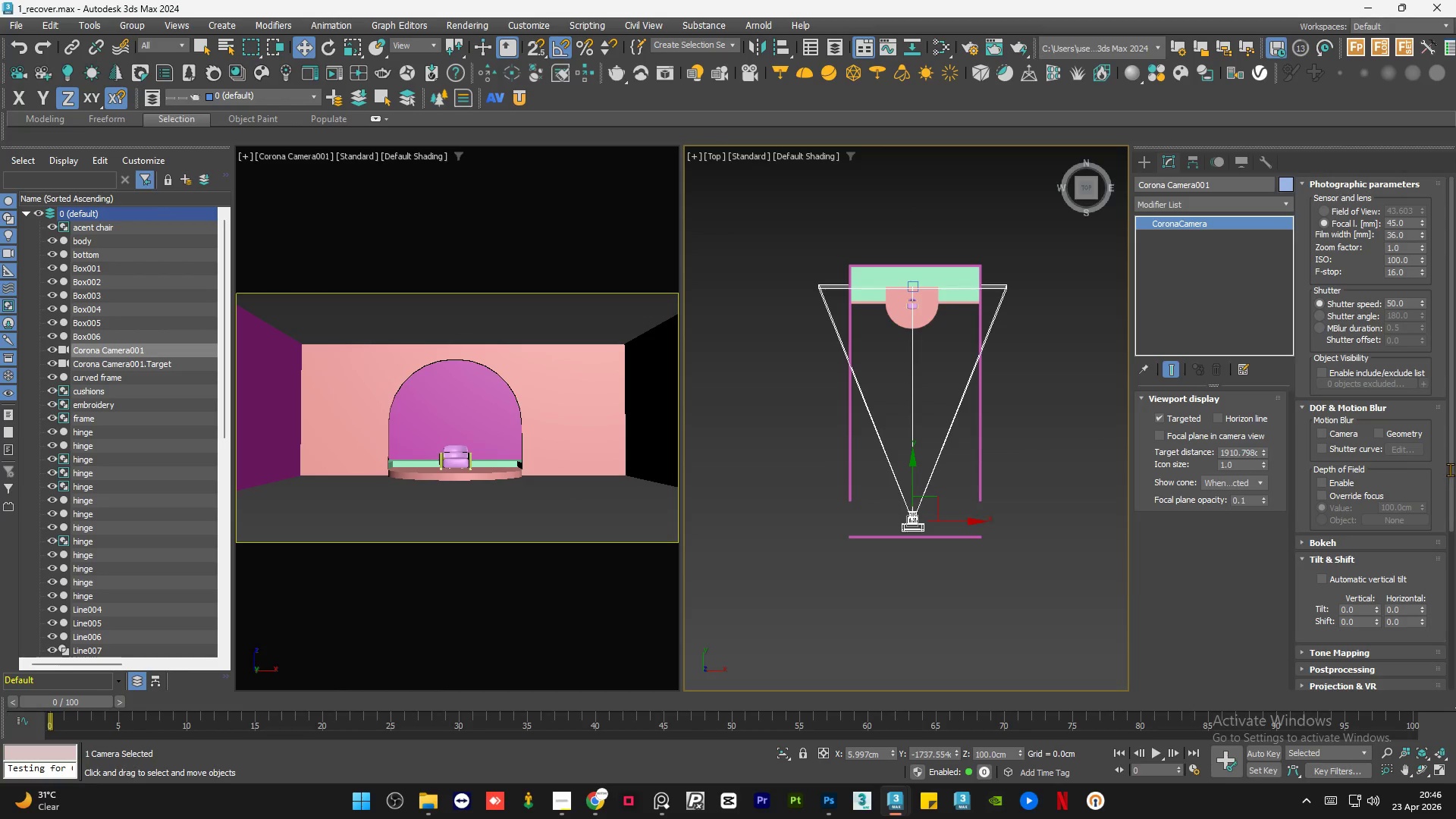 
left_click([1335, 579])
 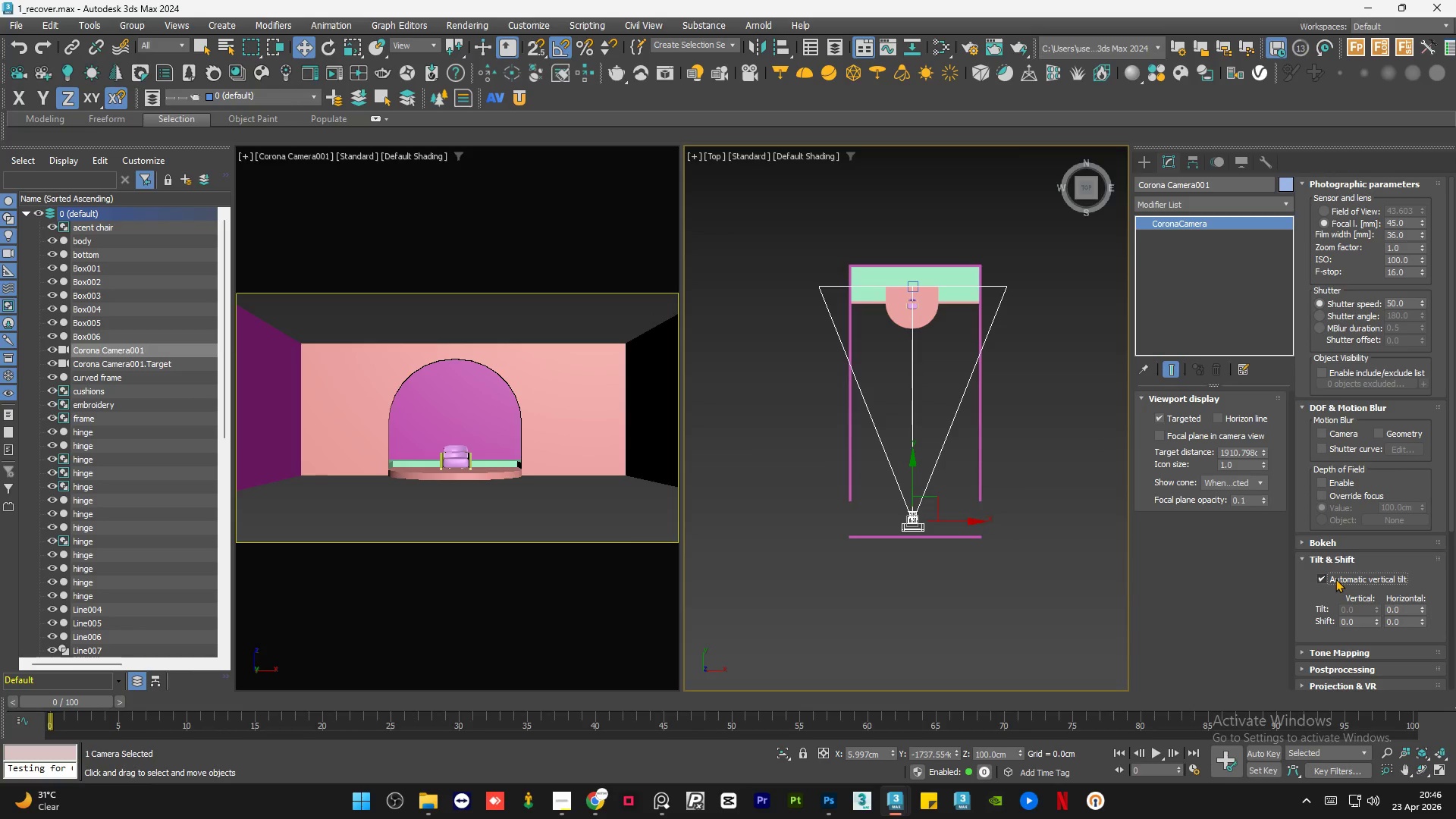 
double_click([1335, 579])
 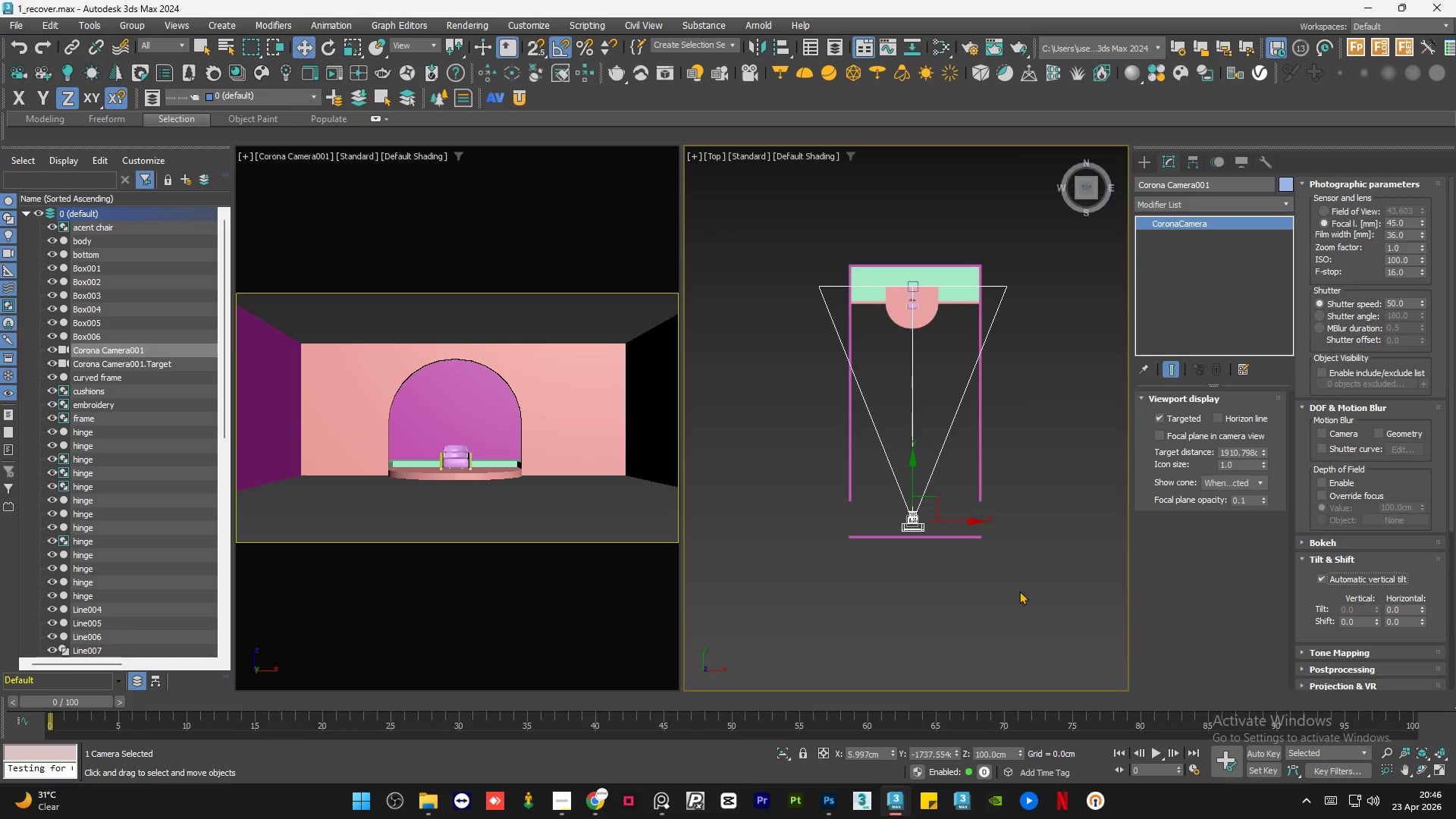 
left_click([1005, 632])
 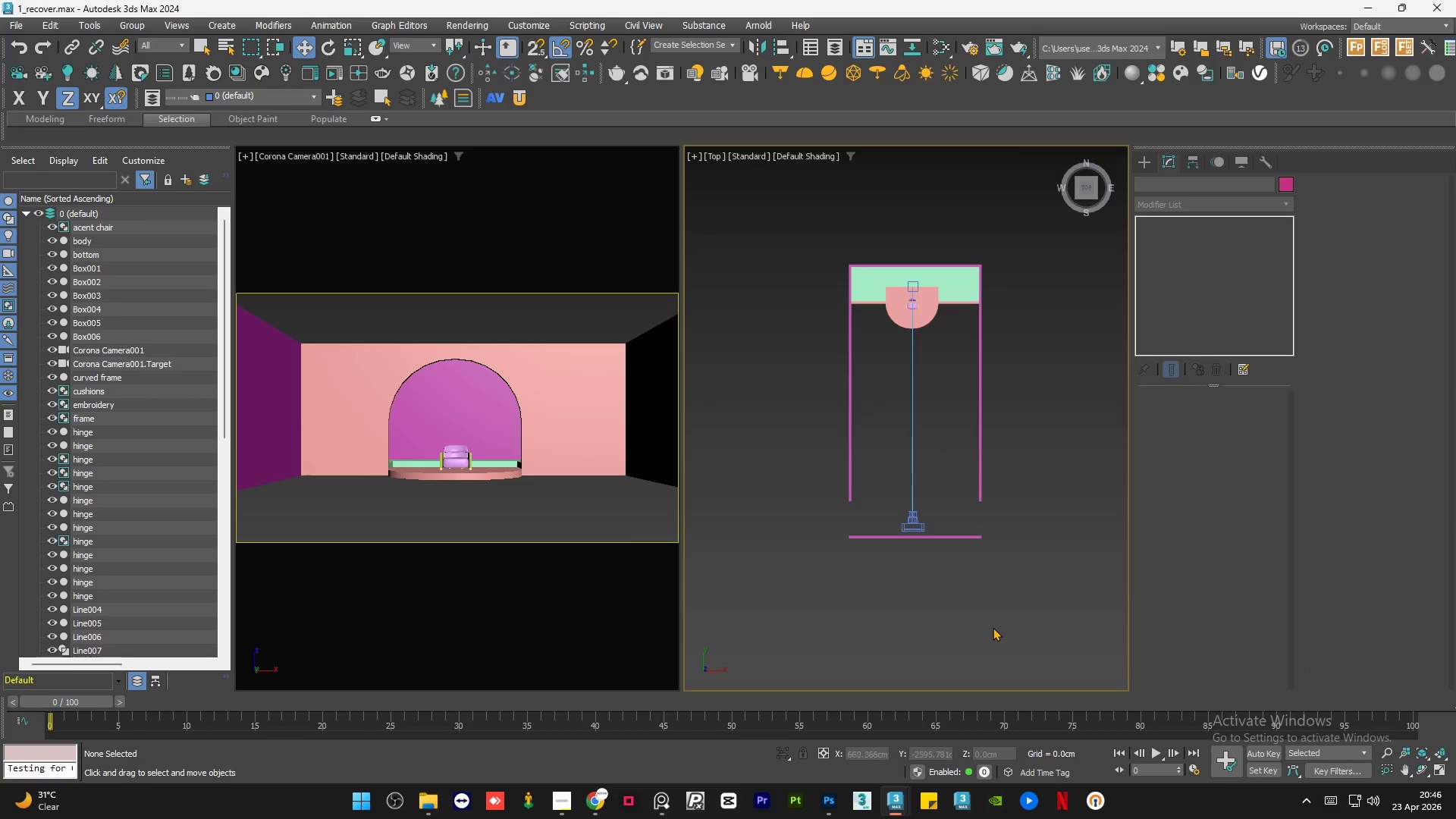 
left_click([993, 627])
 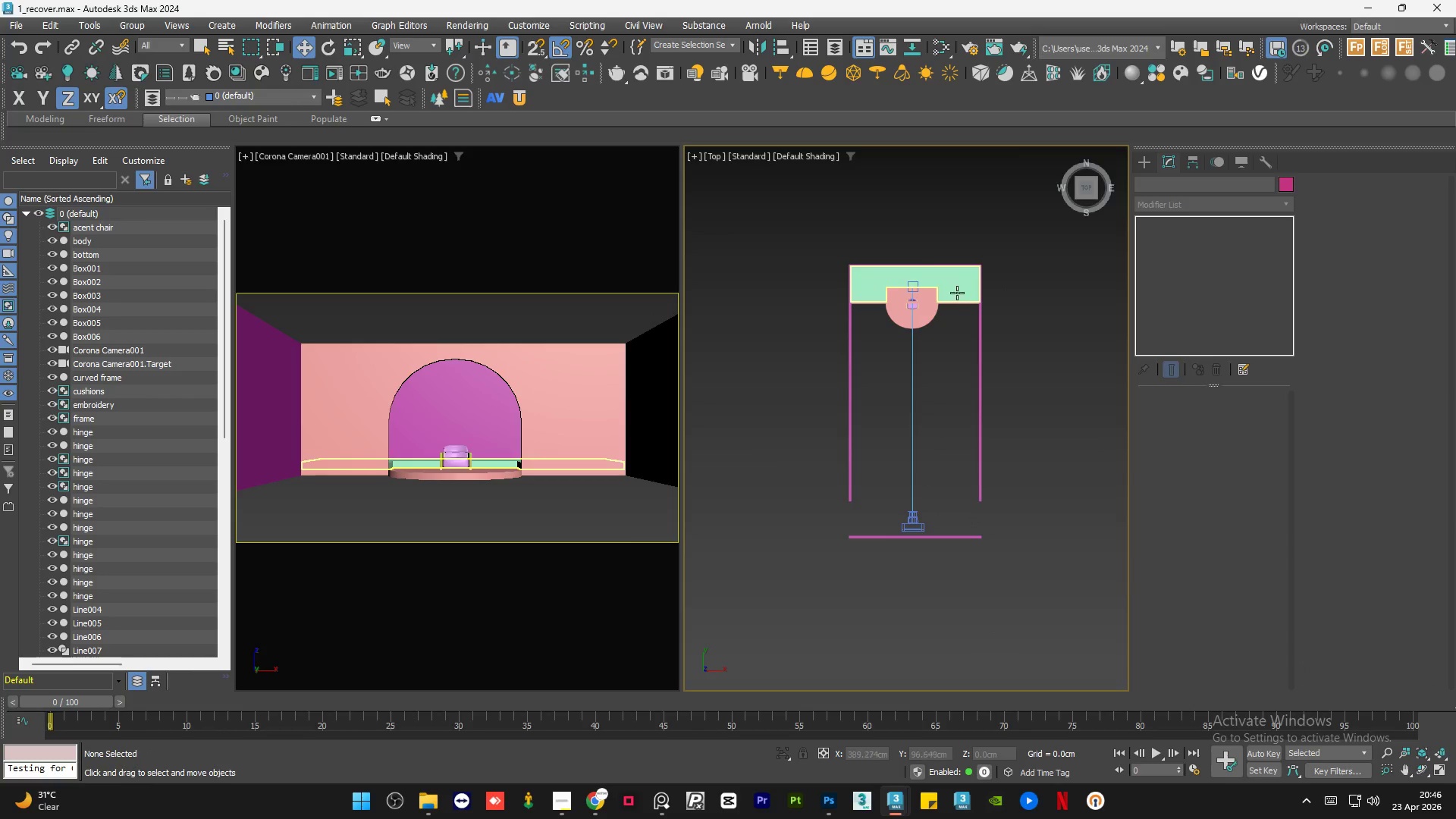 
scroll: coordinate [929, 259], scroll_direction: up, amount: 1.0
 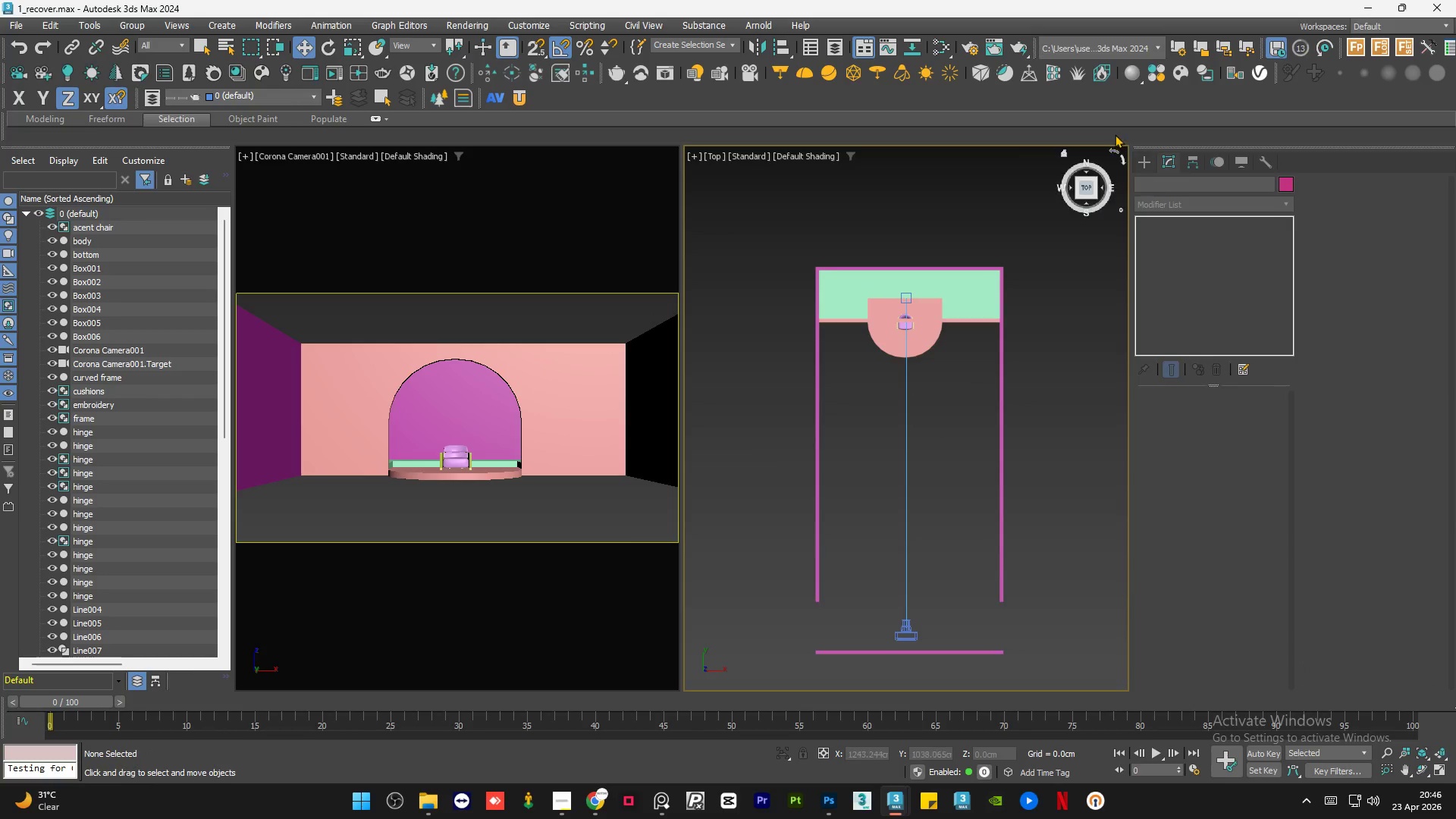 
left_click([1147, 157])
 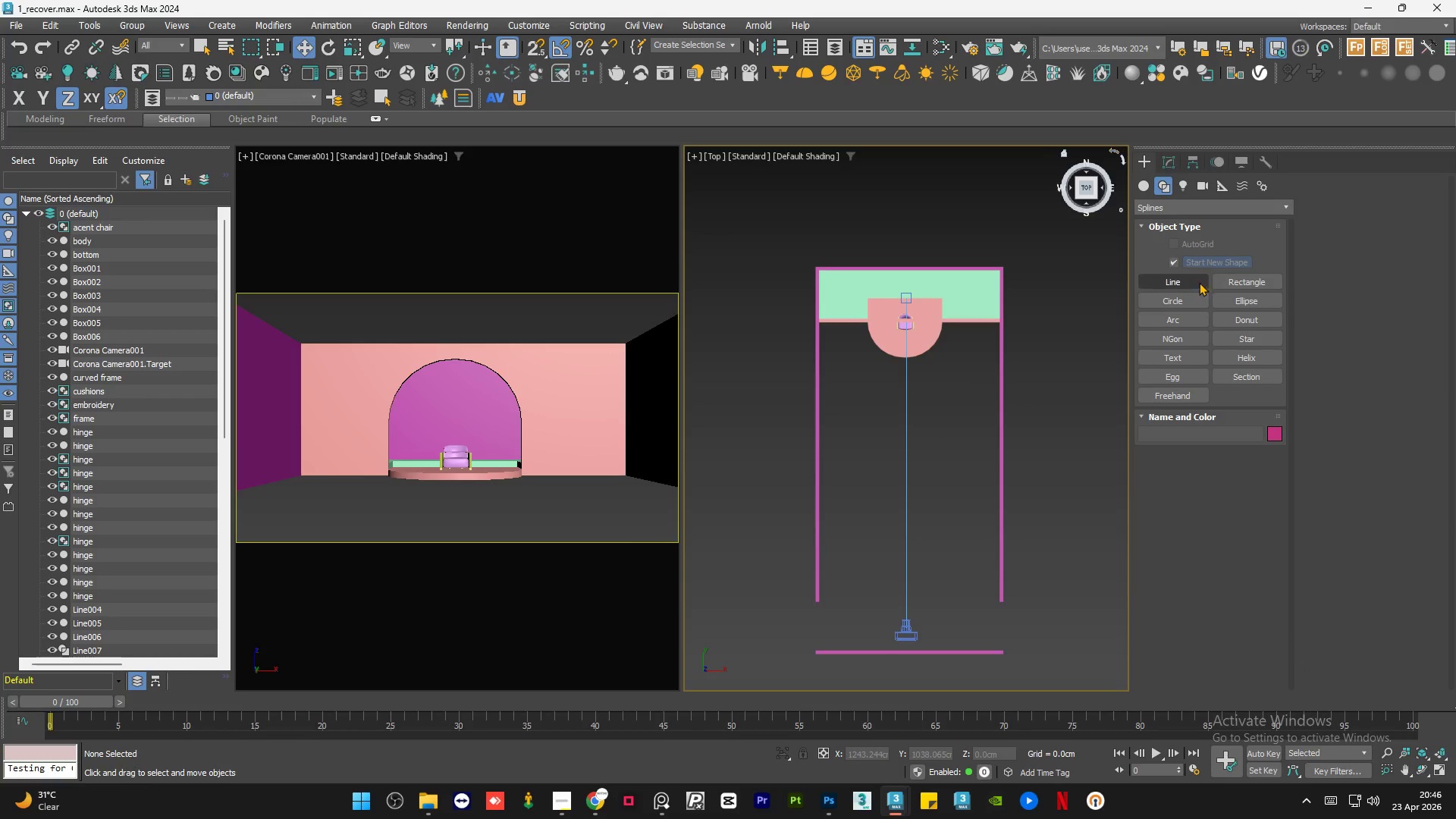 
left_click([1232, 282])
 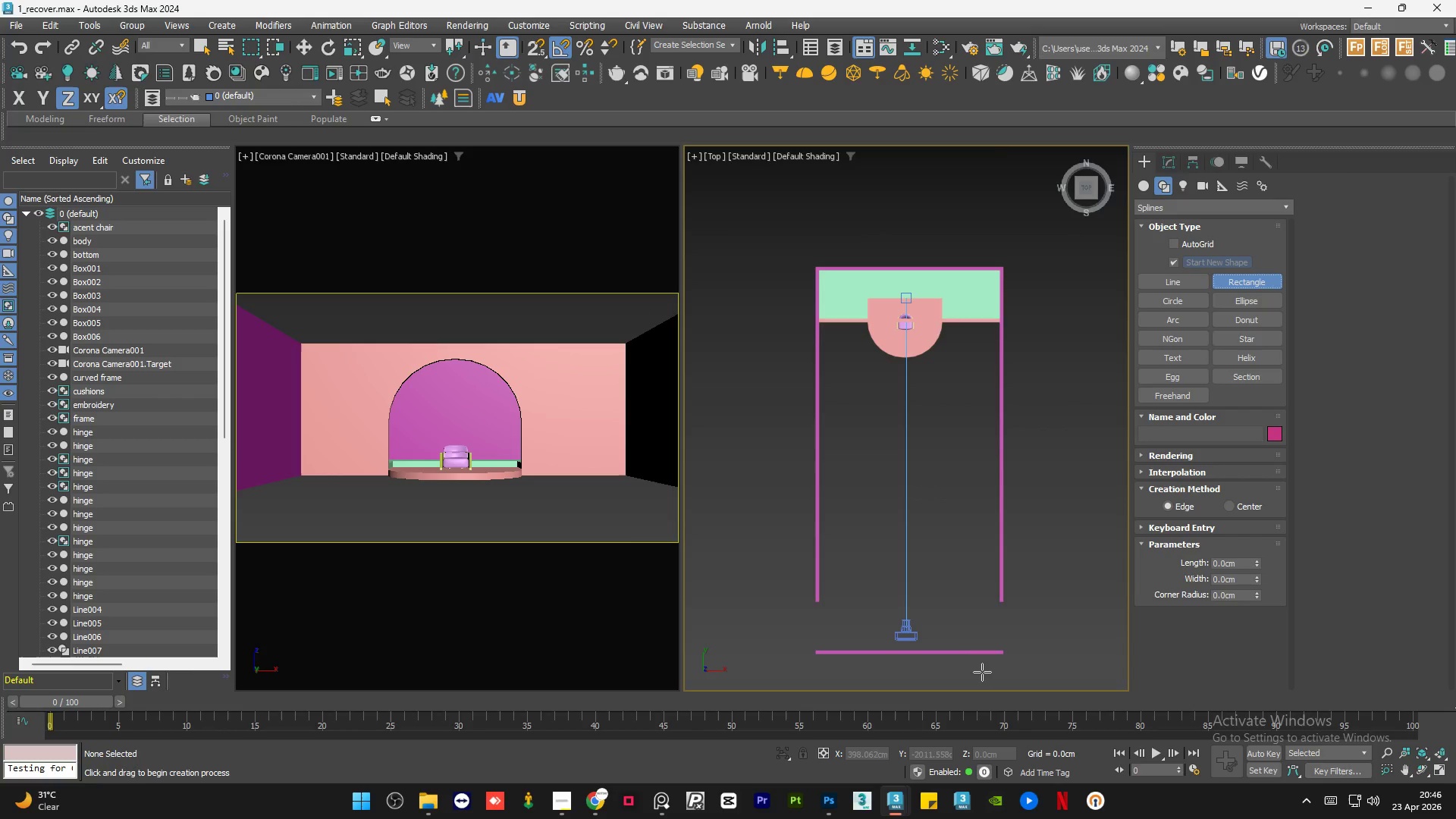 
scroll: coordinate [989, 664], scroll_direction: up, amount: 2.0
 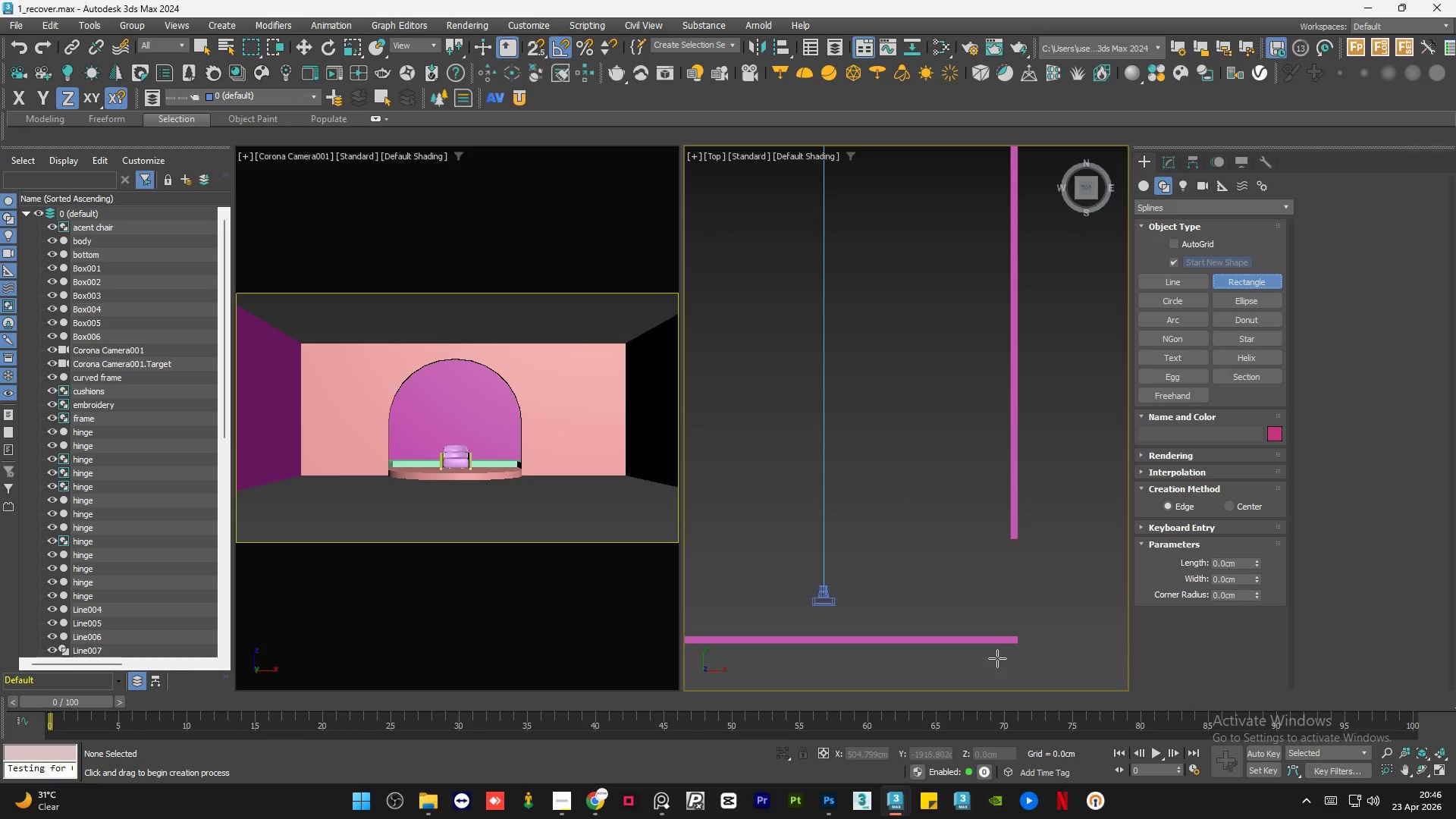 
key(S)
 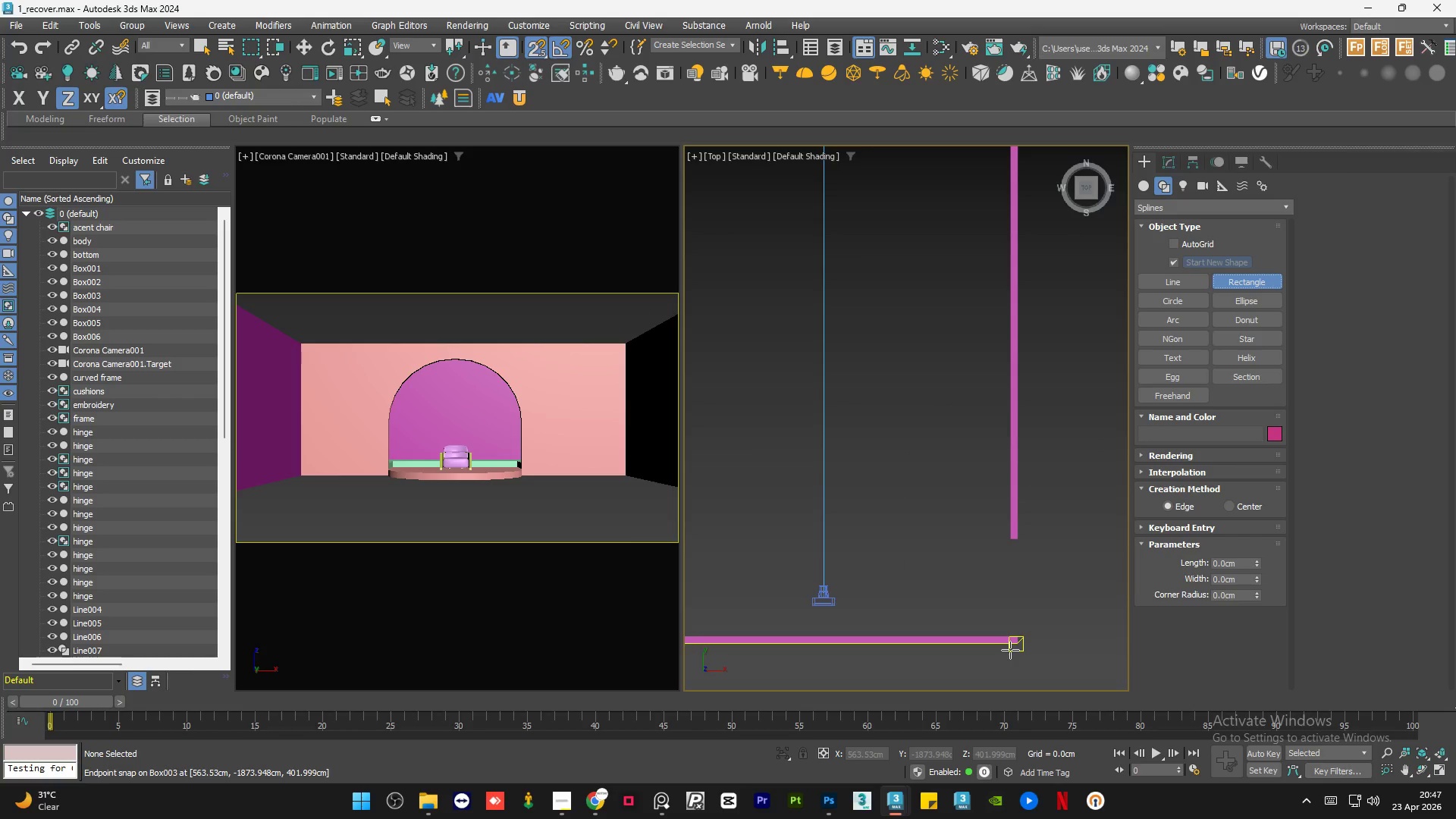 
left_click_drag(start_coordinate=[1010, 649], to_coordinate=[947, 391])
 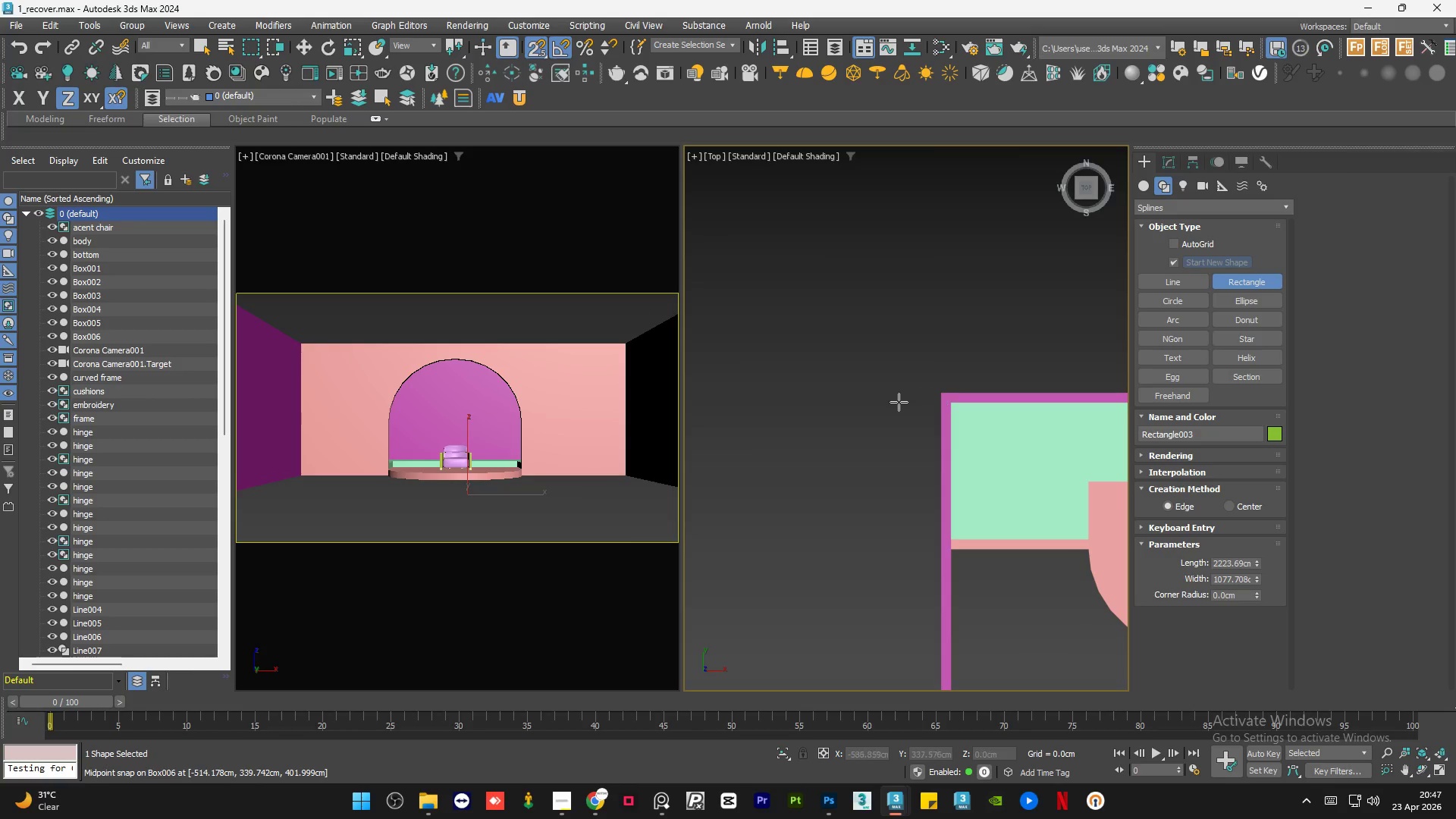 
scroll: coordinate [983, 588], scroll_direction: down, amount: 4.0
 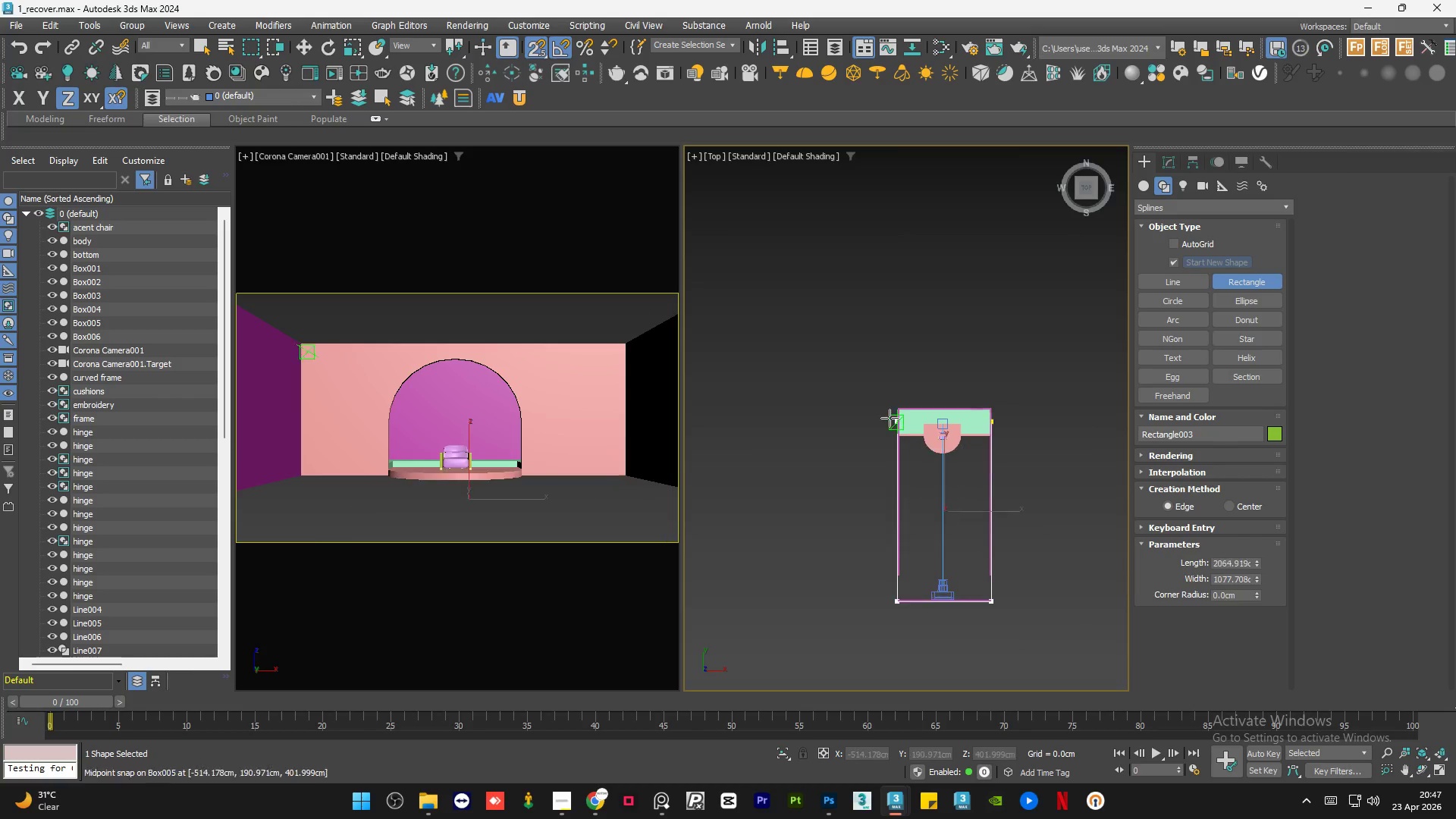 
scroll: coordinate [891, 411], scroll_direction: up, amount: 5.0
 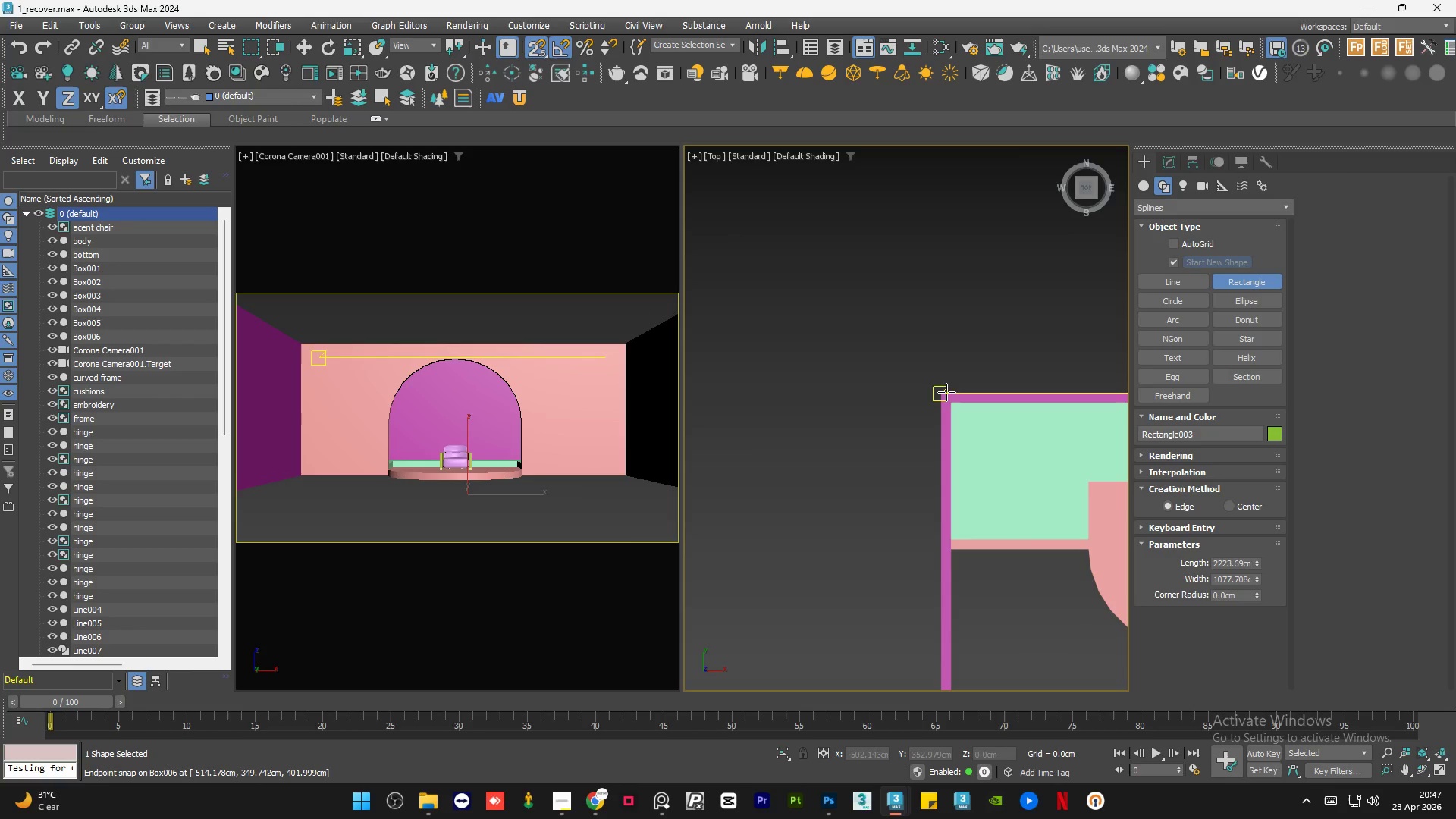 
scroll: coordinate [855, 424], scroll_direction: down, amount: 5.0
 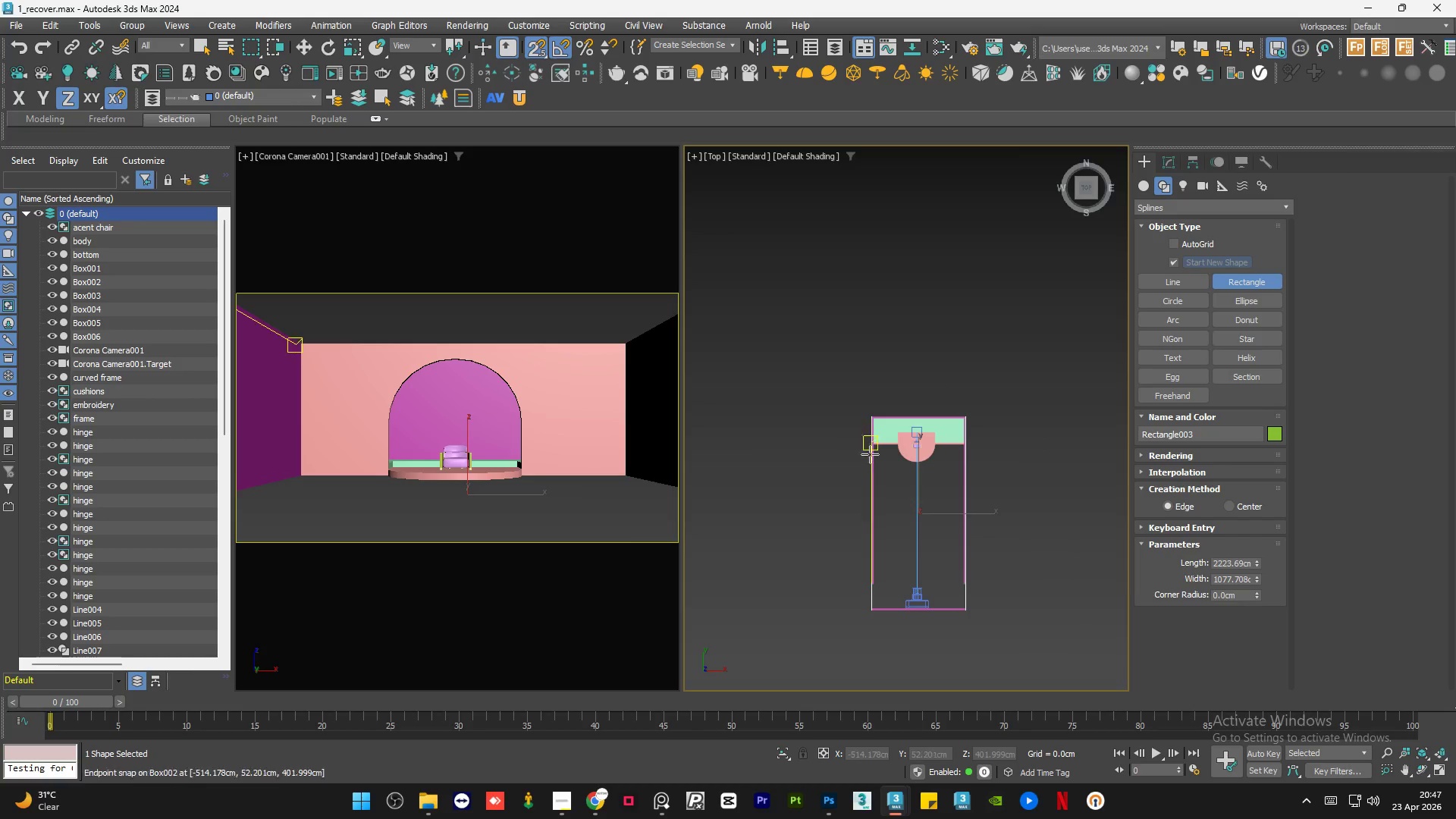 
type(ws)
 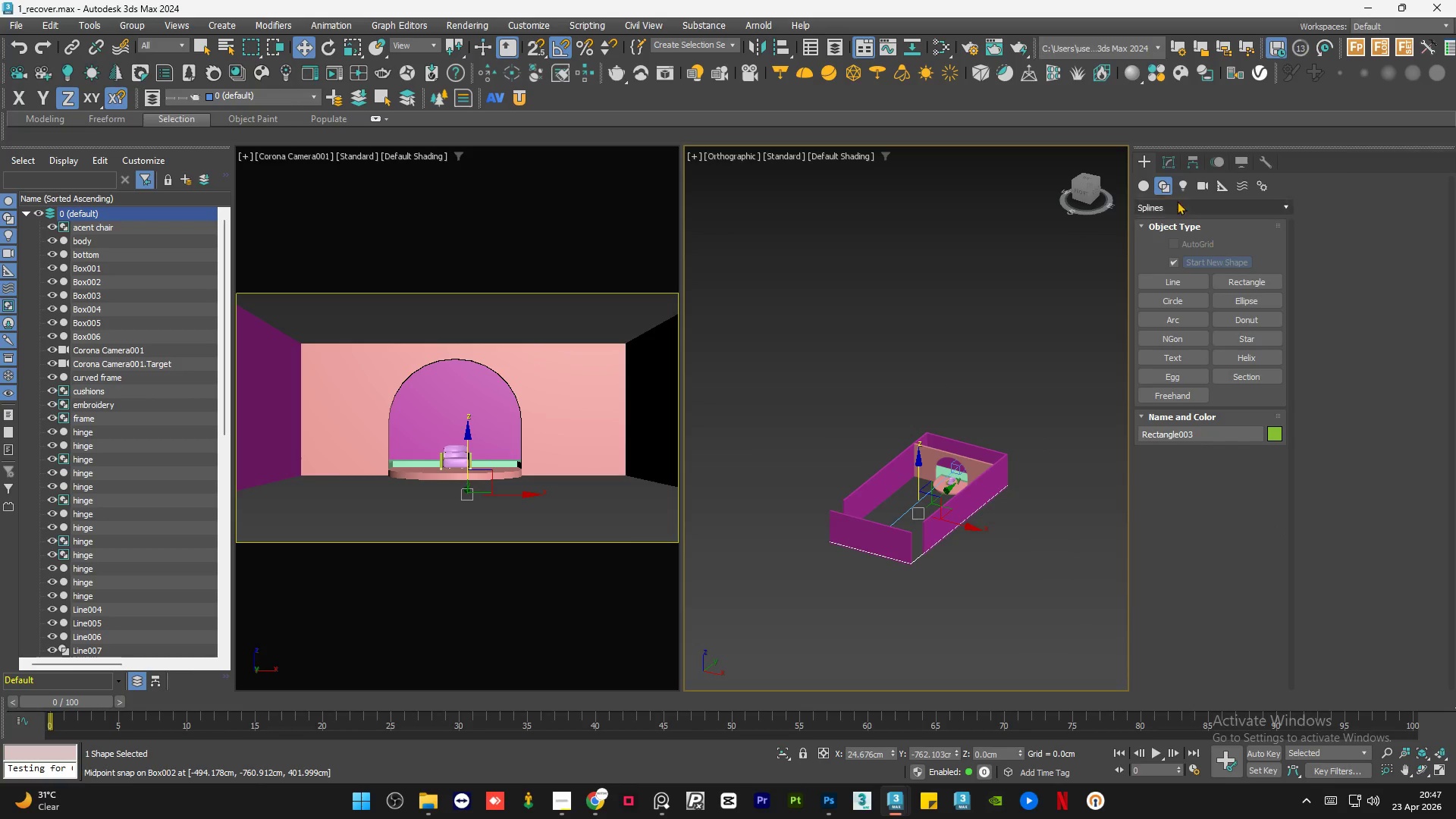 
hold_key(key=AltLeft, duration=1.14)
 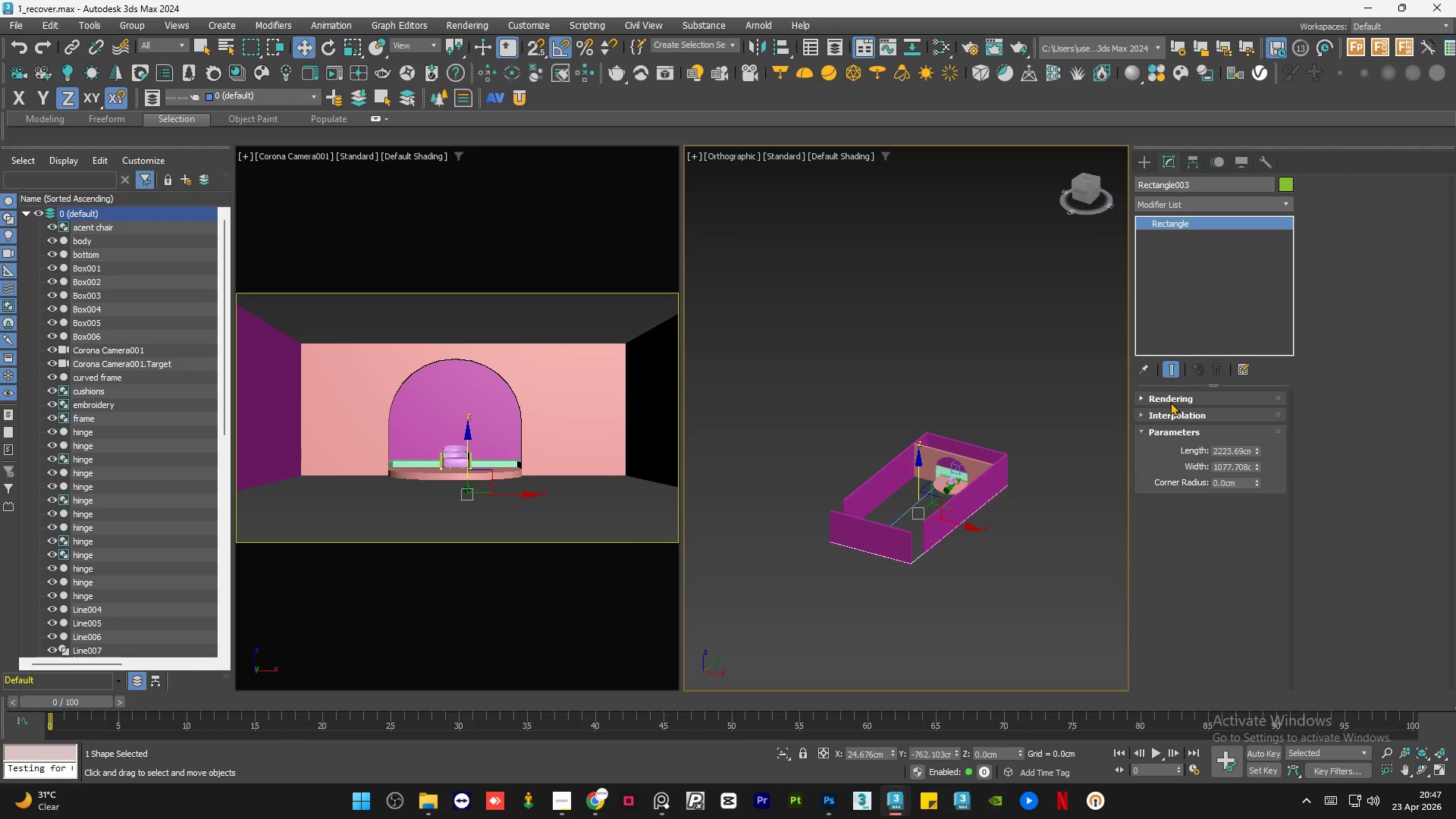 
left_click([1186, 209])
 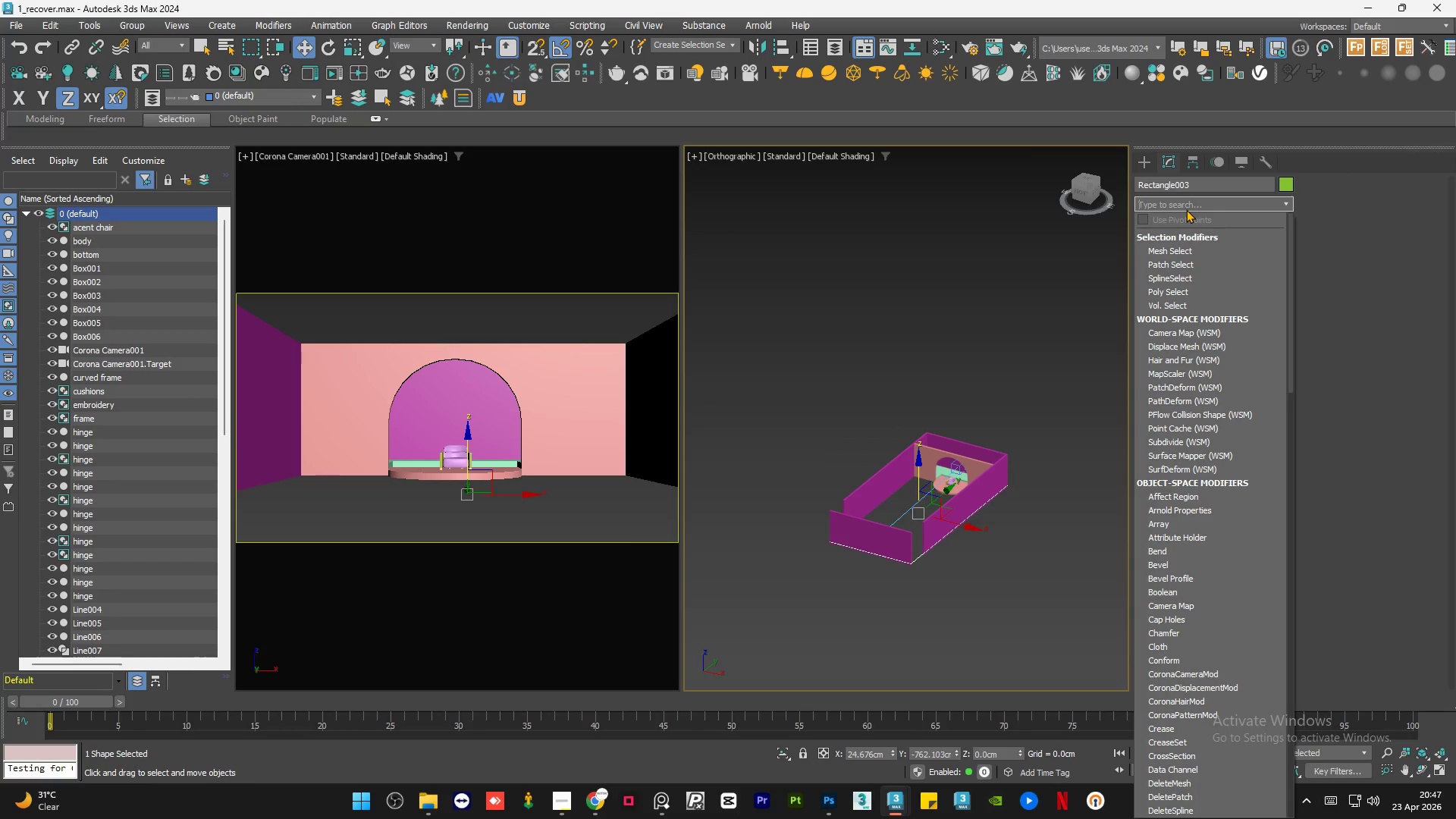 
type(extr)
 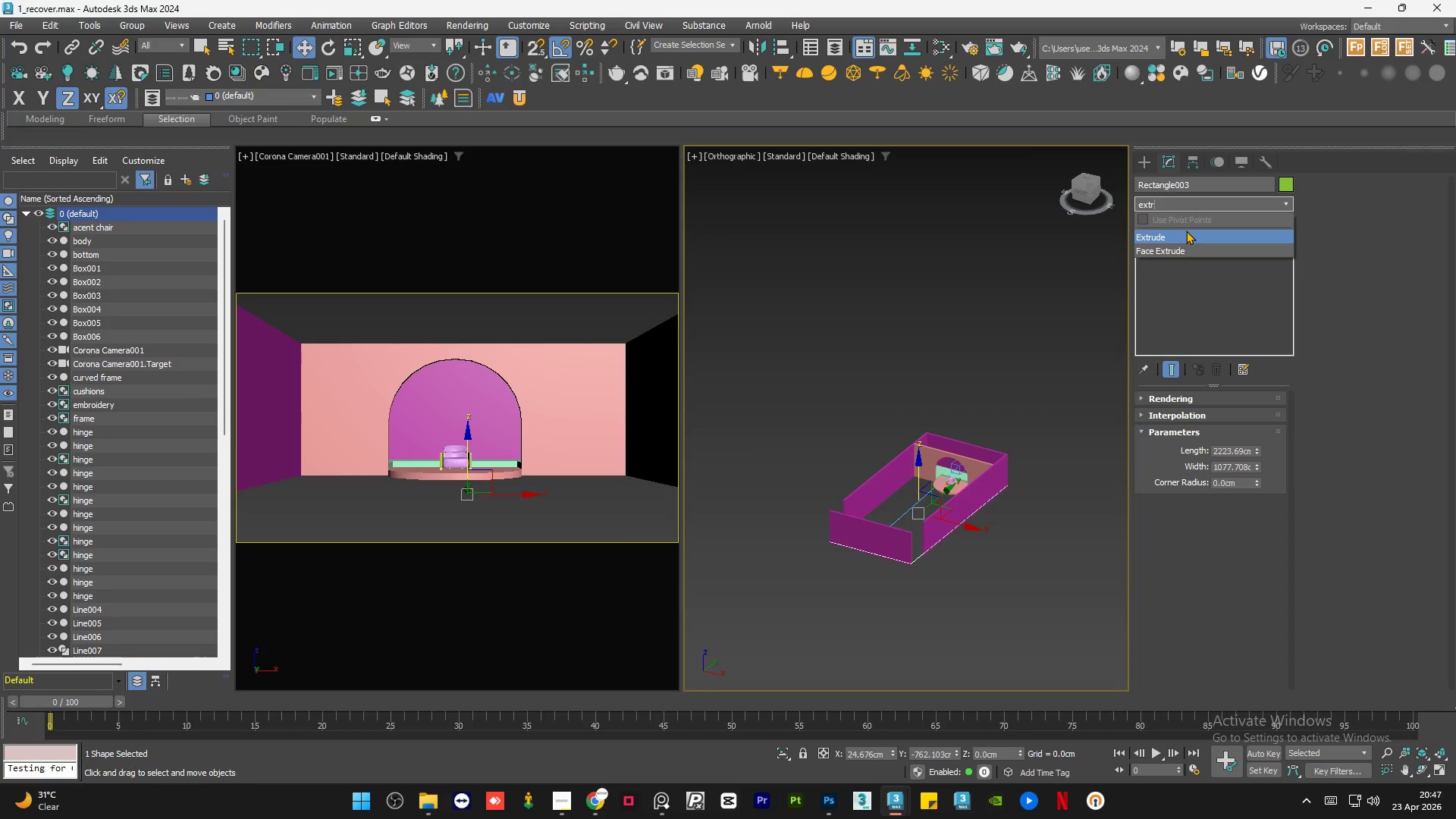 
left_click([1186, 234])
 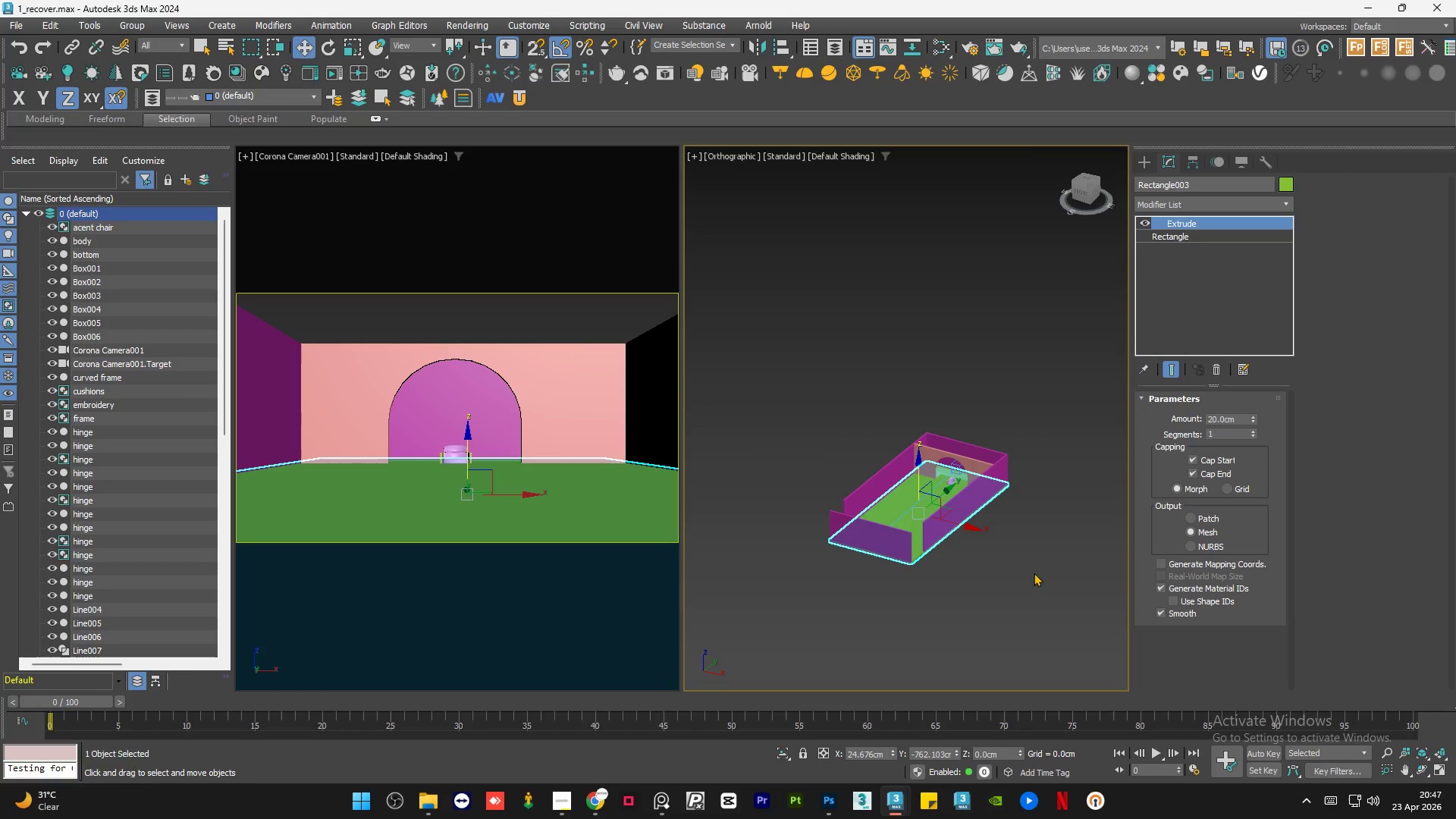 
scroll: coordinate [927, 544], scroll_direction: up, amount: 1.0
 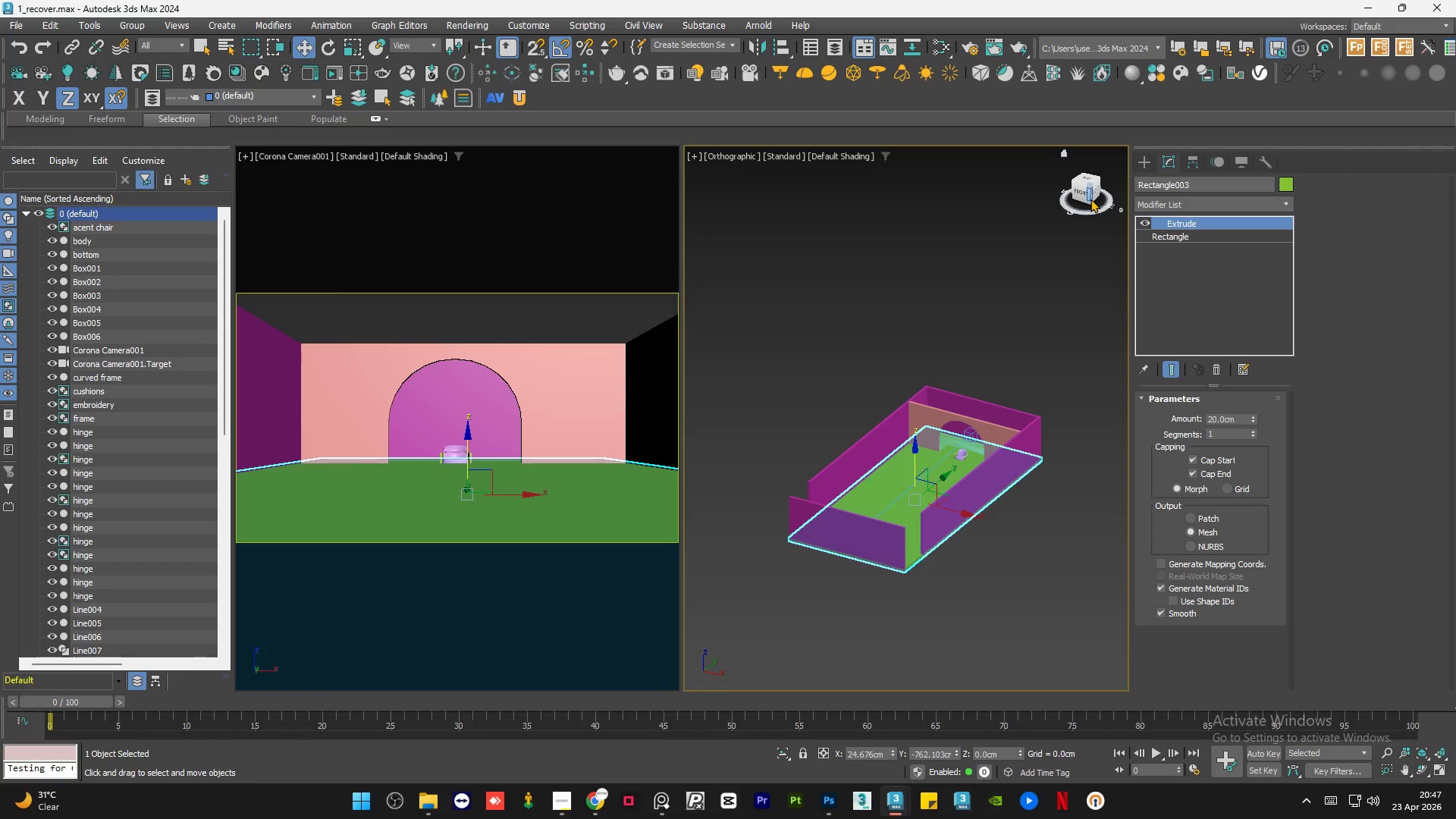 
left_click([1083, 196])
 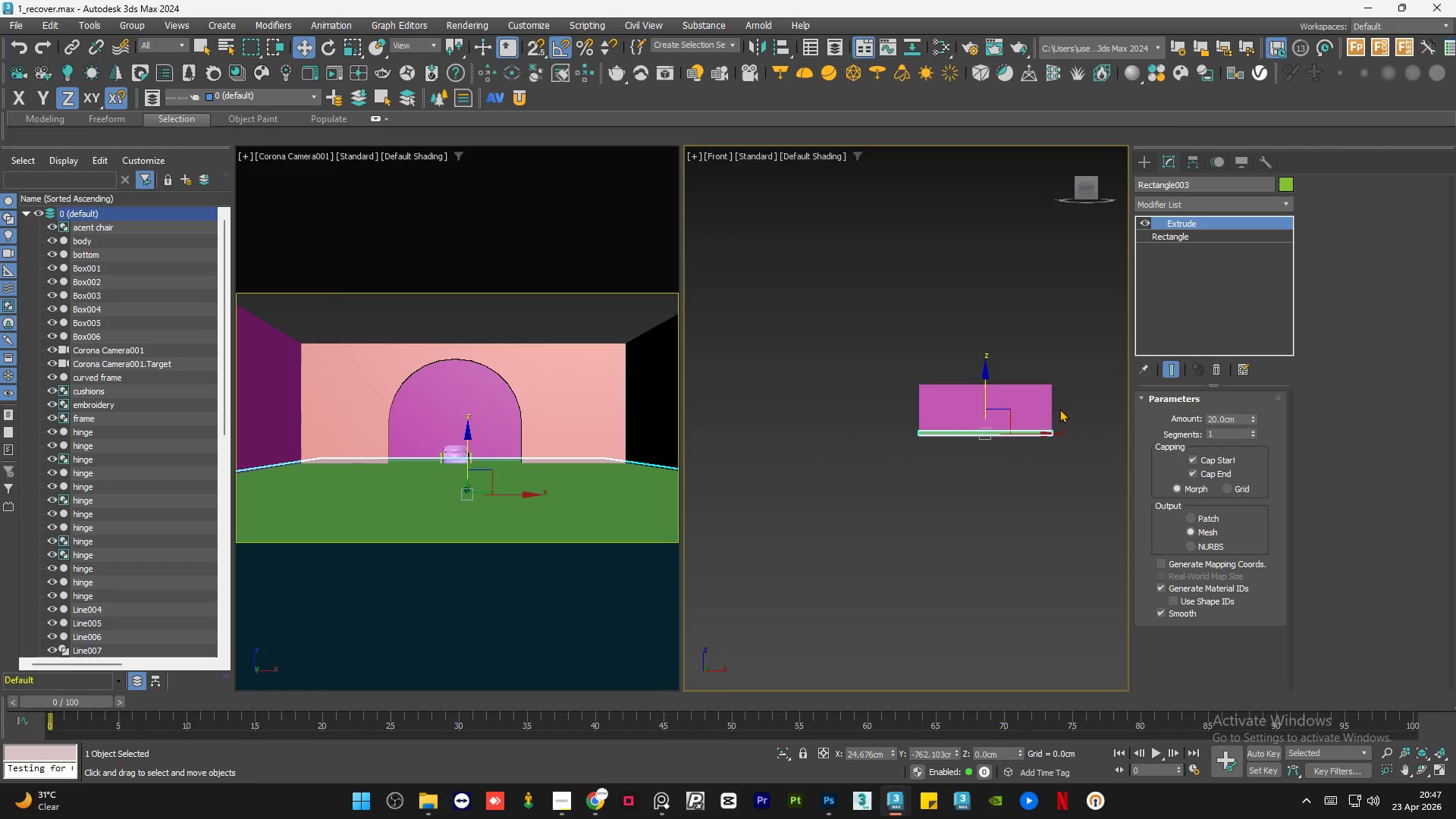 
scroll: coordinate [1049, 418], scroll_direction: up, amount: 4.0
 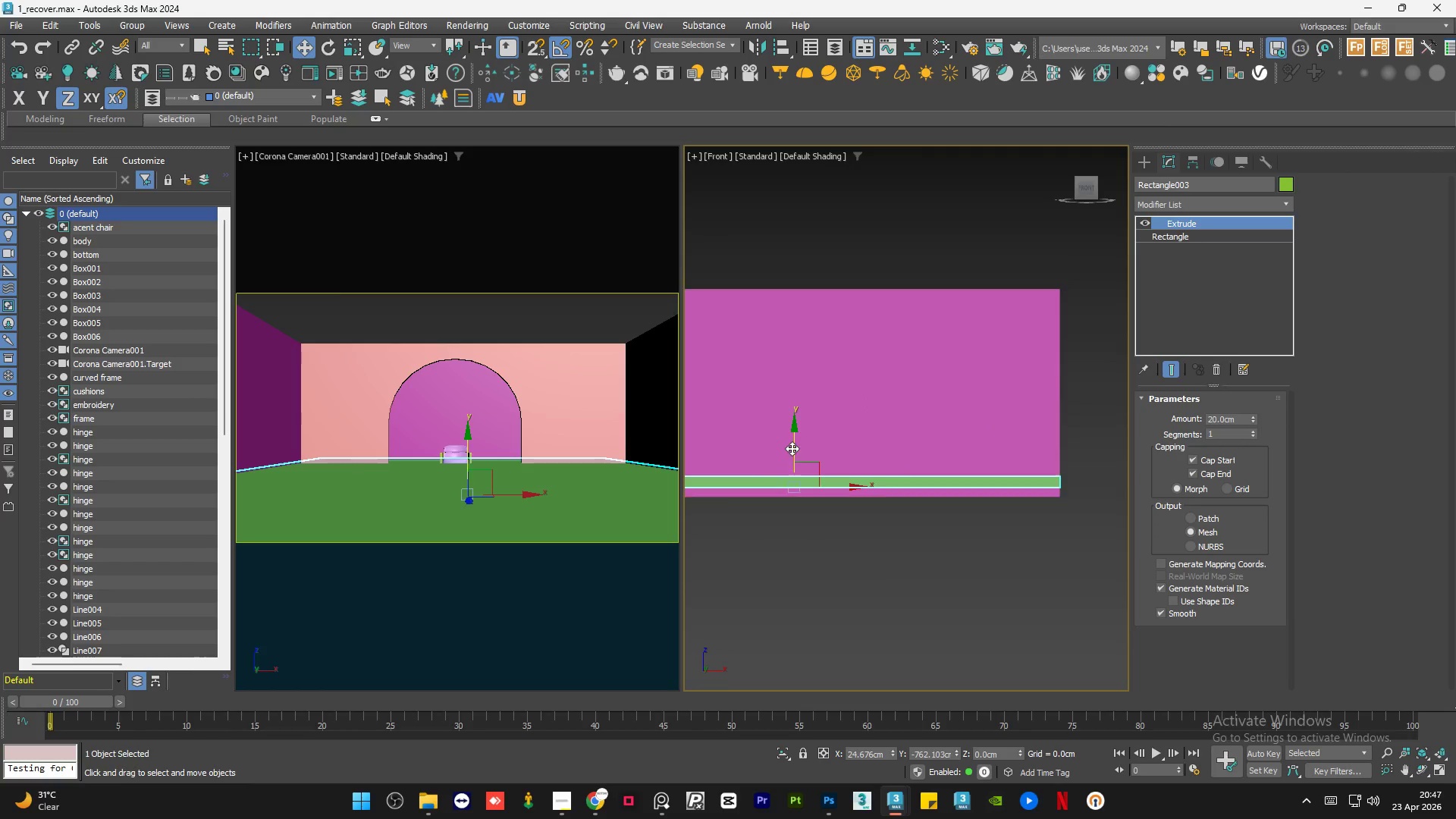 
left_click_drag(start_coordinate=[797, 445], to_coordinate=[800, 491])
 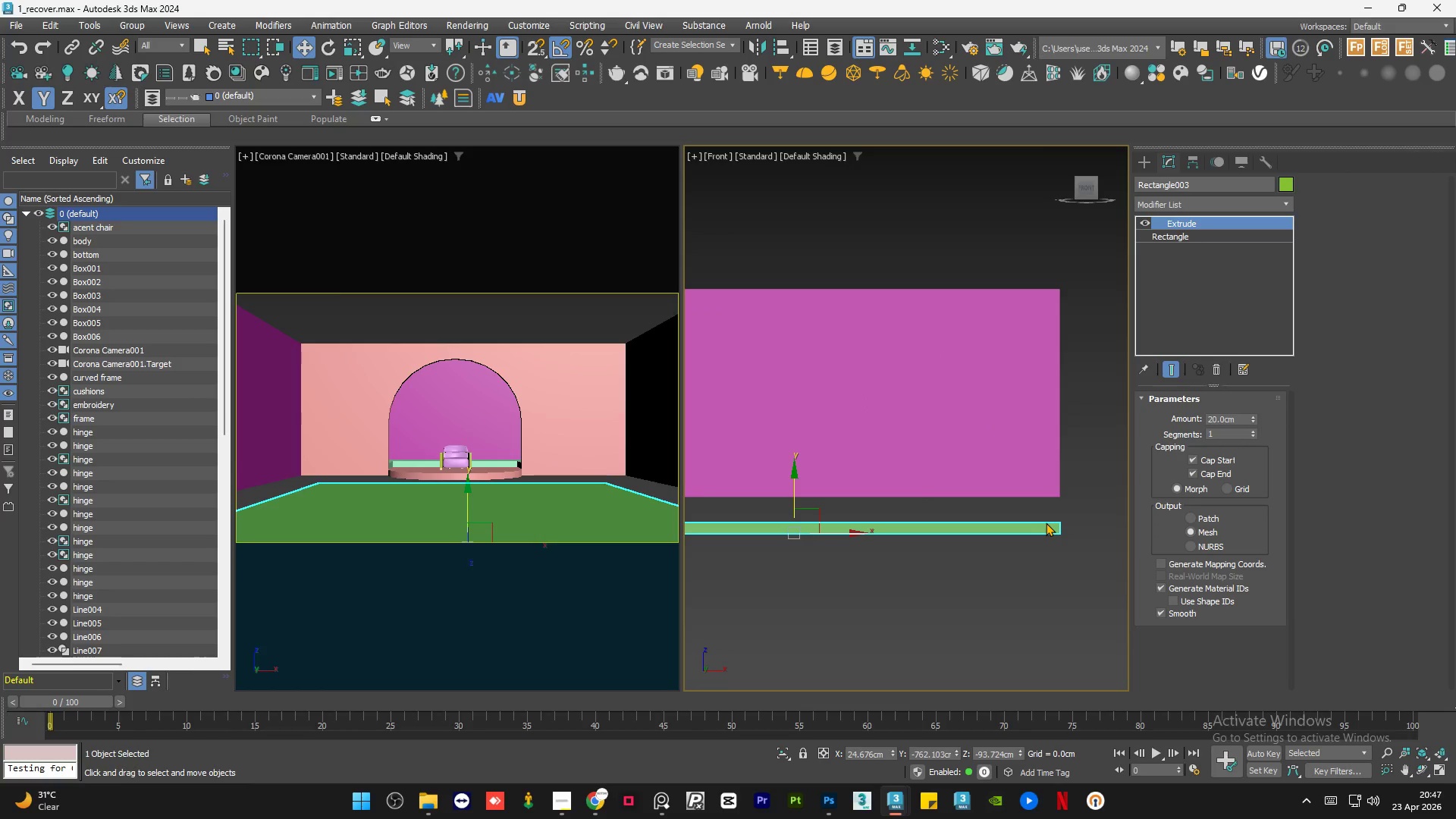 
key(S)
 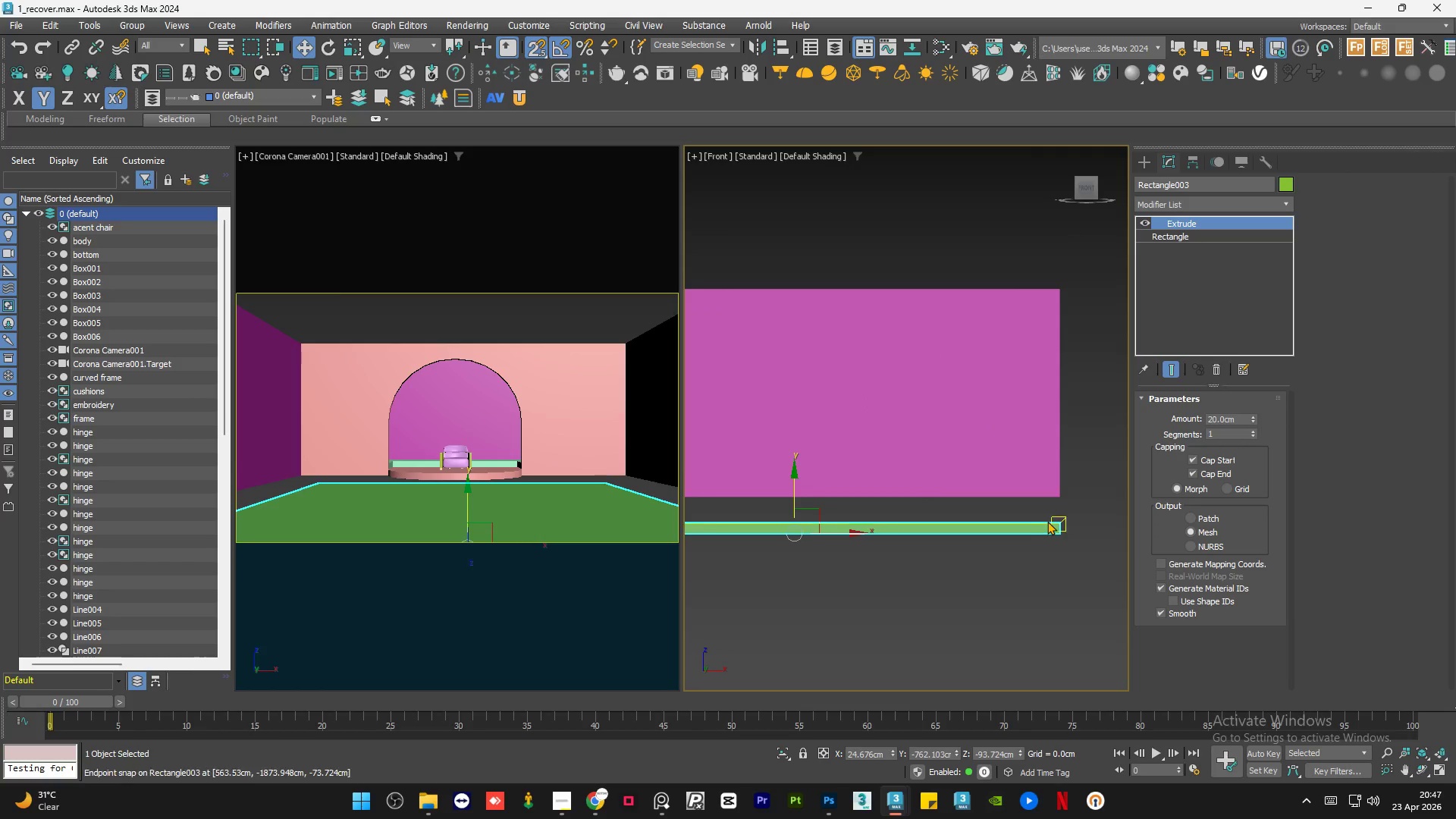 
scroll: coordinate [1048, 521], scroll_direction: up, amount: 2.0
 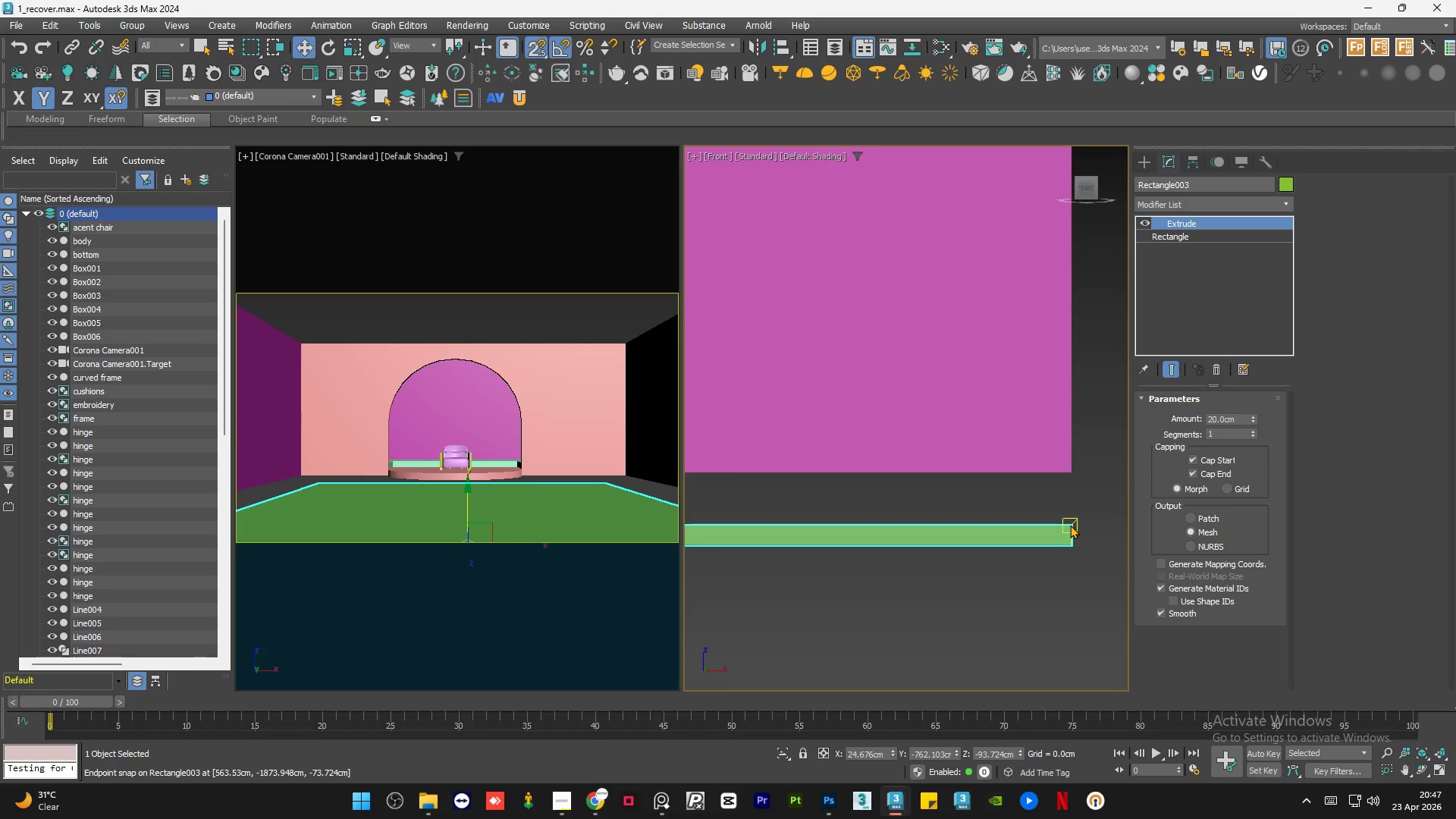 
left_click_drag(start_coordinate=[1070, 527], to_coordinate=[1070, 480])
 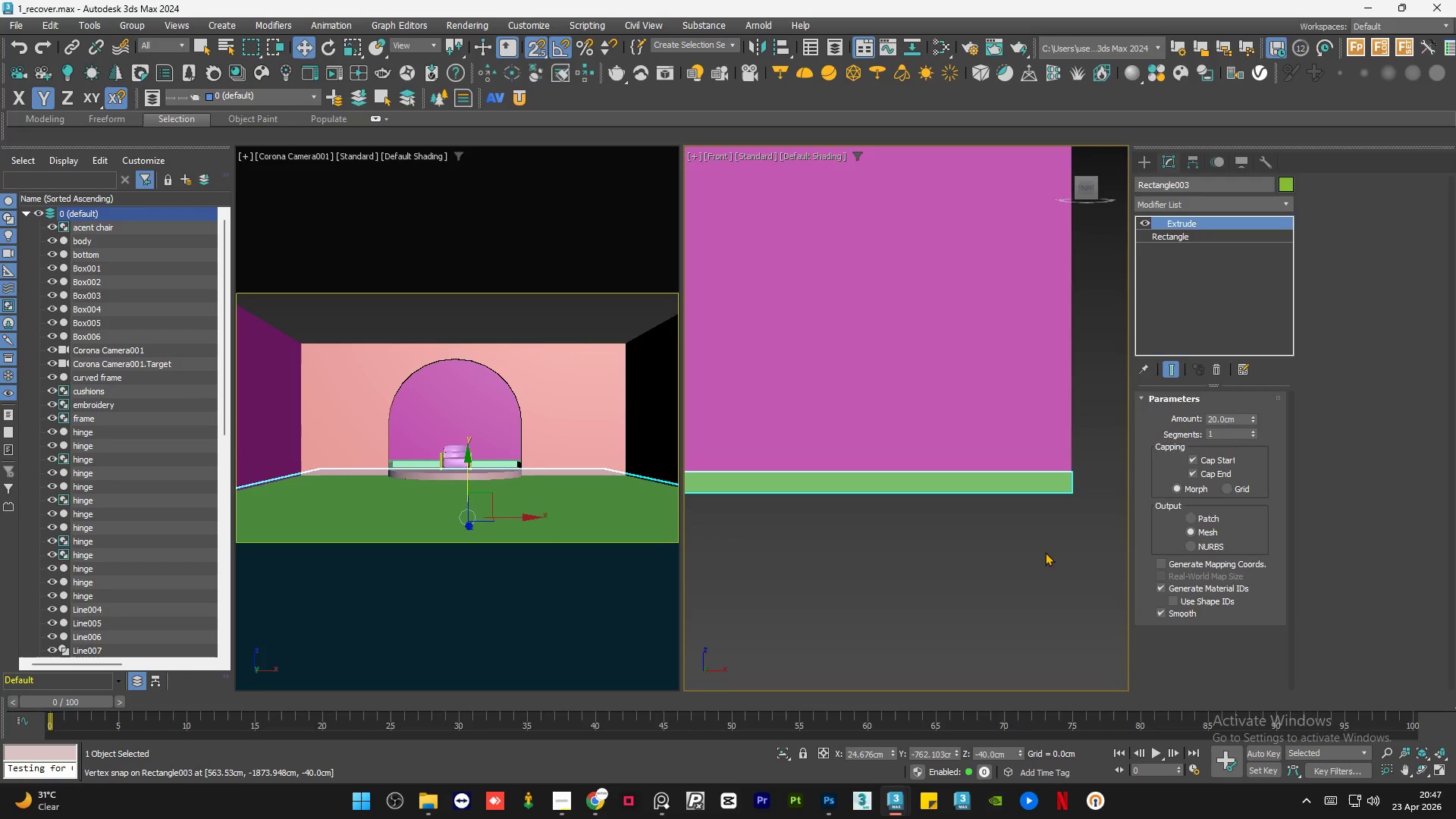 
left_click([1038, 565])
 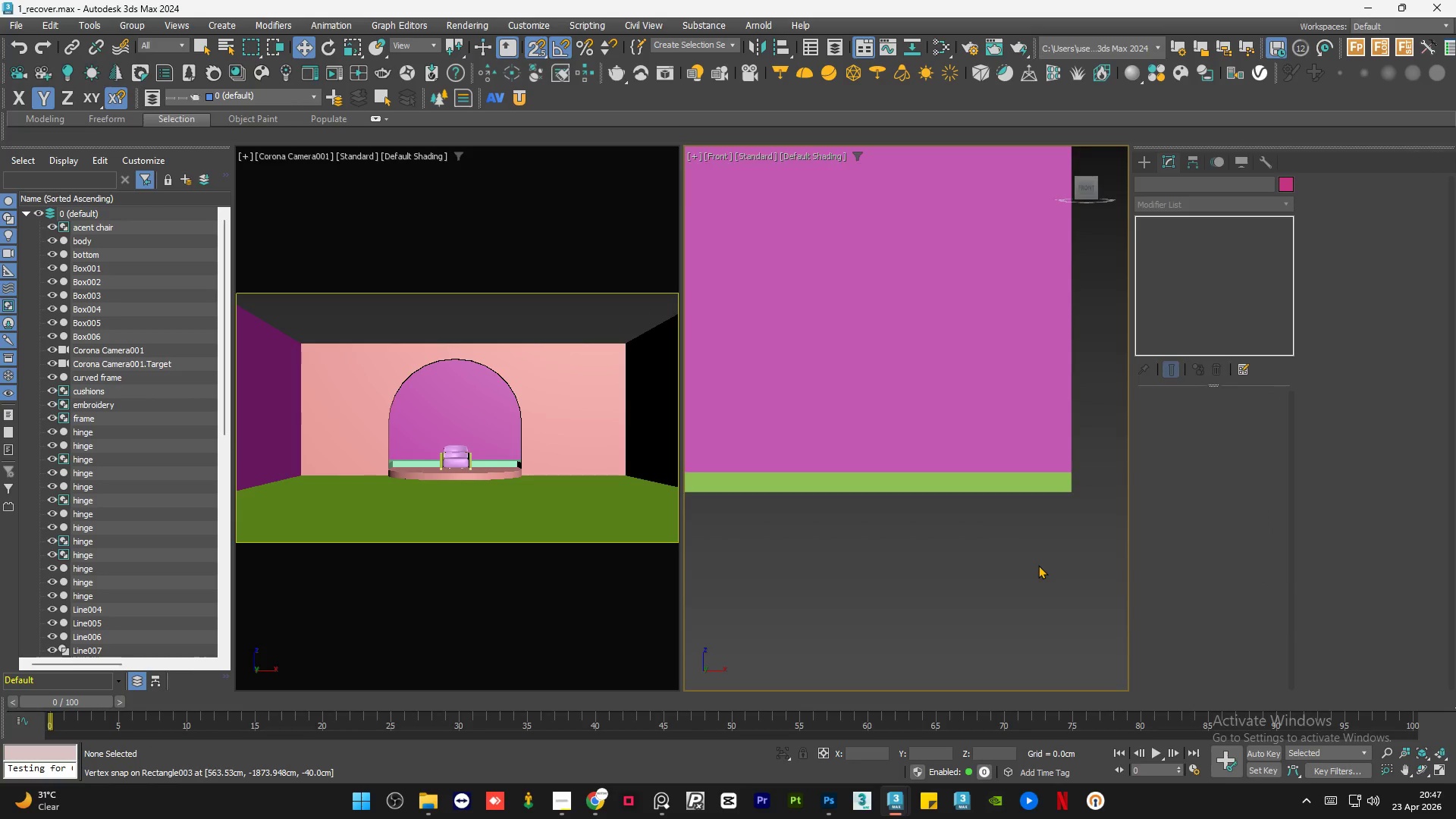 
key(S)
 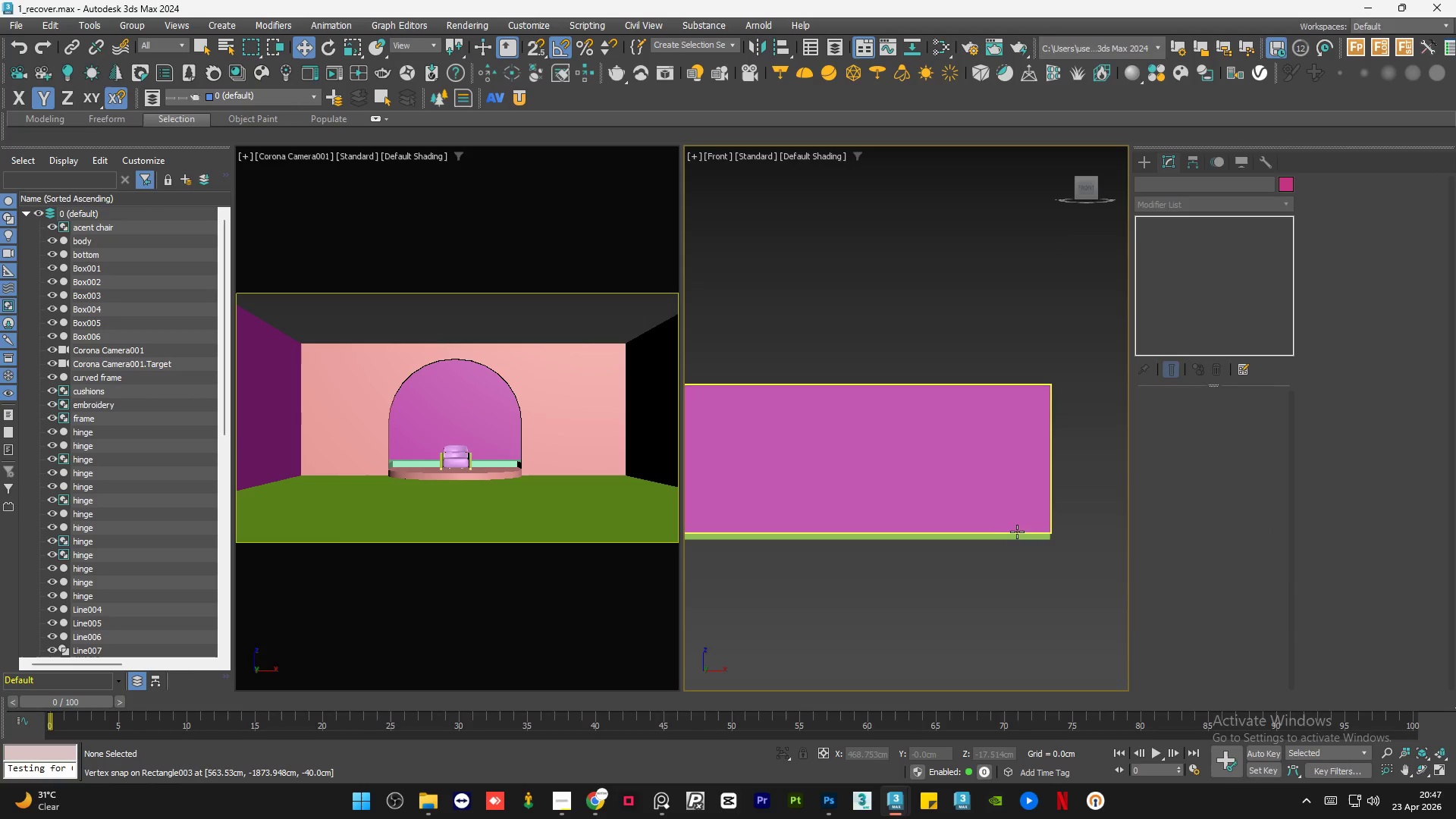 
hold_key(key=AltLeft, duration=0.58)
 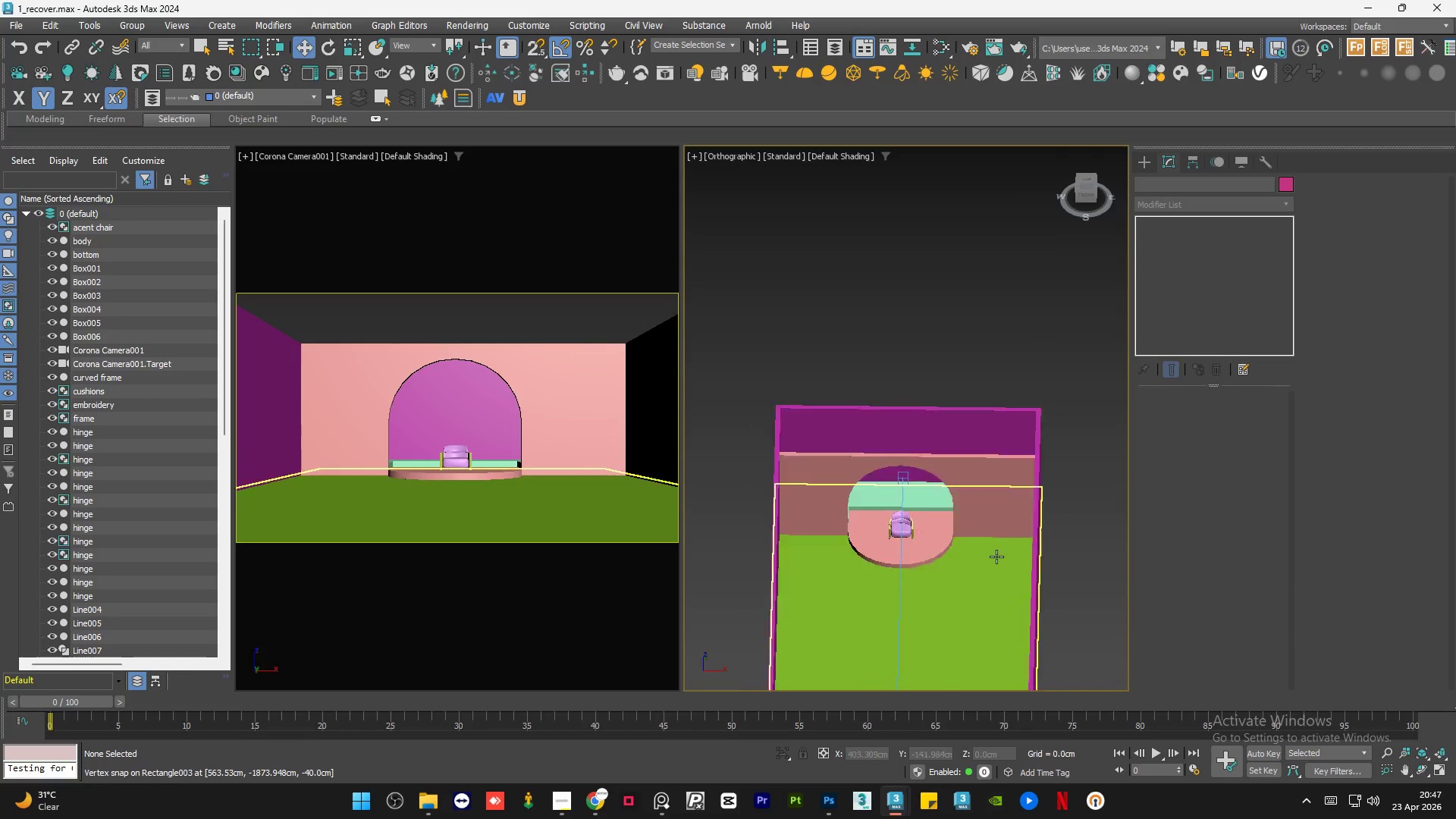 
scroll: coordinate [1038, 565], scroll_direction: down, amount: 3.0
 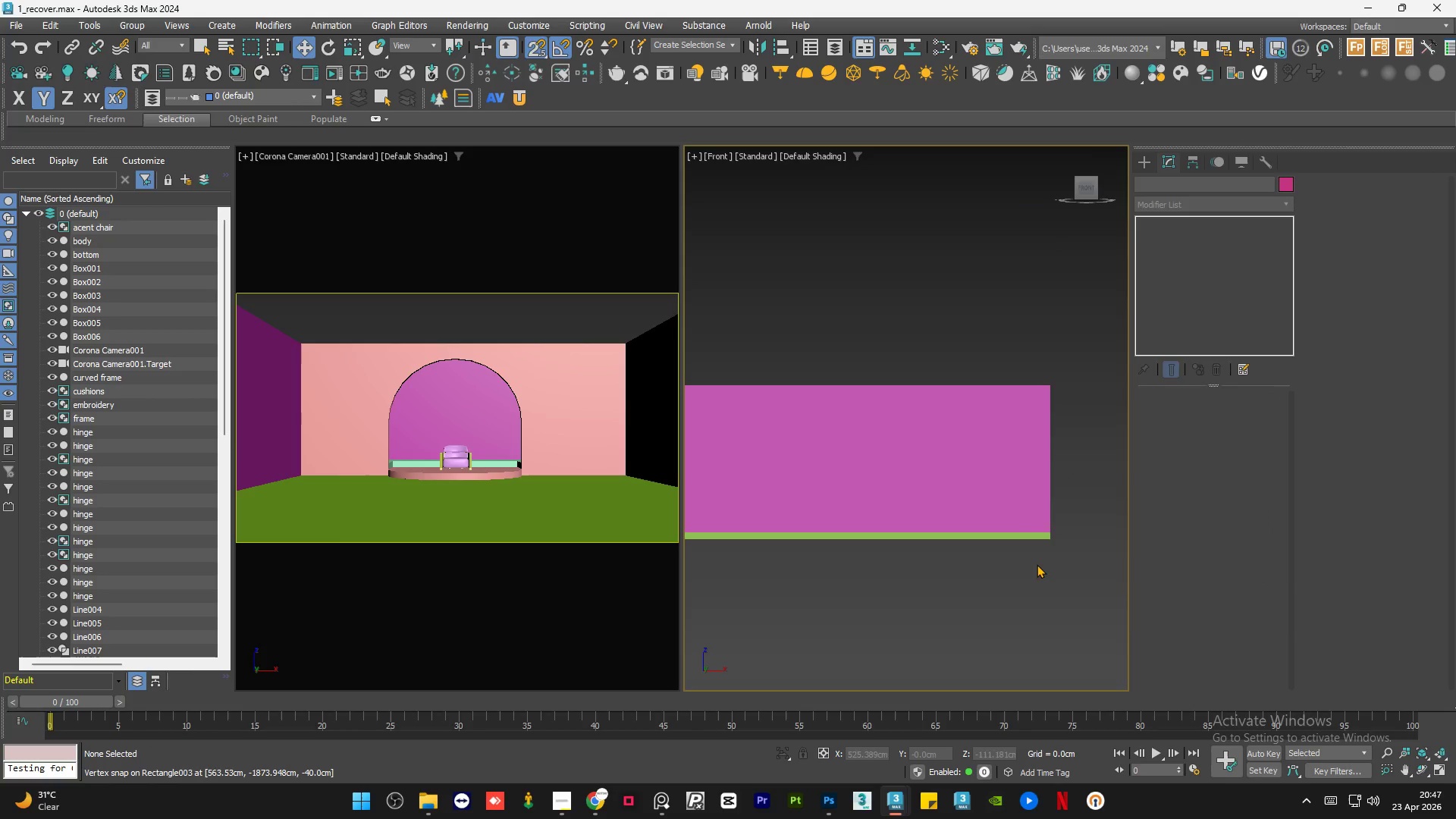 
hold_key(key=AltLeft, duration=0.58)
 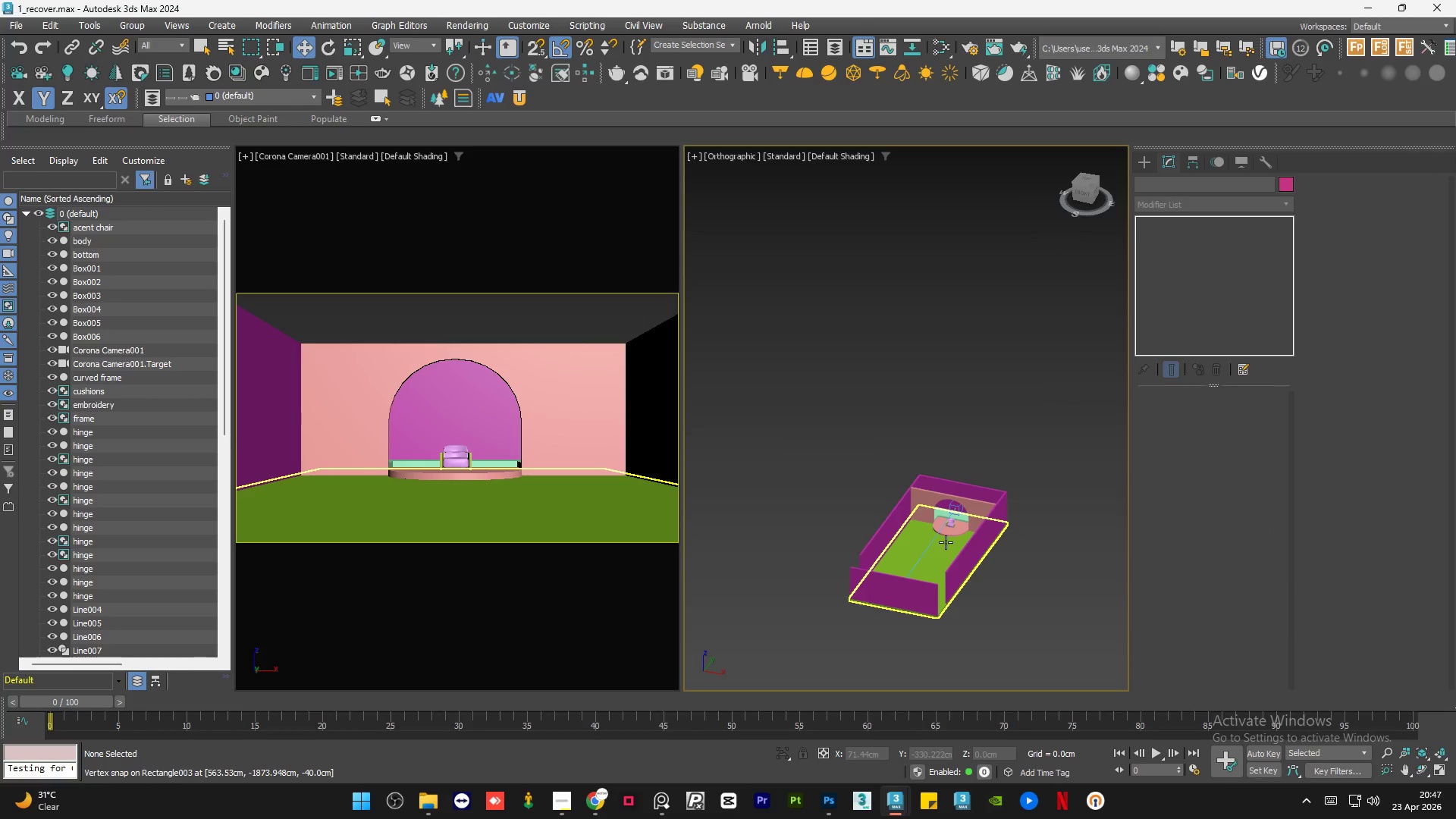 
scroll: coordinate [991, 534], scroll_direction: down, amount: 4.0
 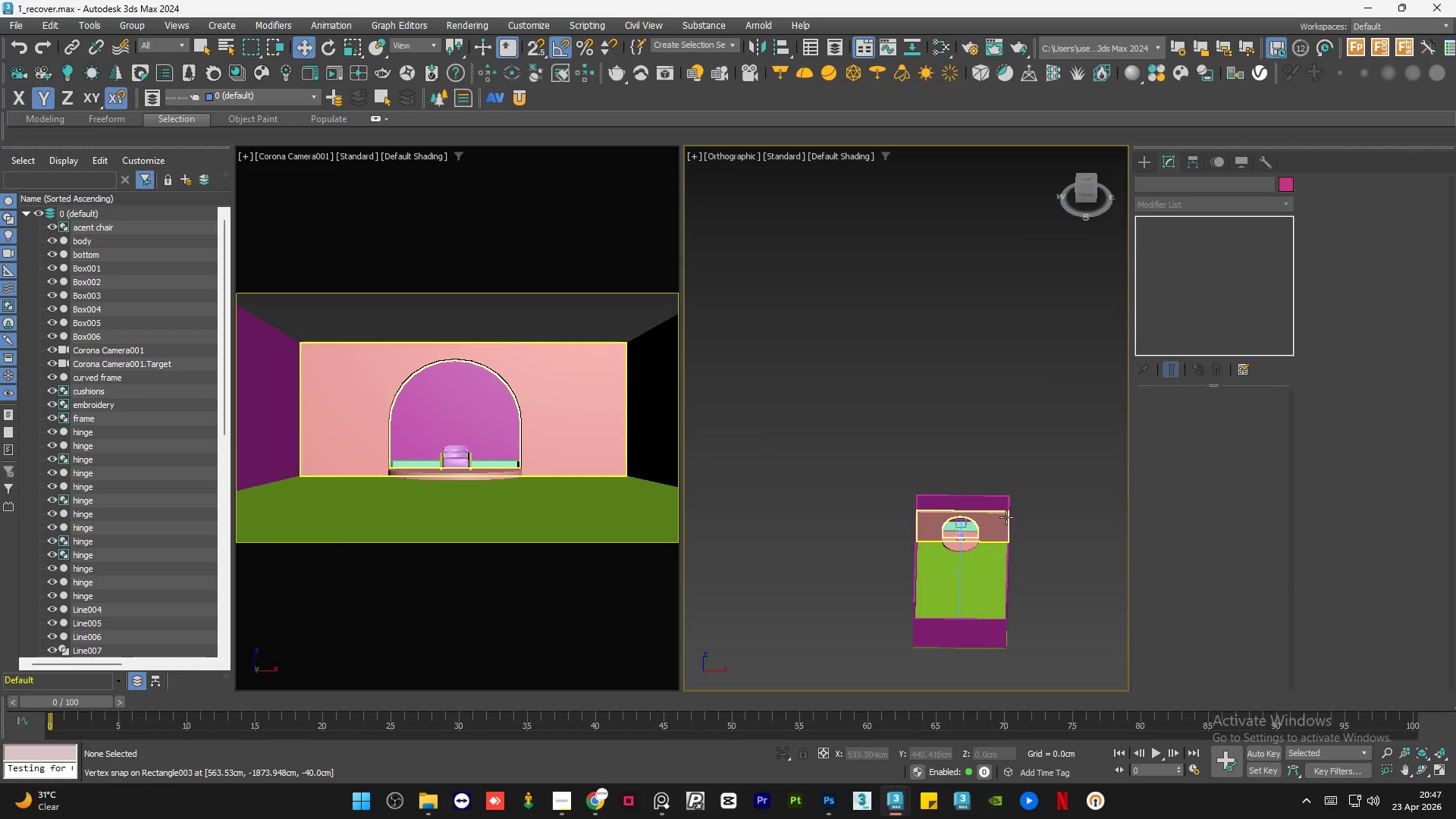 
left_click([970, 466])
 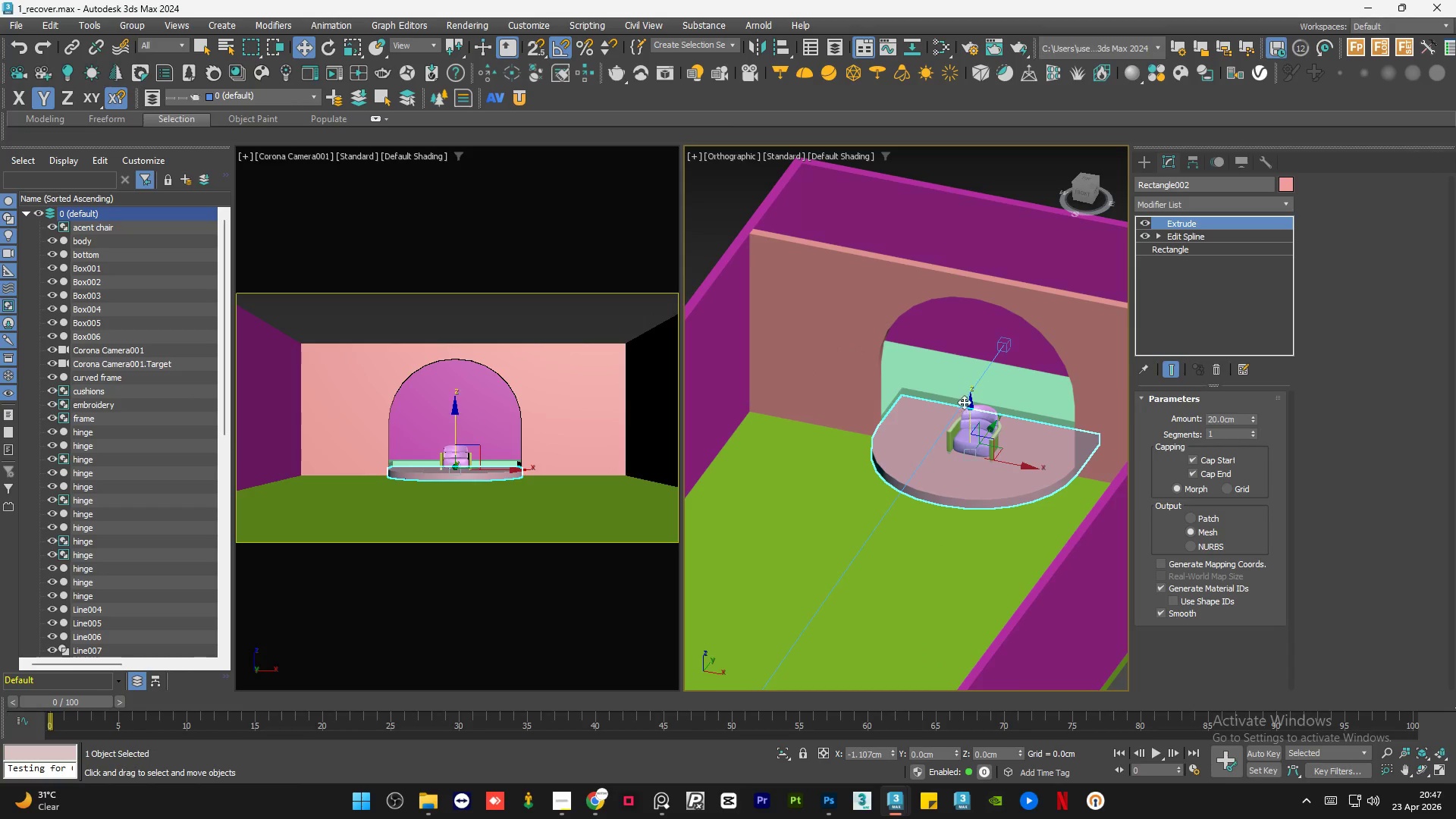 
scroll: coordinate [946, 542], scroll_direction: up, amount: 5.0
 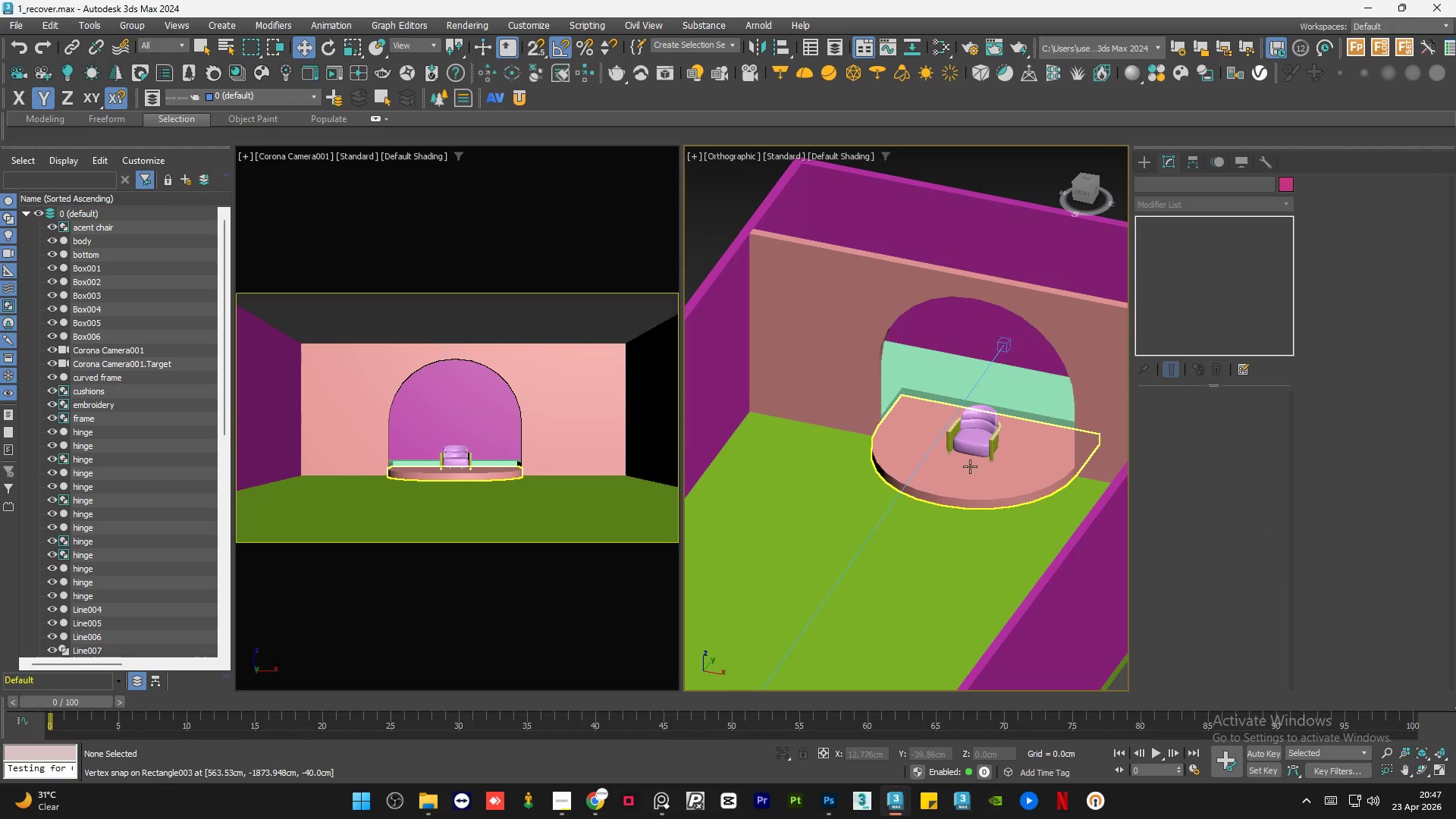 
hold_key(key=ControlLeft, duration=0.42)
left_click([942, 382])
 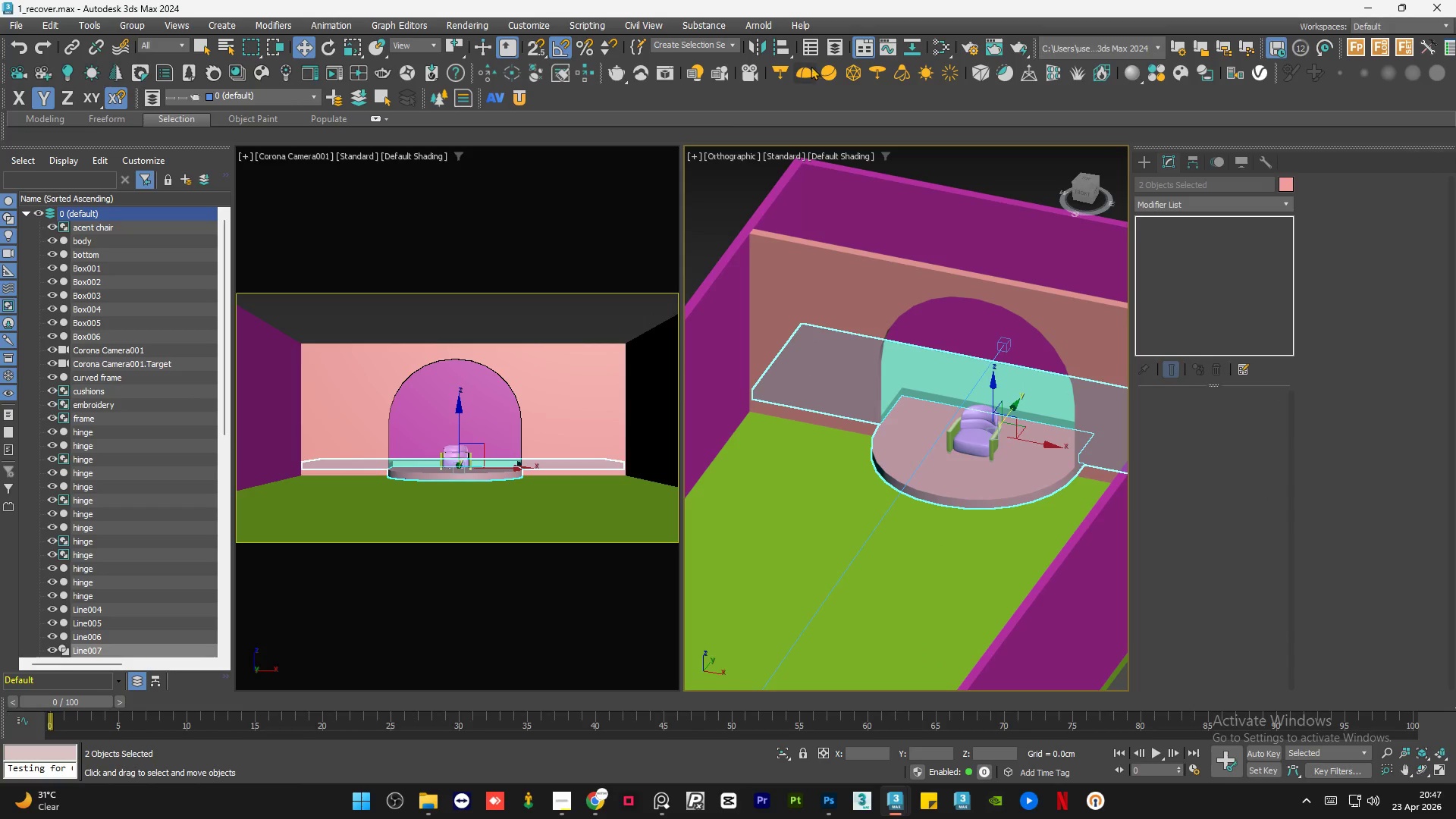 
left_click([779, 48])
 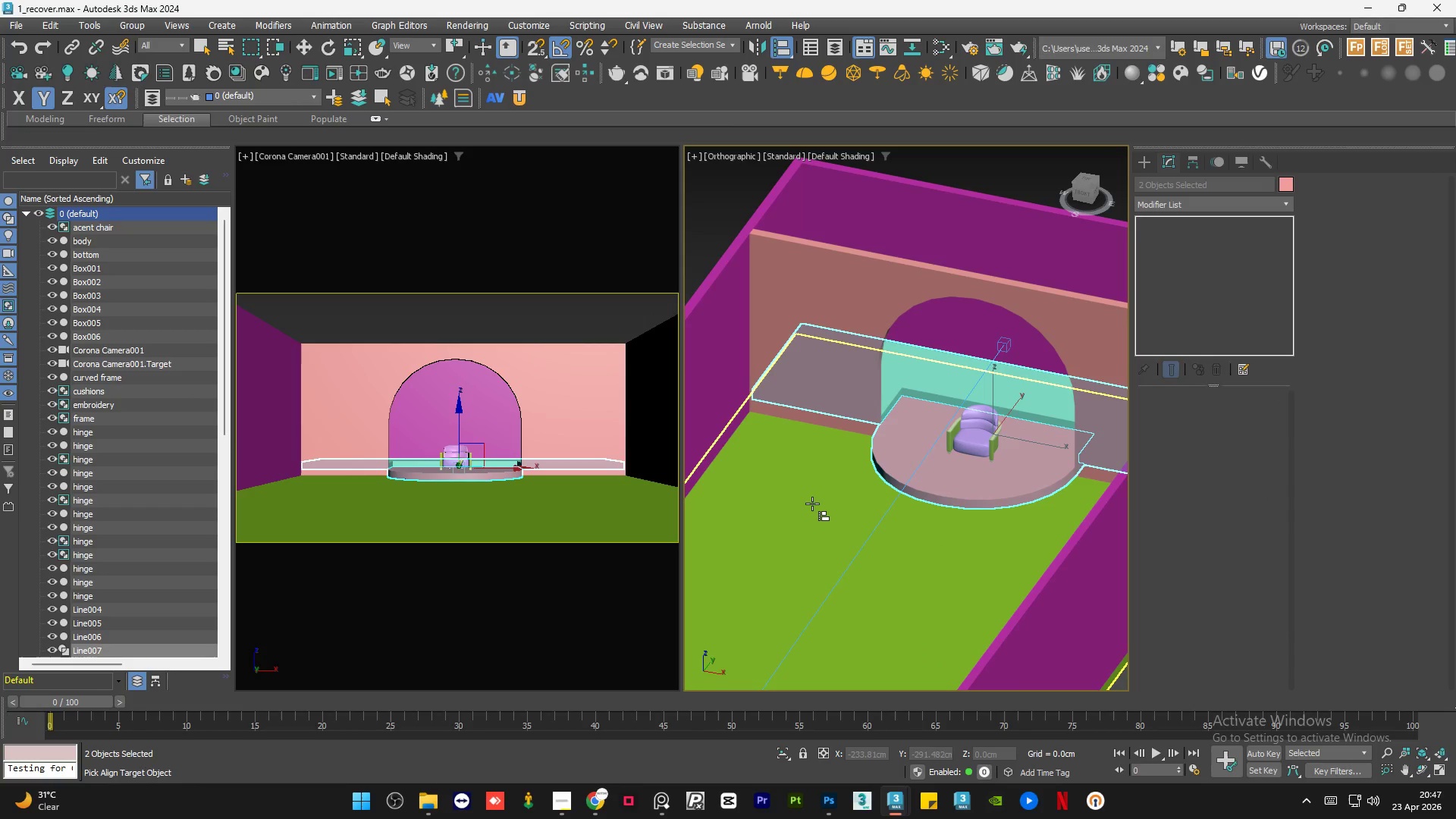 
left_click([812, 504])
 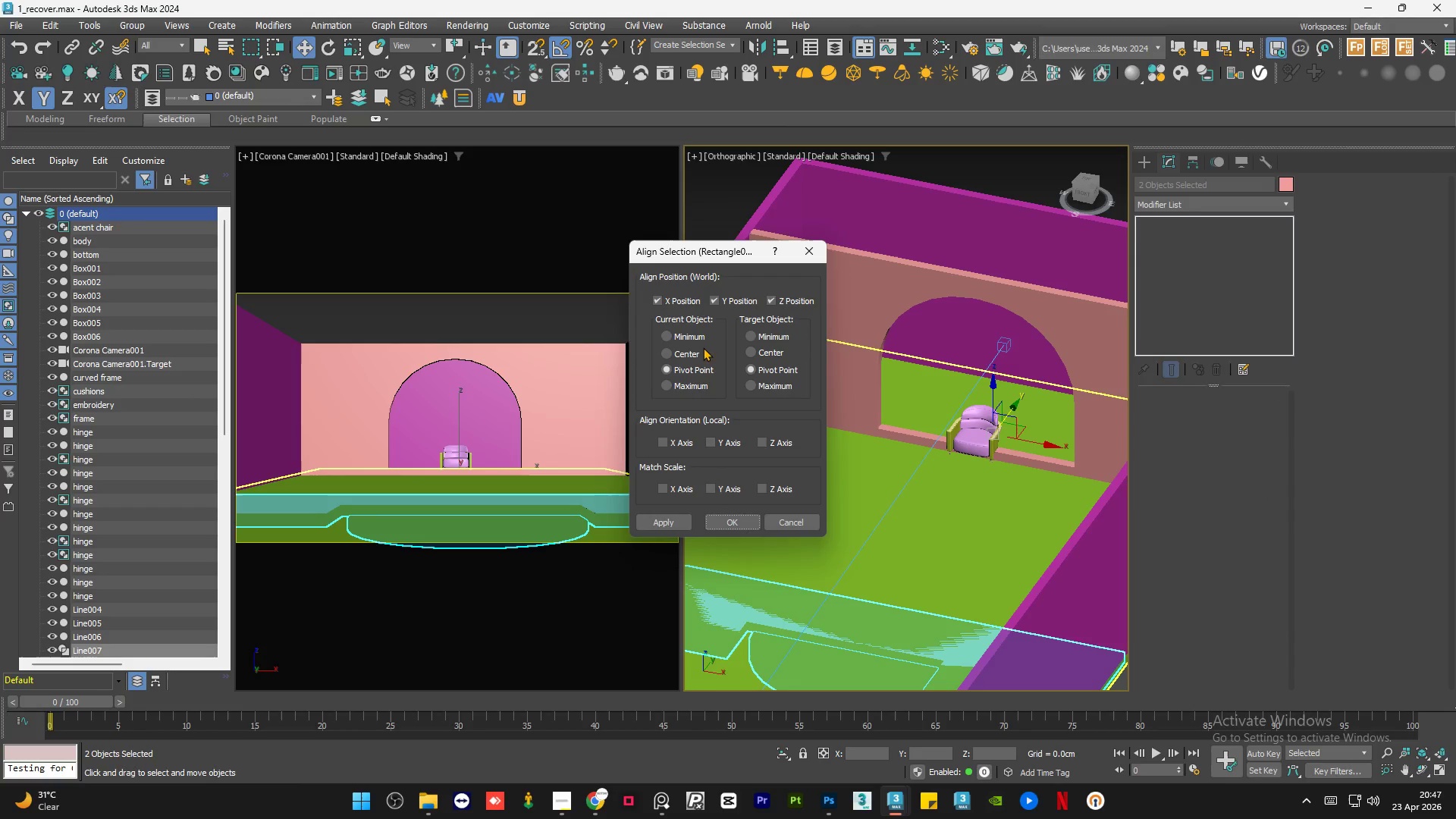 
left_click([669, 332])
 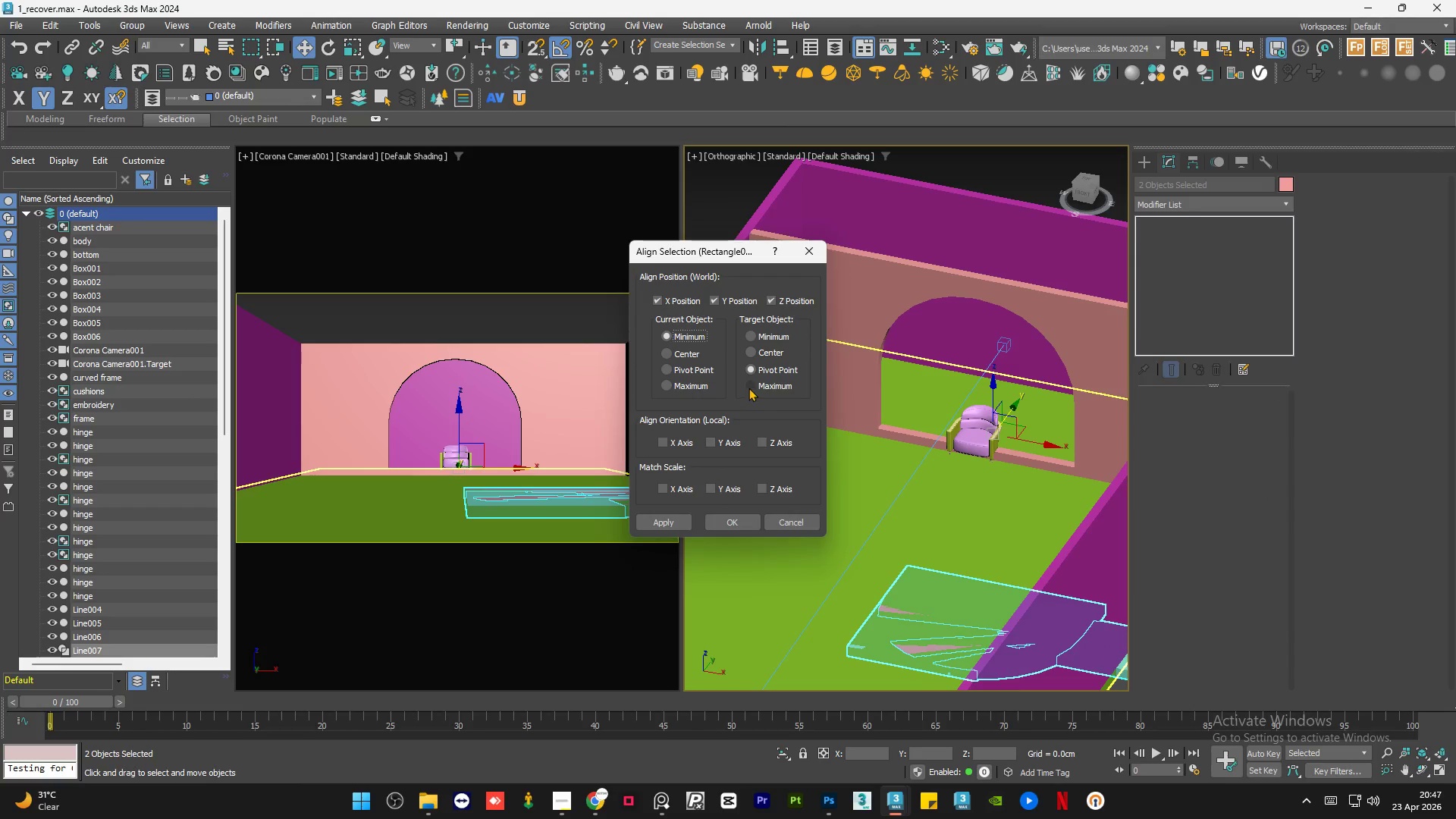 
left_click([754, 388])
 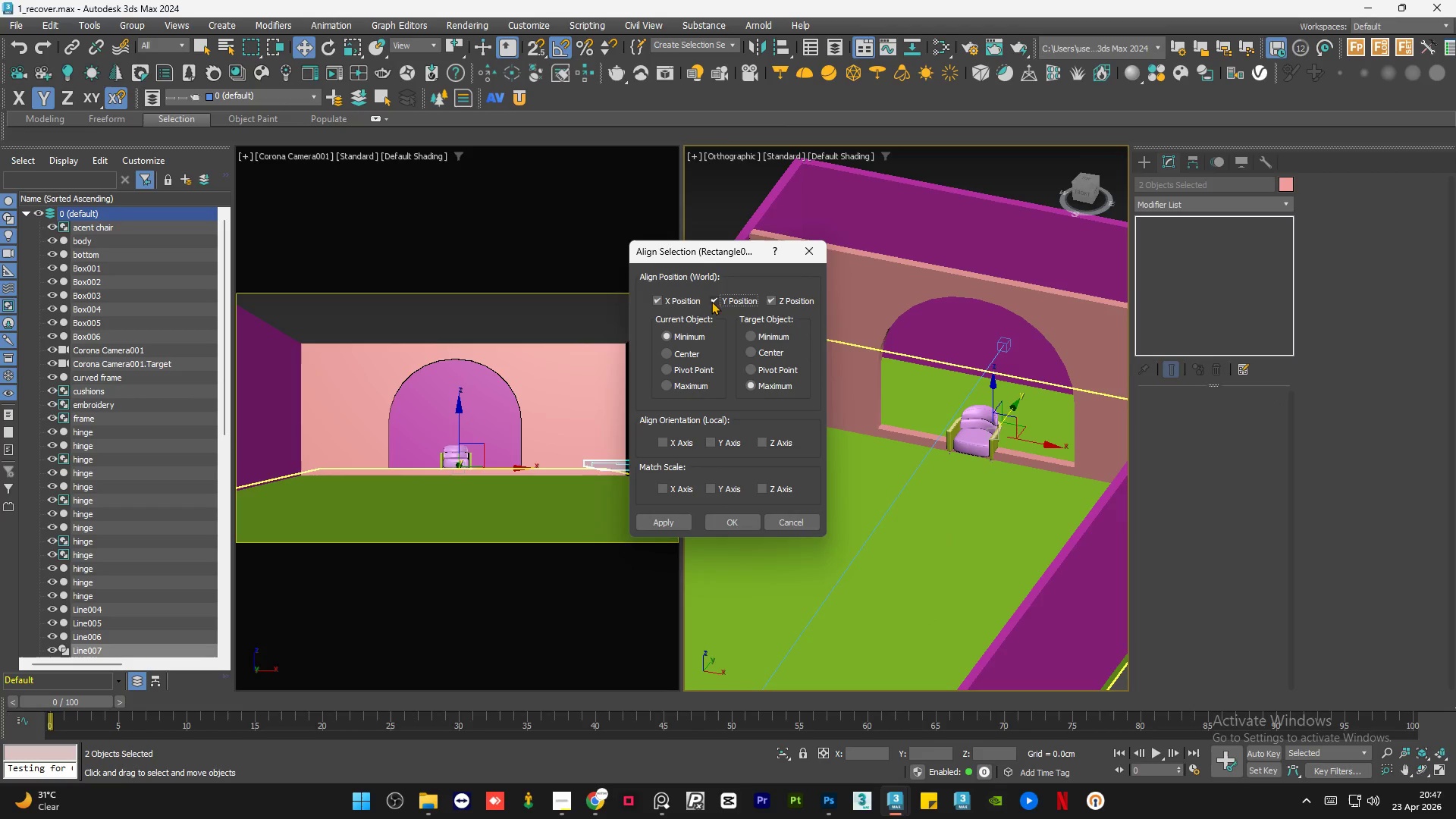 
double_click([657, 297])
 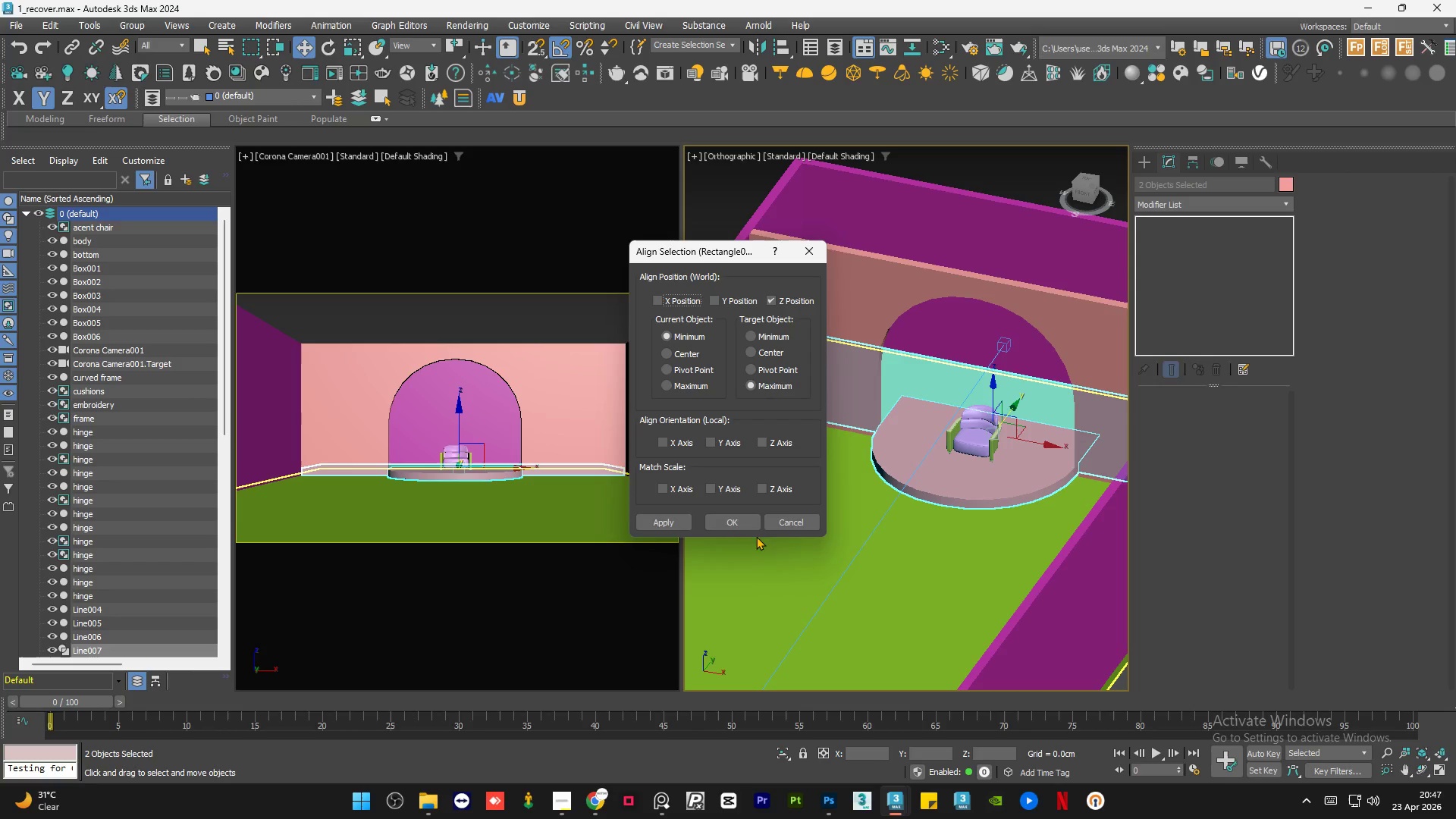 
left_click([747, 526])
 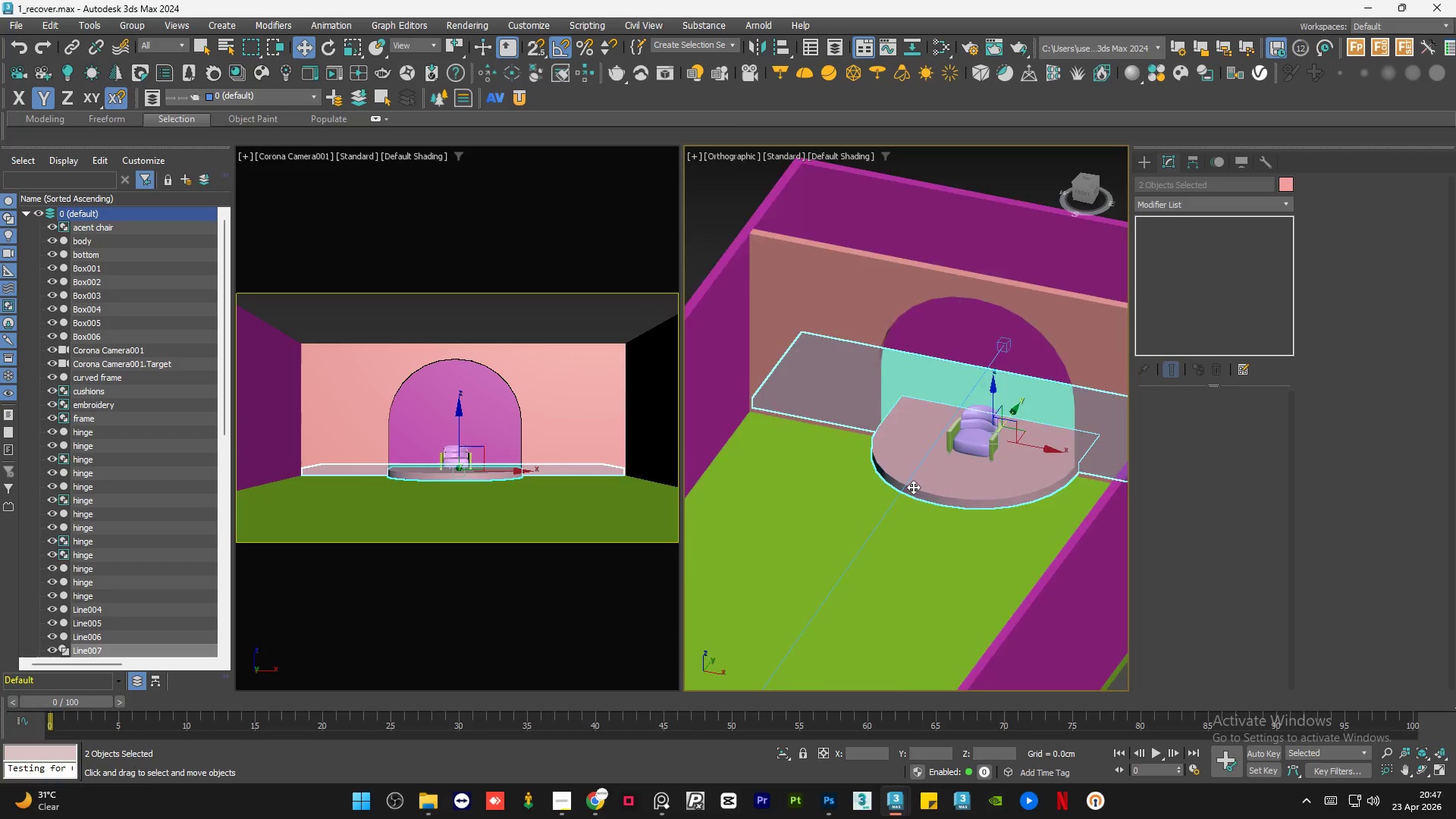 
left_click([758, 372])
 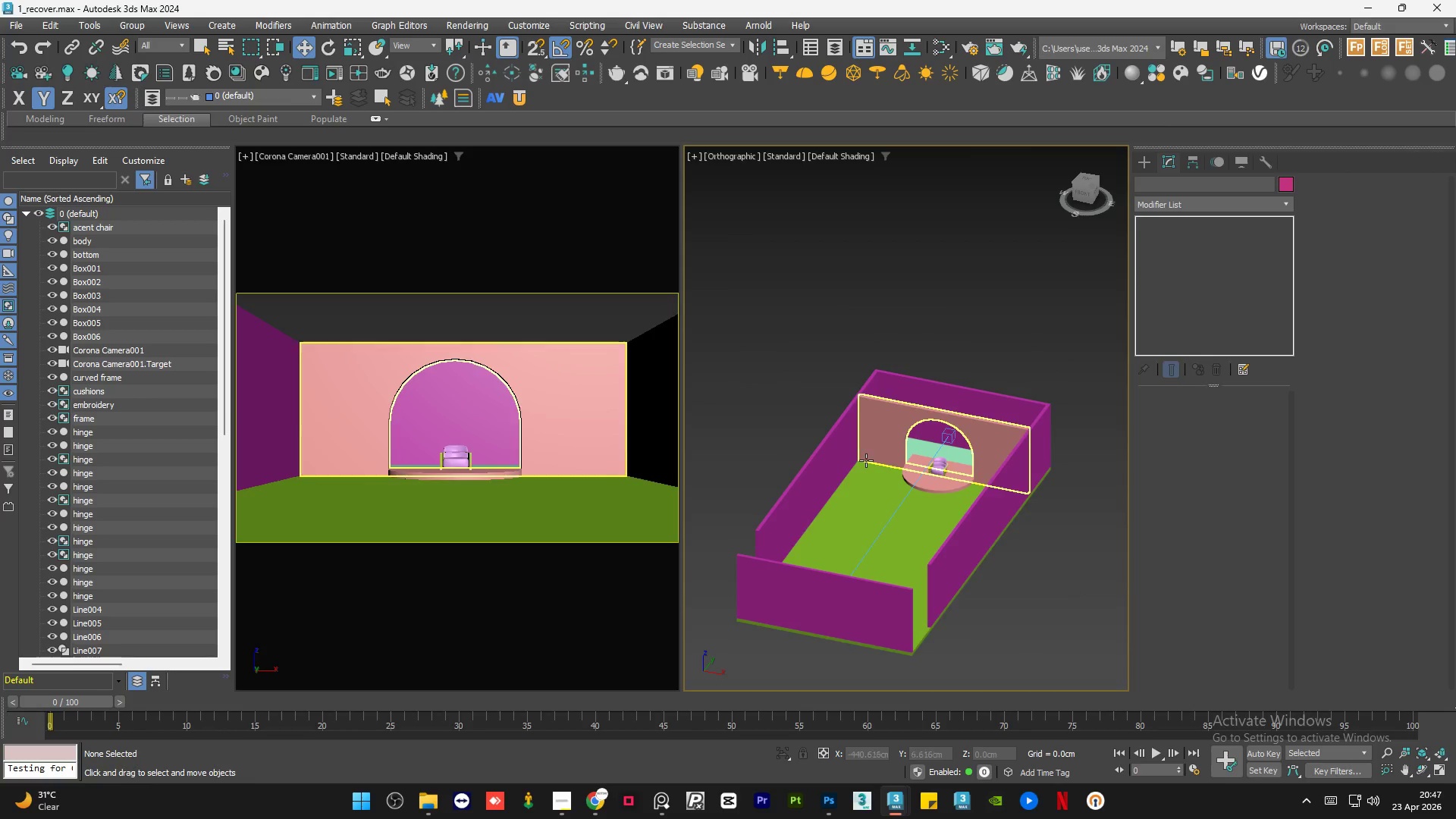 
scroll: coordinate [921, 485], scroll_direction: down, amount: 3.0
 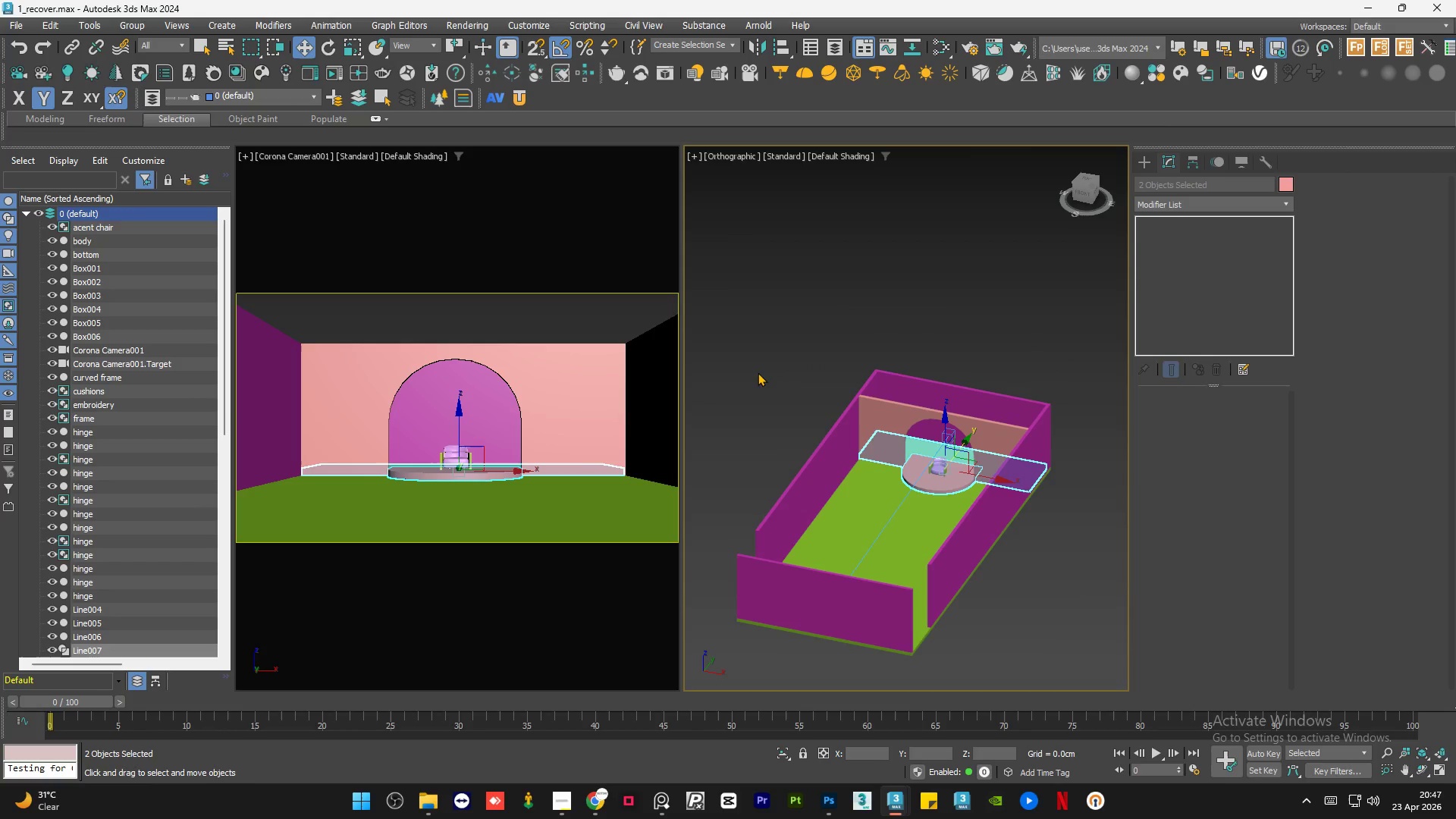 
left_click([964, 455])
 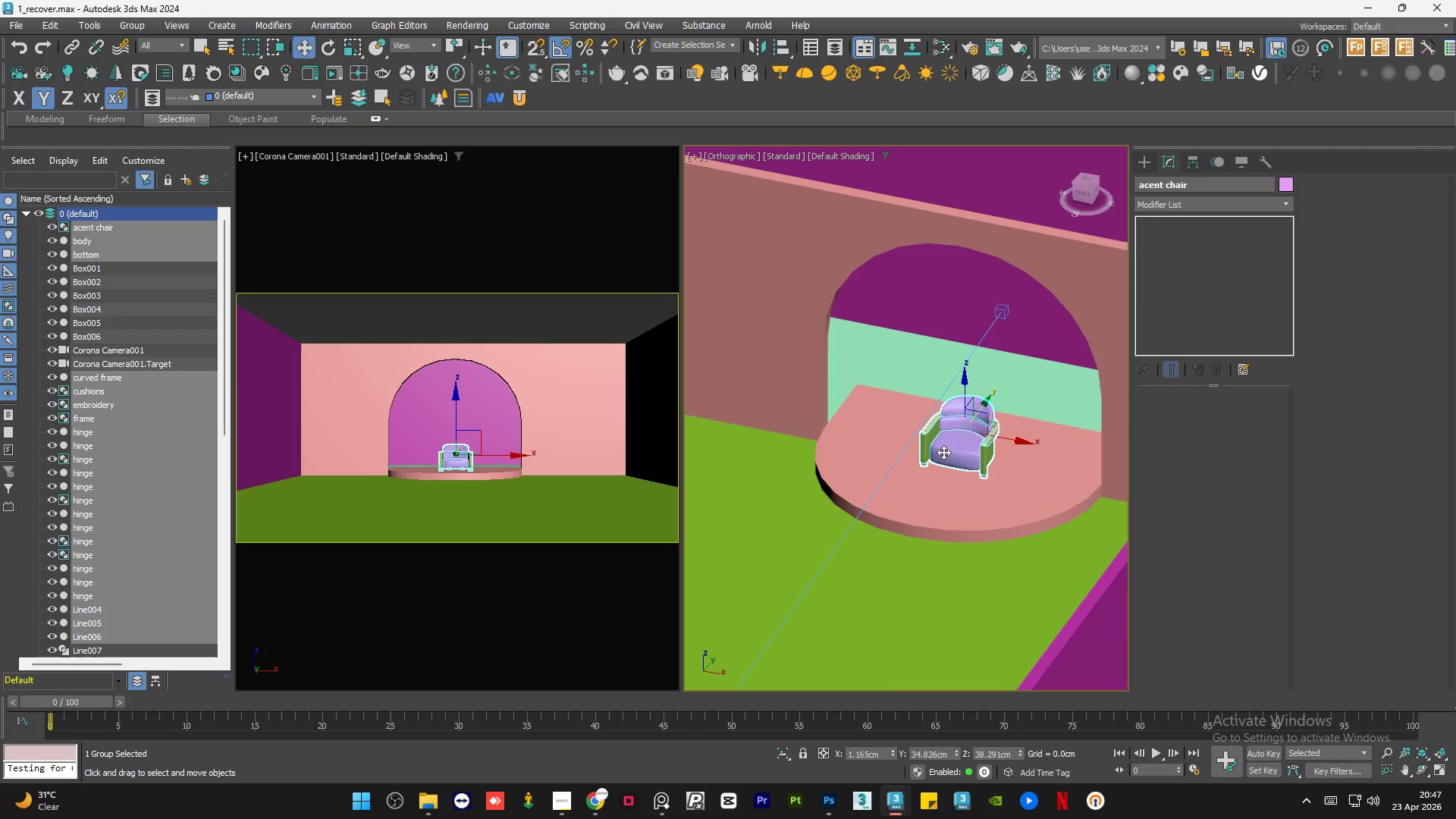 
scroll: coordinate [959, 472], scroll_direction: up, amount: 4.0
 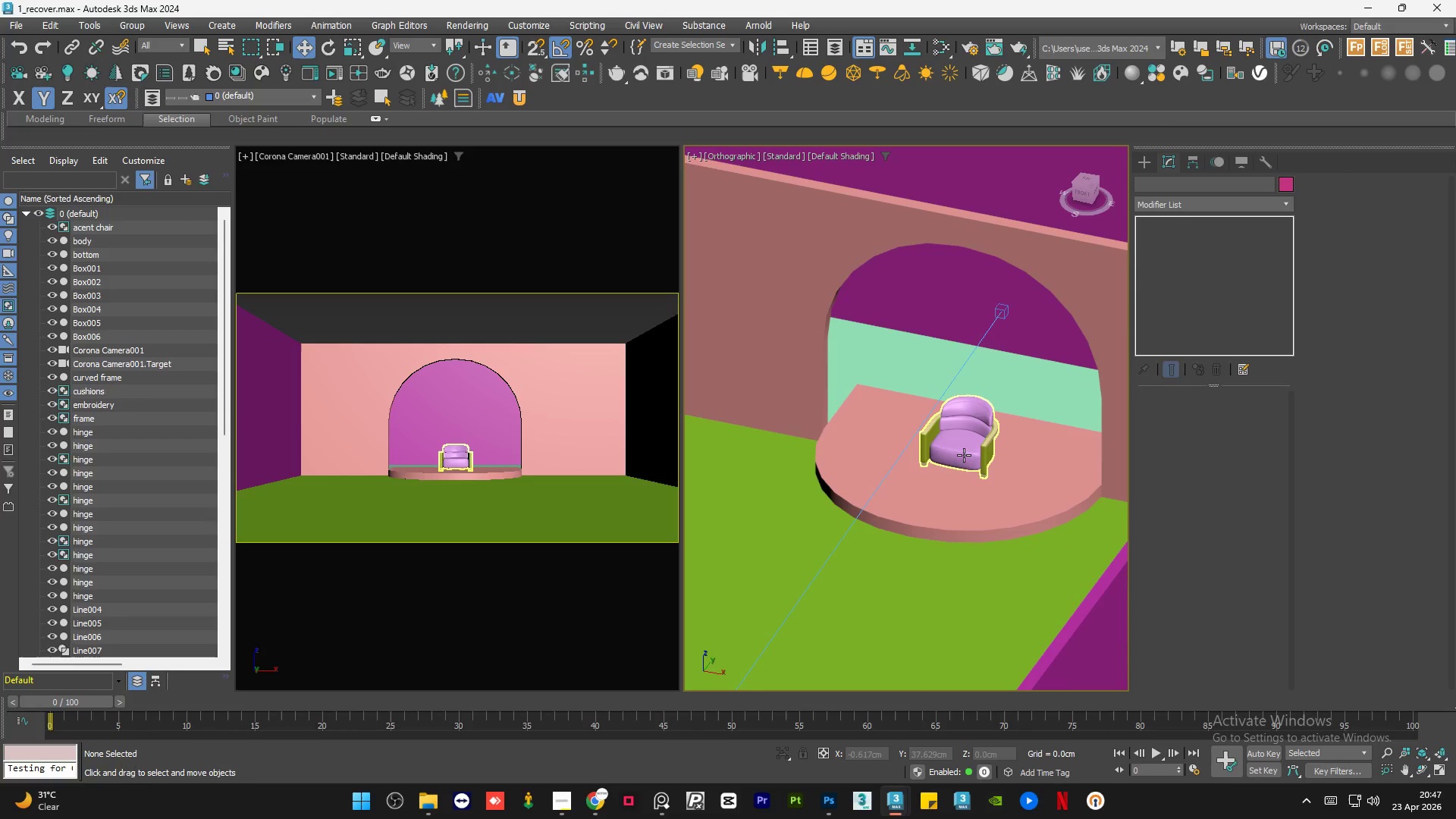 
hold_key(key=AltLeft, duration=0.61)
 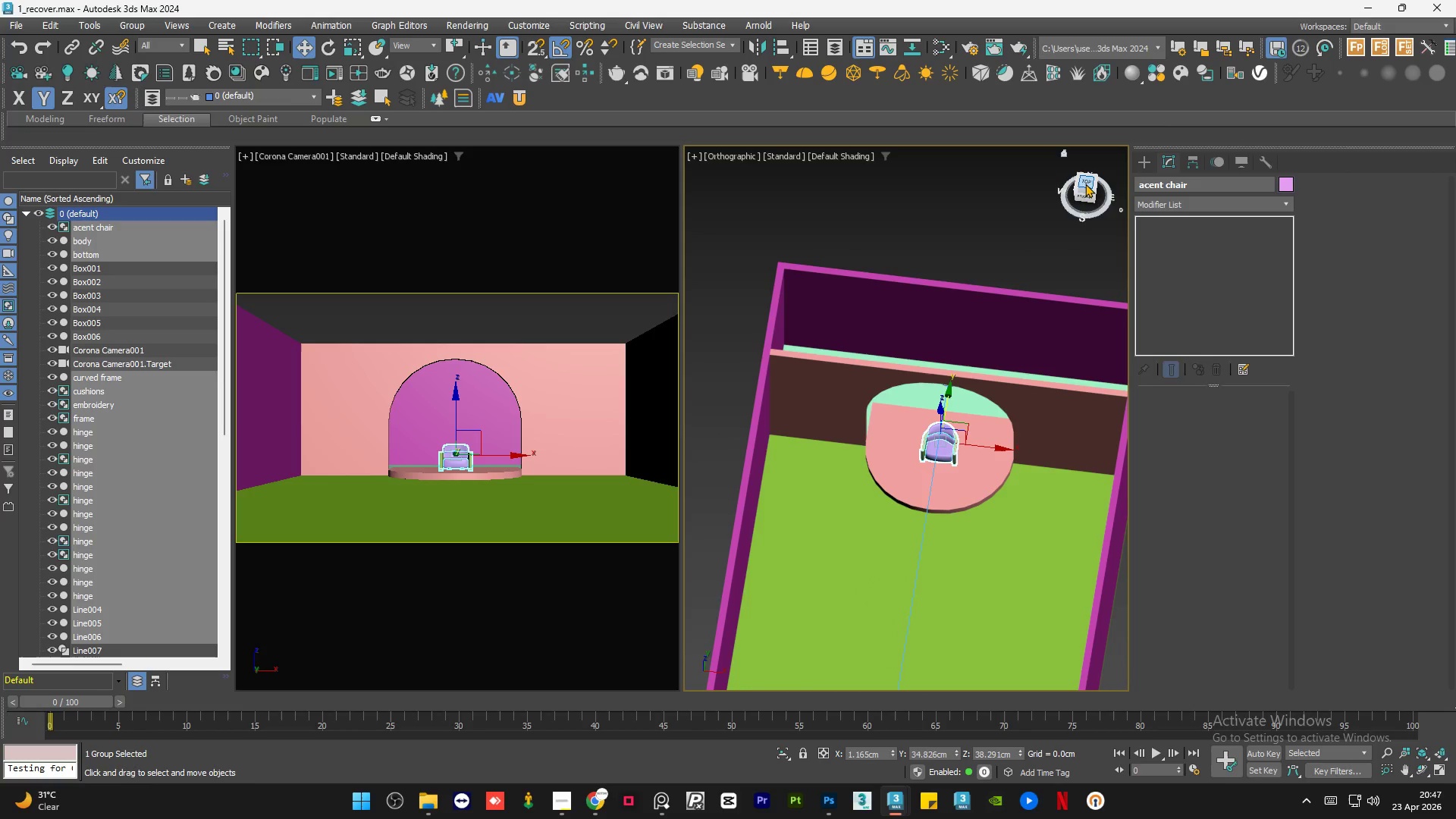 
scroll: coordinate [915, 453], scroll_direction: down, amount: 2.0
 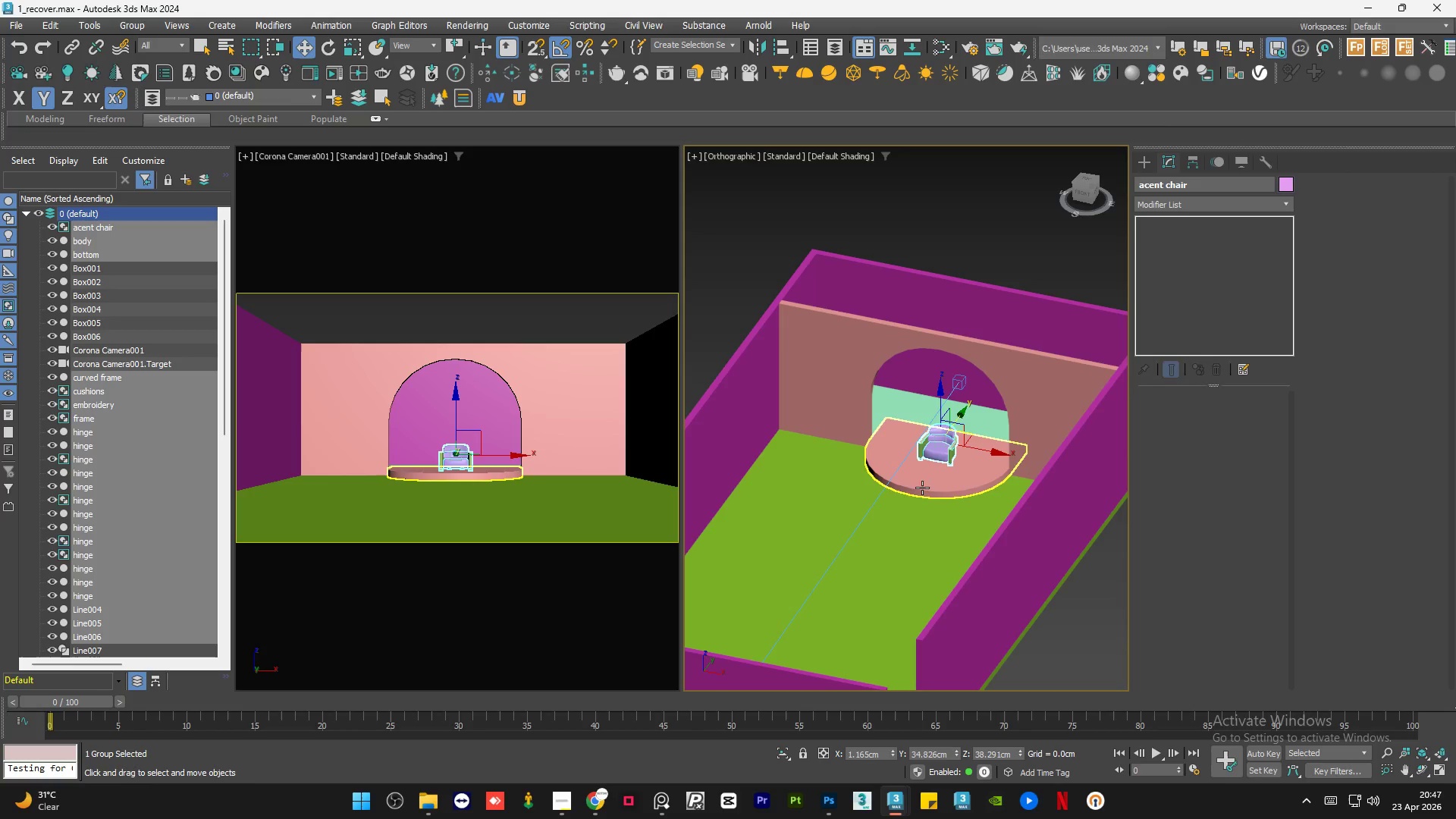 
left_click([1085, 181])
 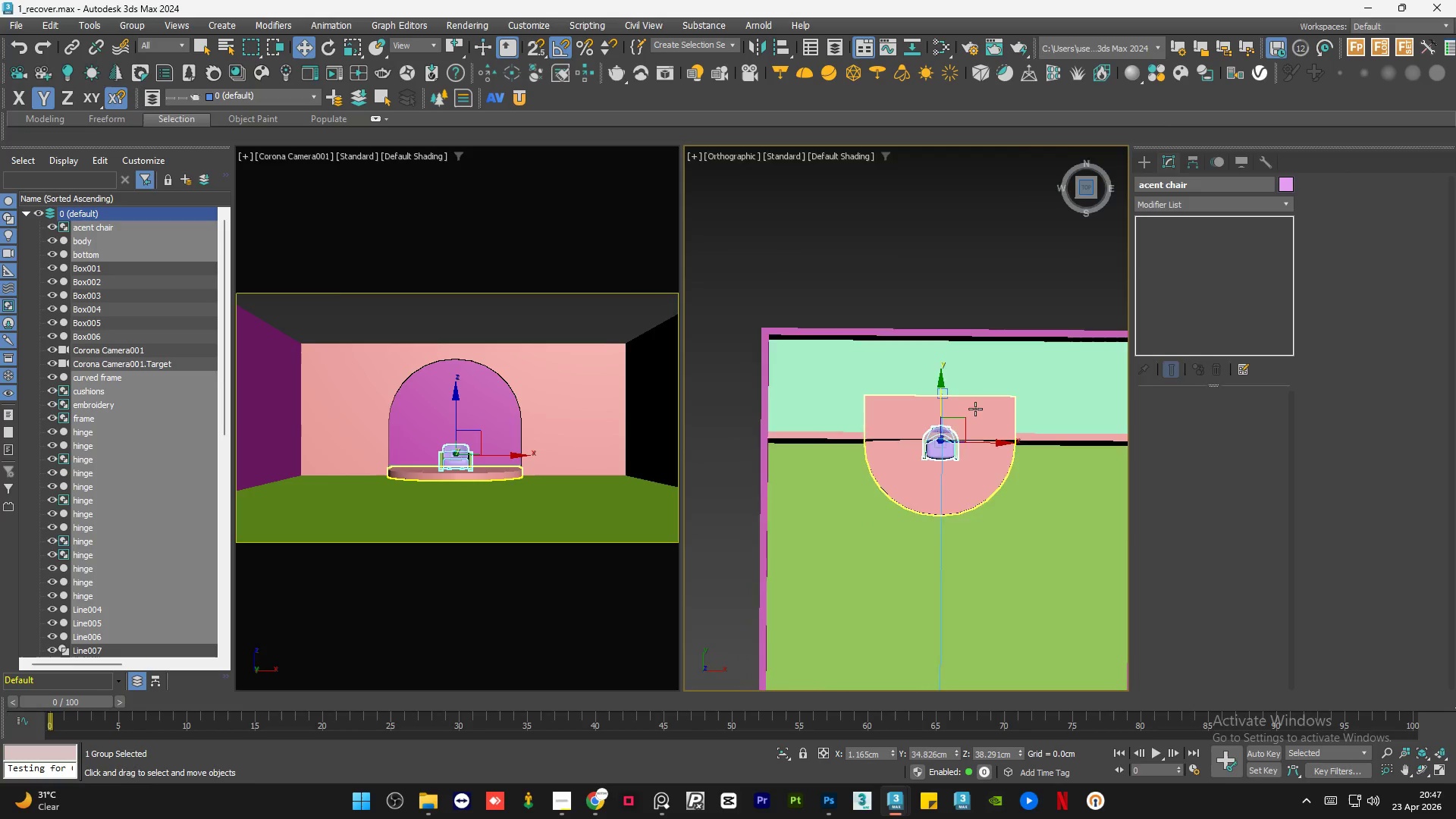 
scroll: coordinate [929, 438], scroll_direction: up, amount: 2.0
 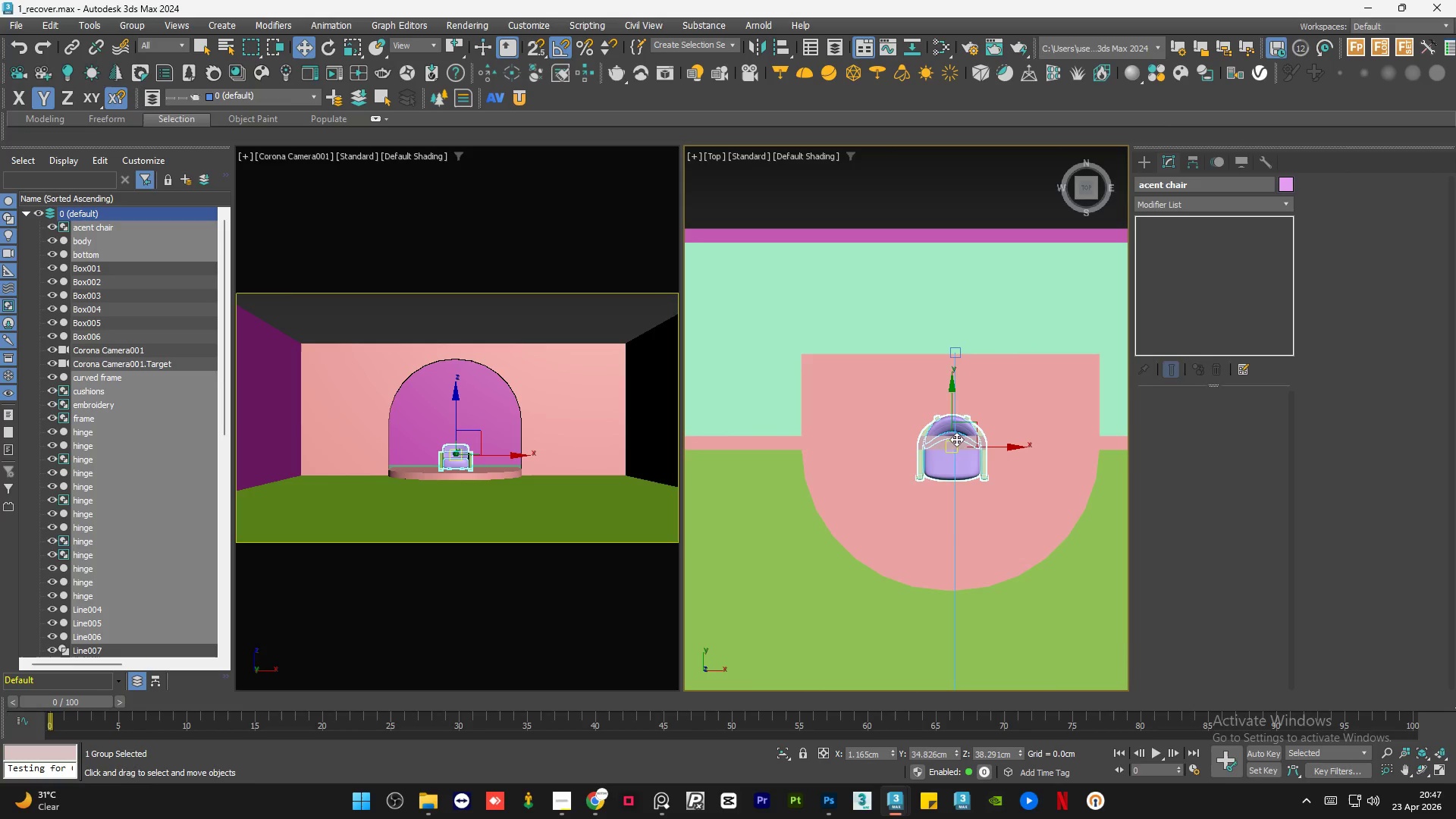 
left_click_drag(start_coordinate=[953, 406], to_coordinate=[955, 378])
 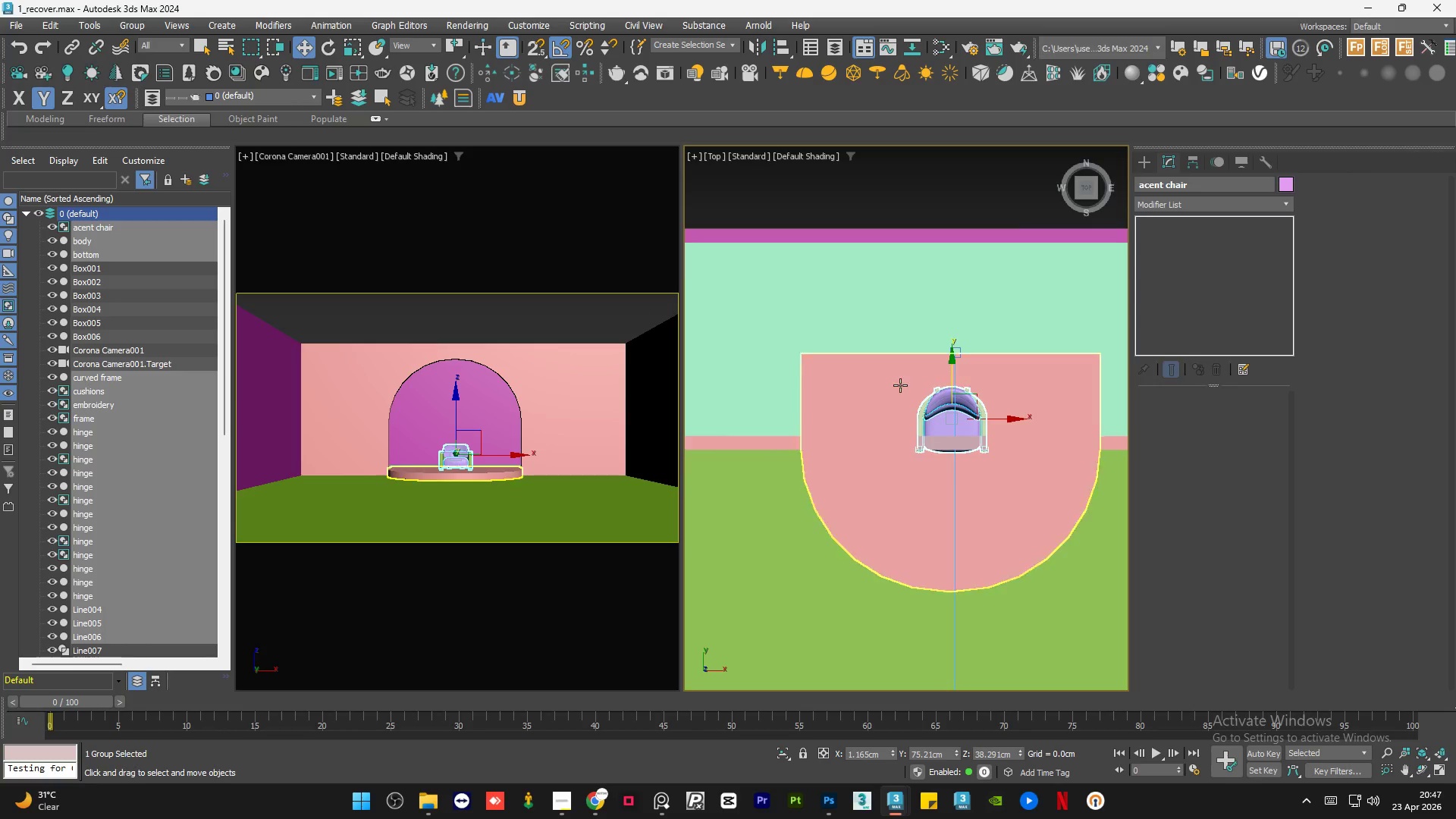 
scroll: coordinate [900, 385], scroll_direction: down, amount: 3.0
 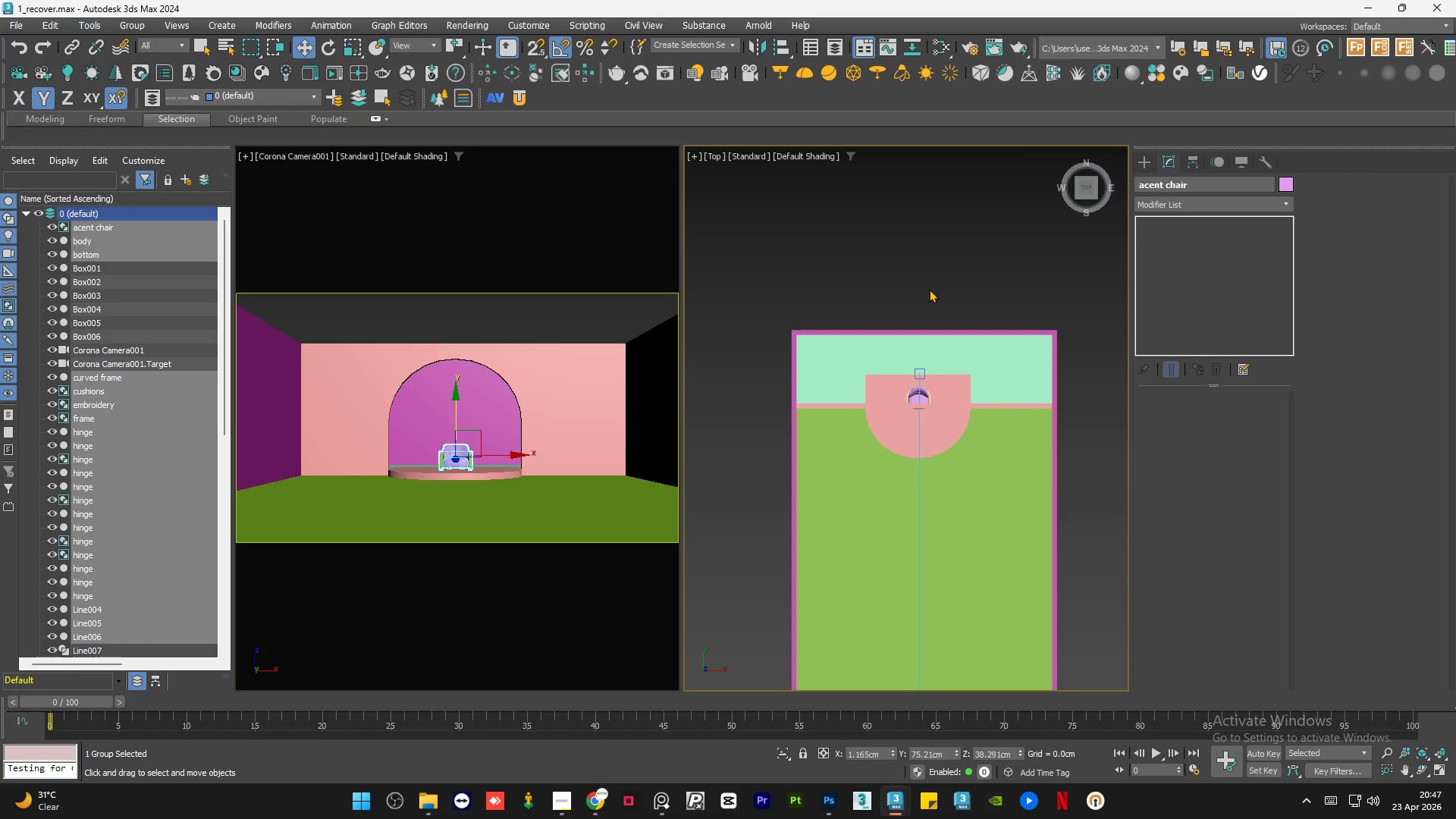 
key(Control+S)
 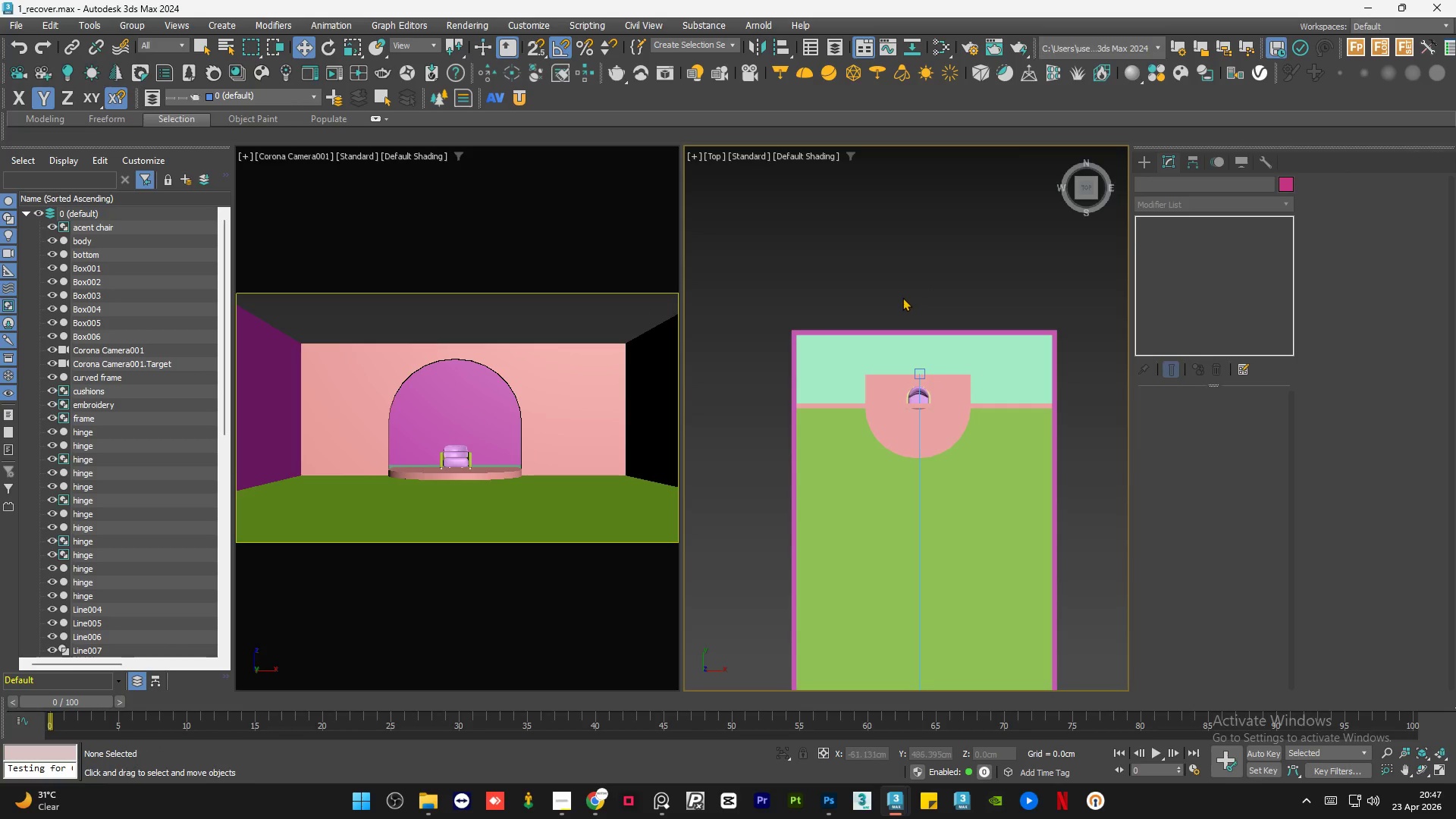 
left_click([890, 331])
 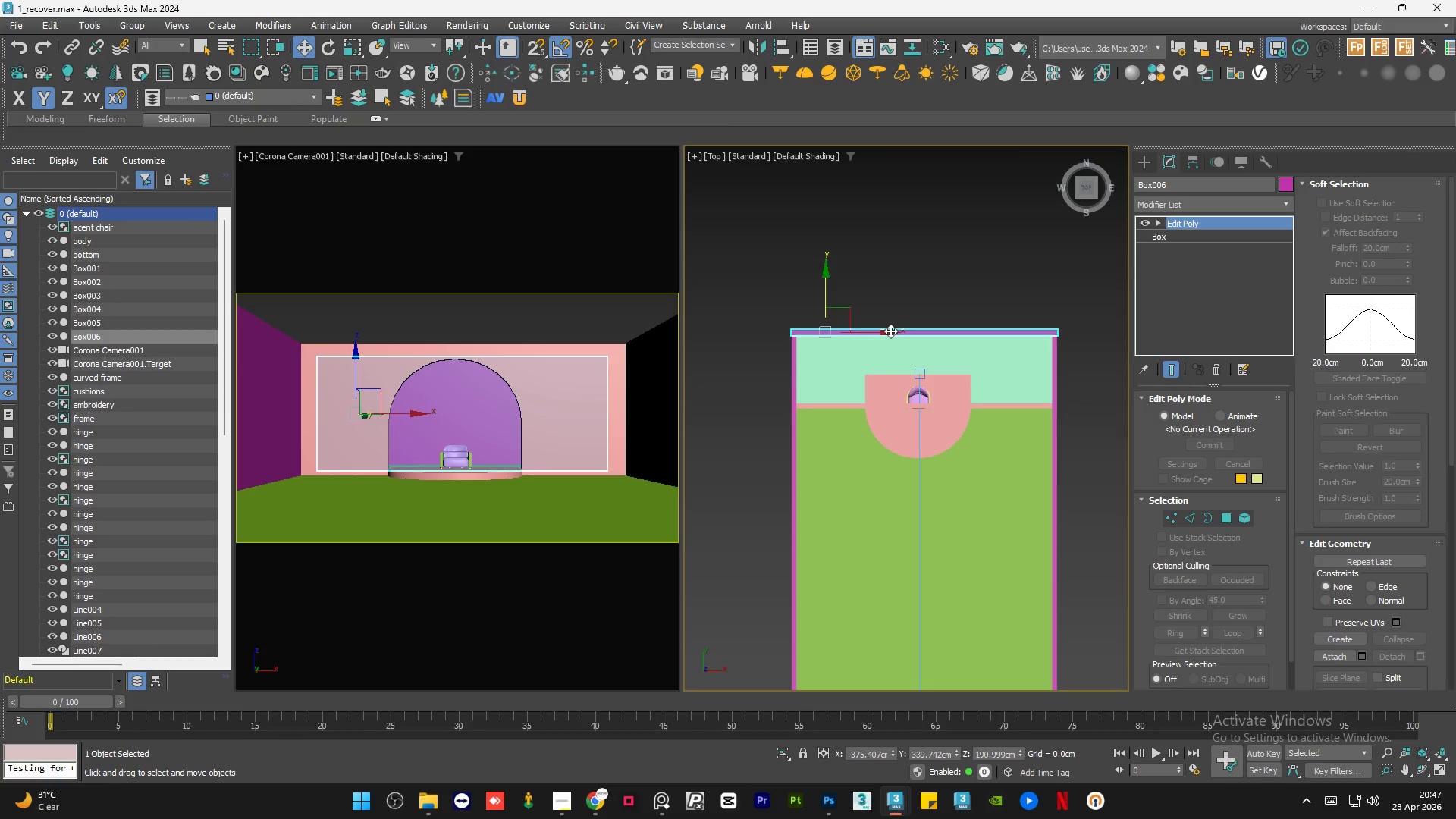 
hold_key(key=AltLeft, duration=1.28)
 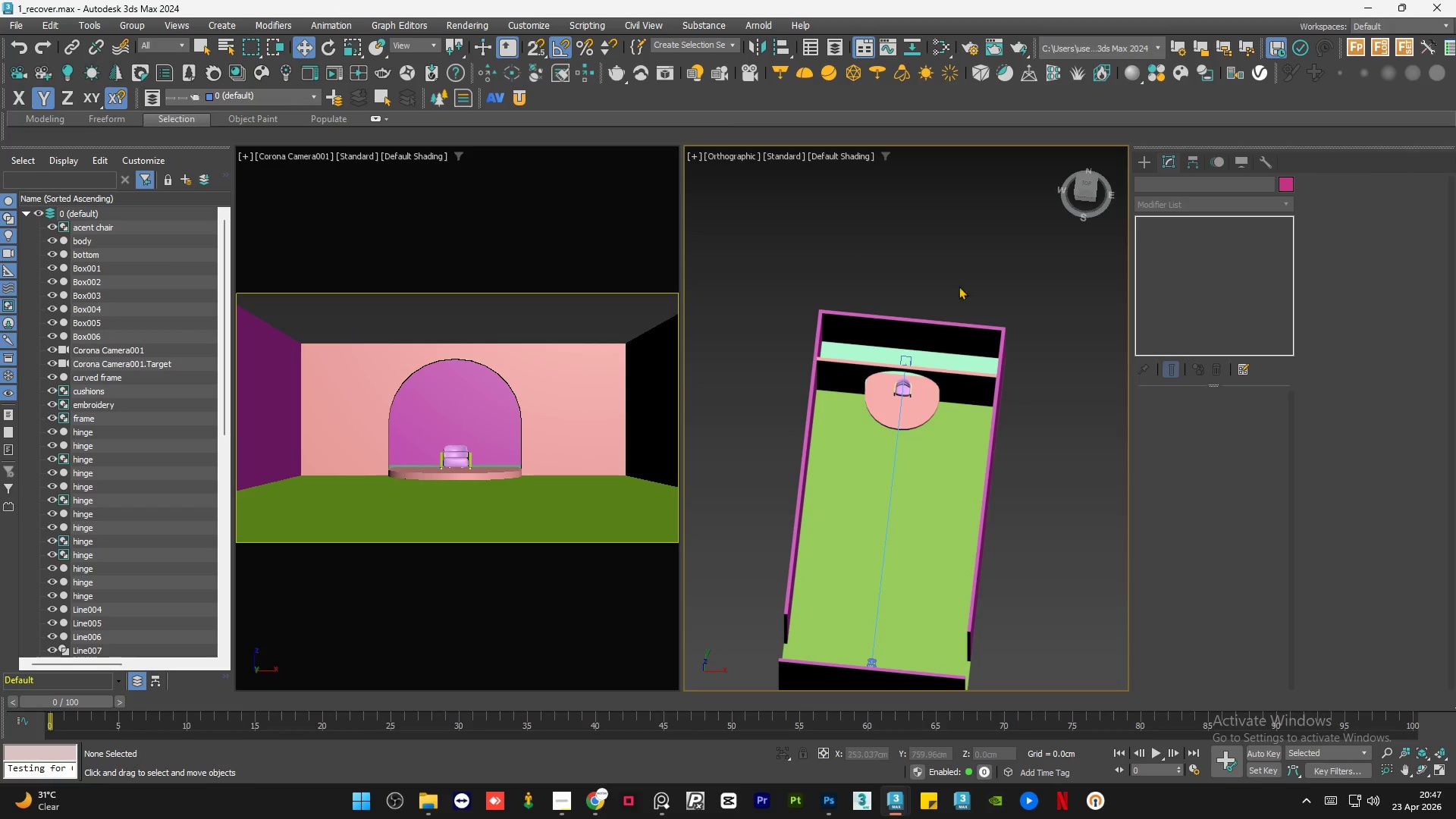 
scroll: coordinate [883, 340], scroll_direction: down, amount: 1.0
 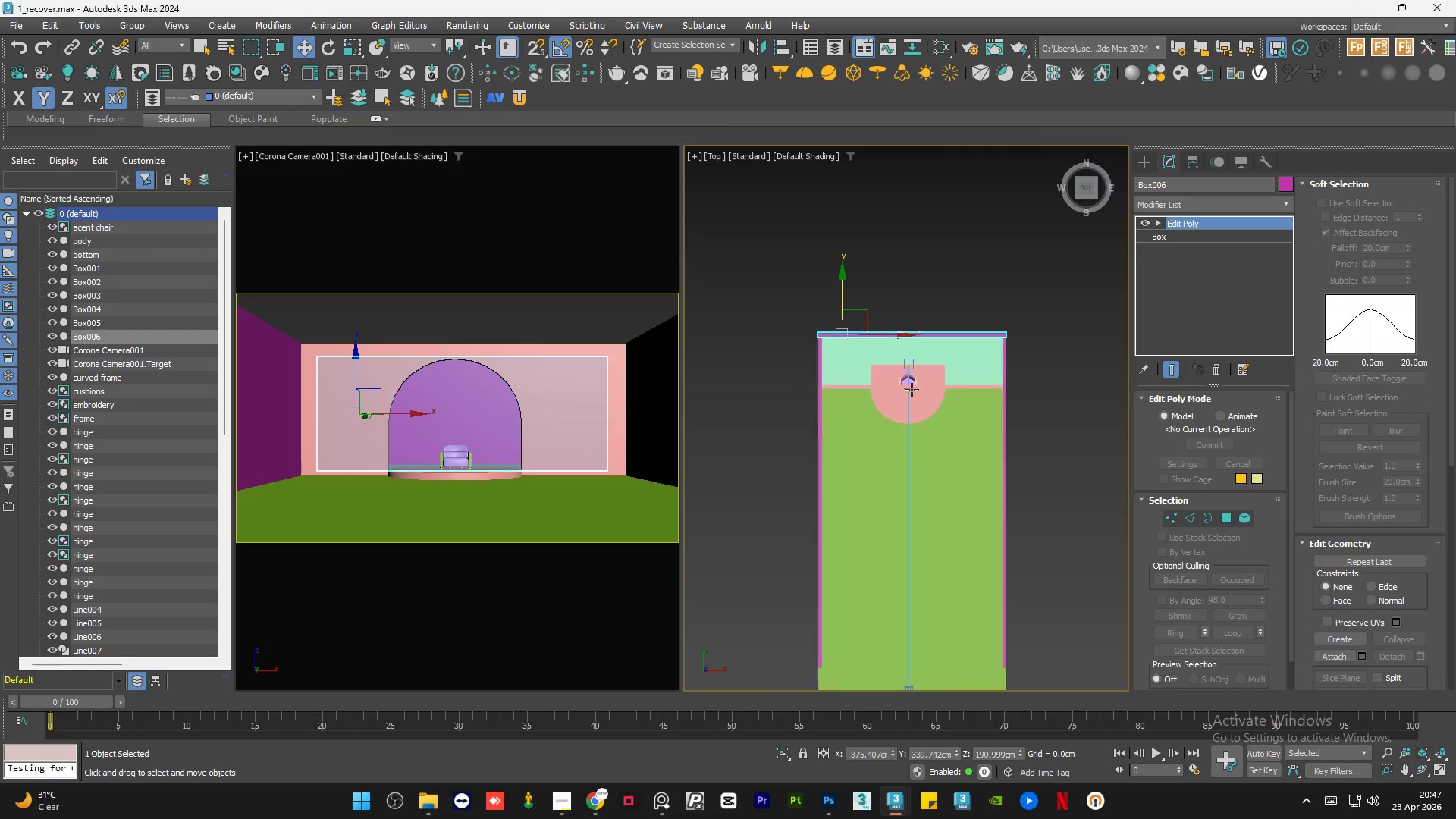 
hold_key(key=AltLeft, duration=0.55)
 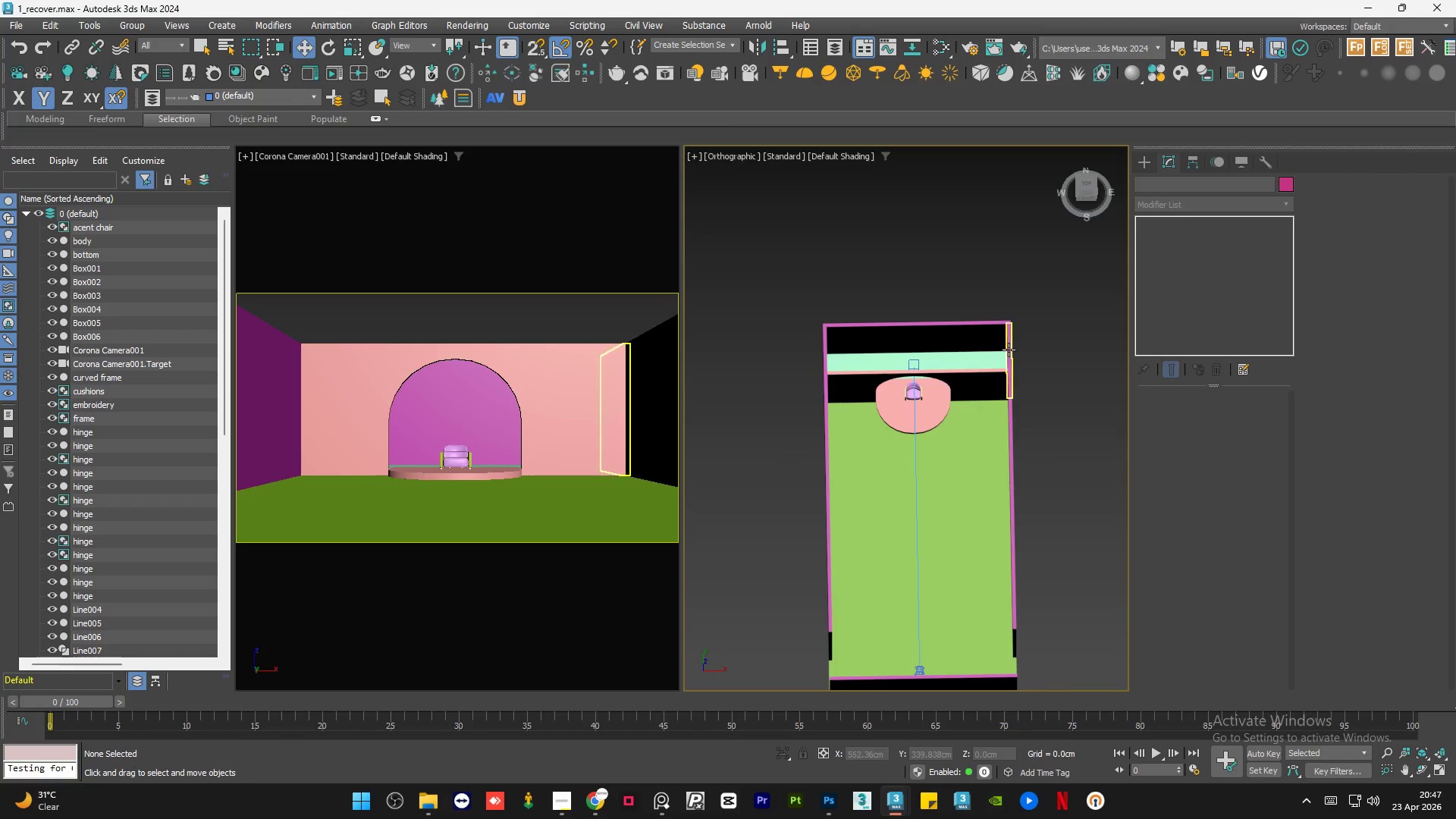 
left_click([1009, 350])
 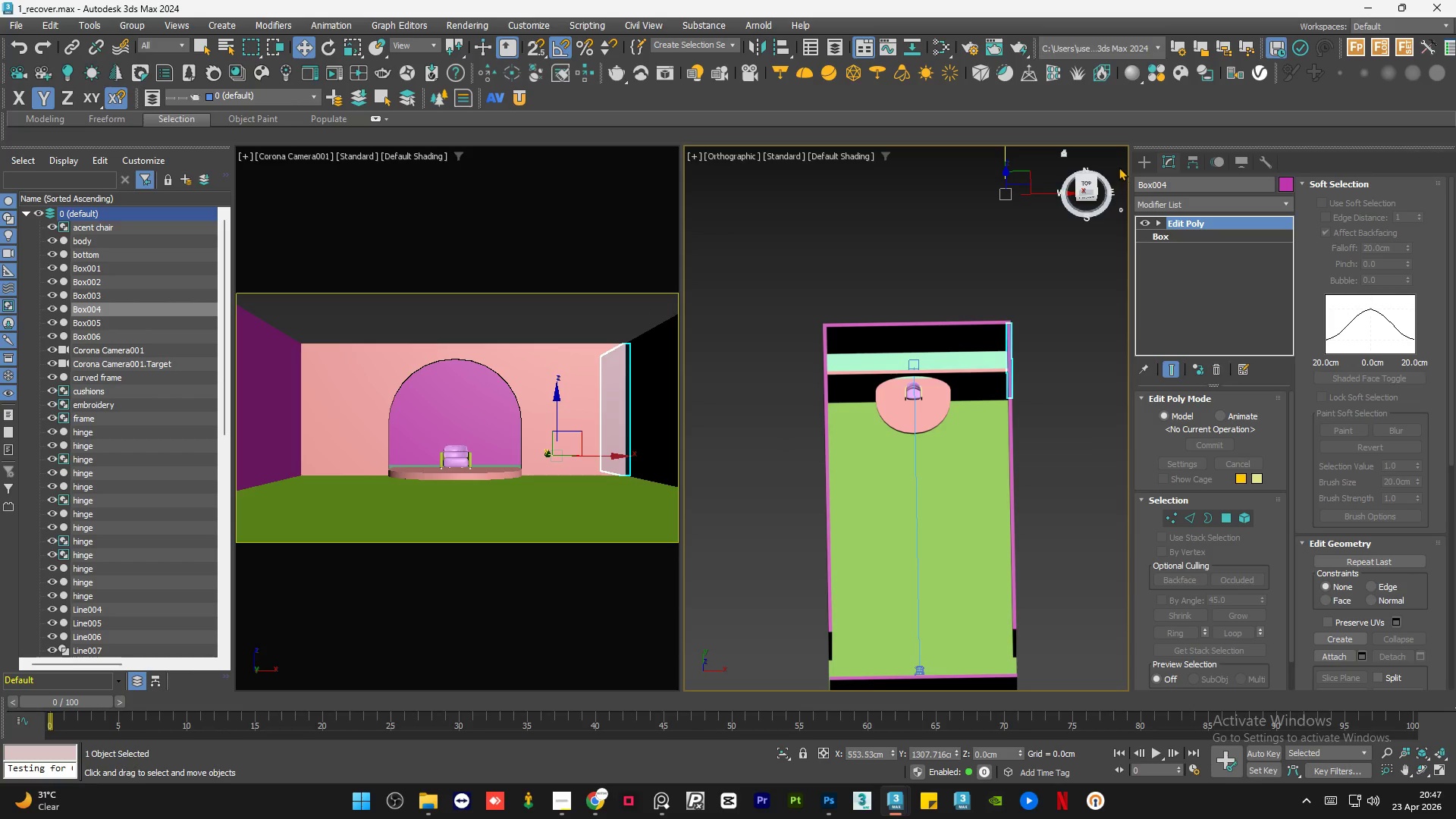 
left_click([1090, 184])
 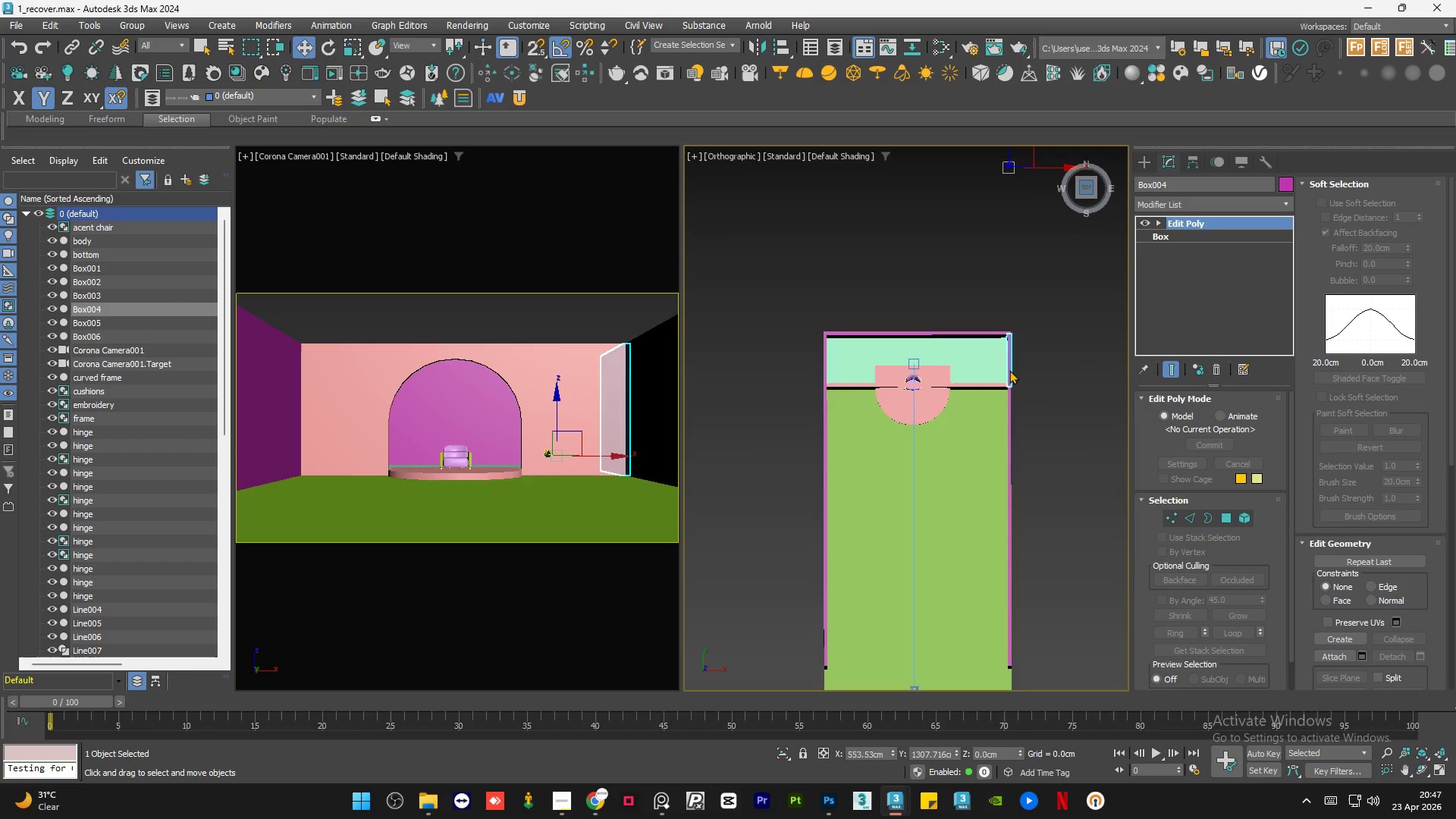 
scroll: coordinate [999, 415], scroll_direction: up, amount: 5.0
 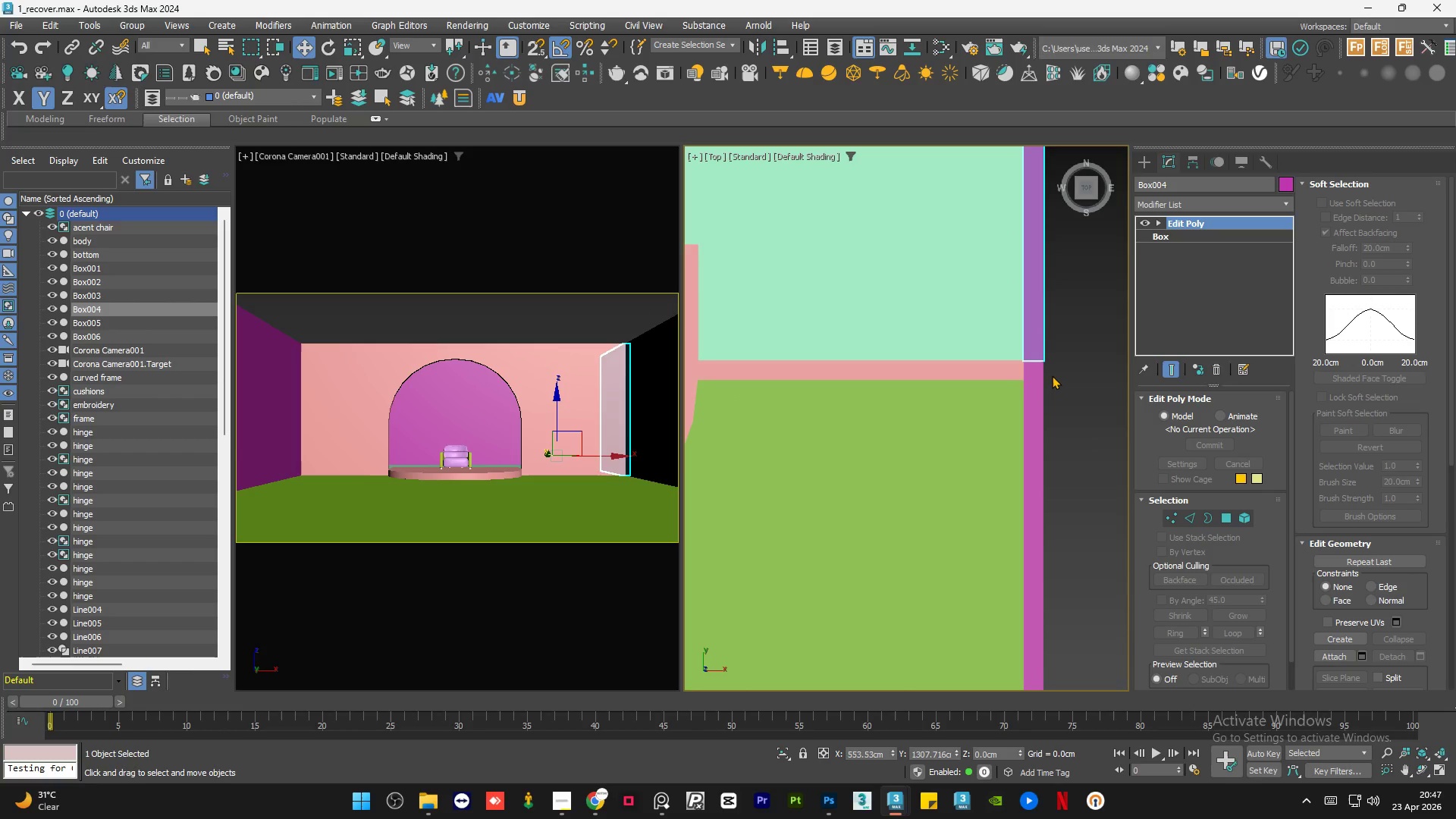 
key(Delete)
 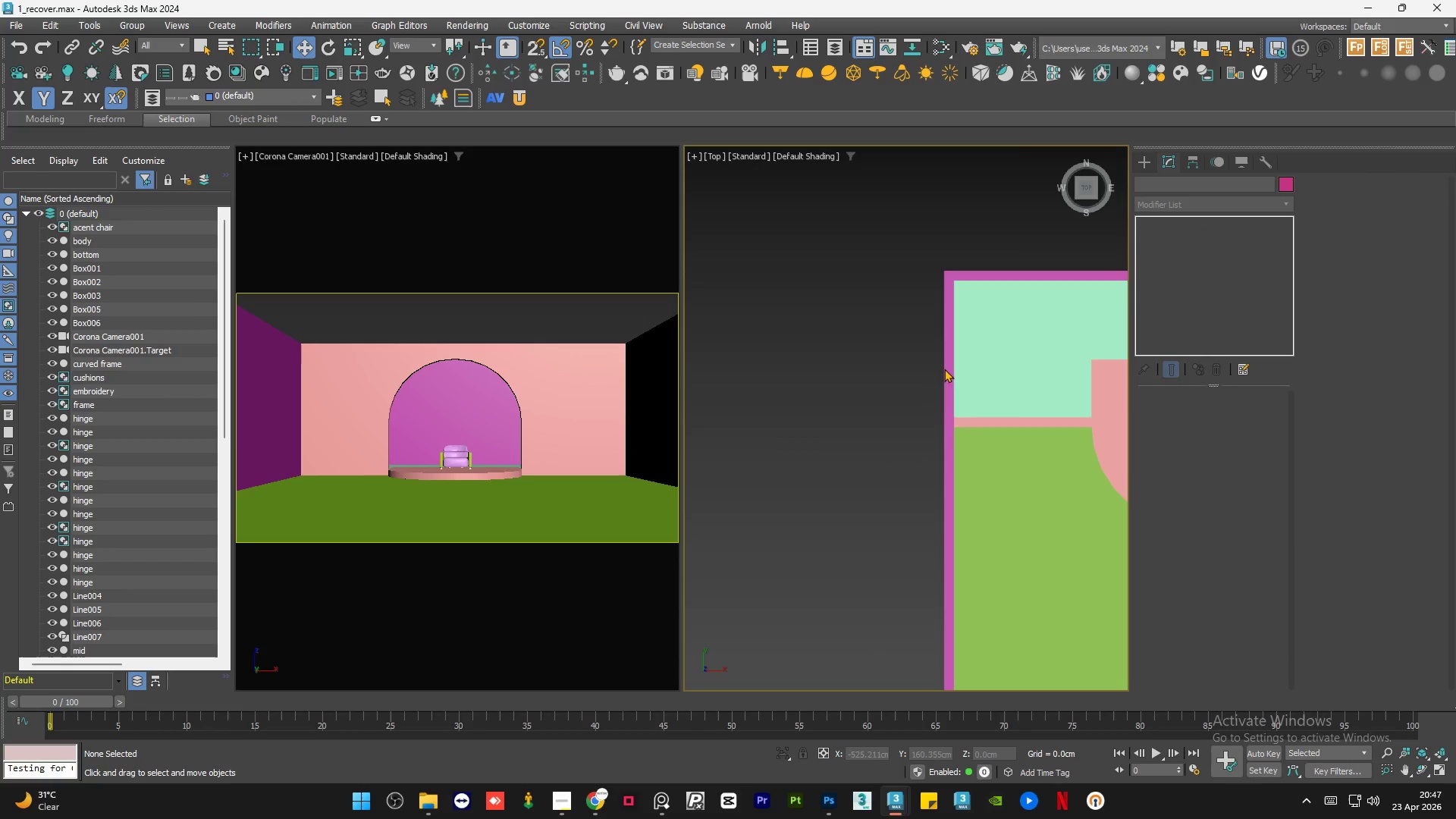 
scroll: coordinate [915, 357], scroll_direction: down, amount: 2.0
 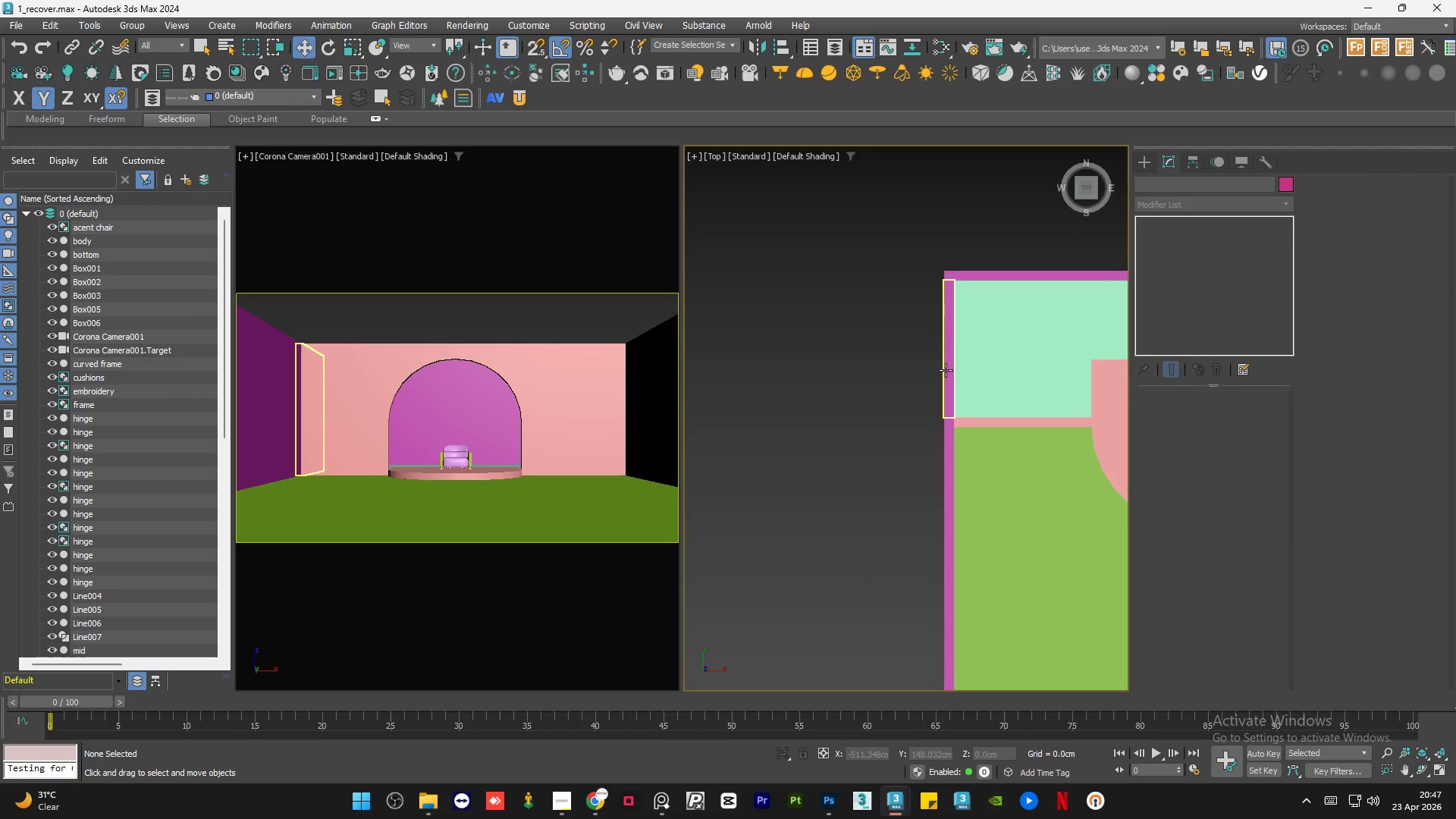 
key(Delete)
 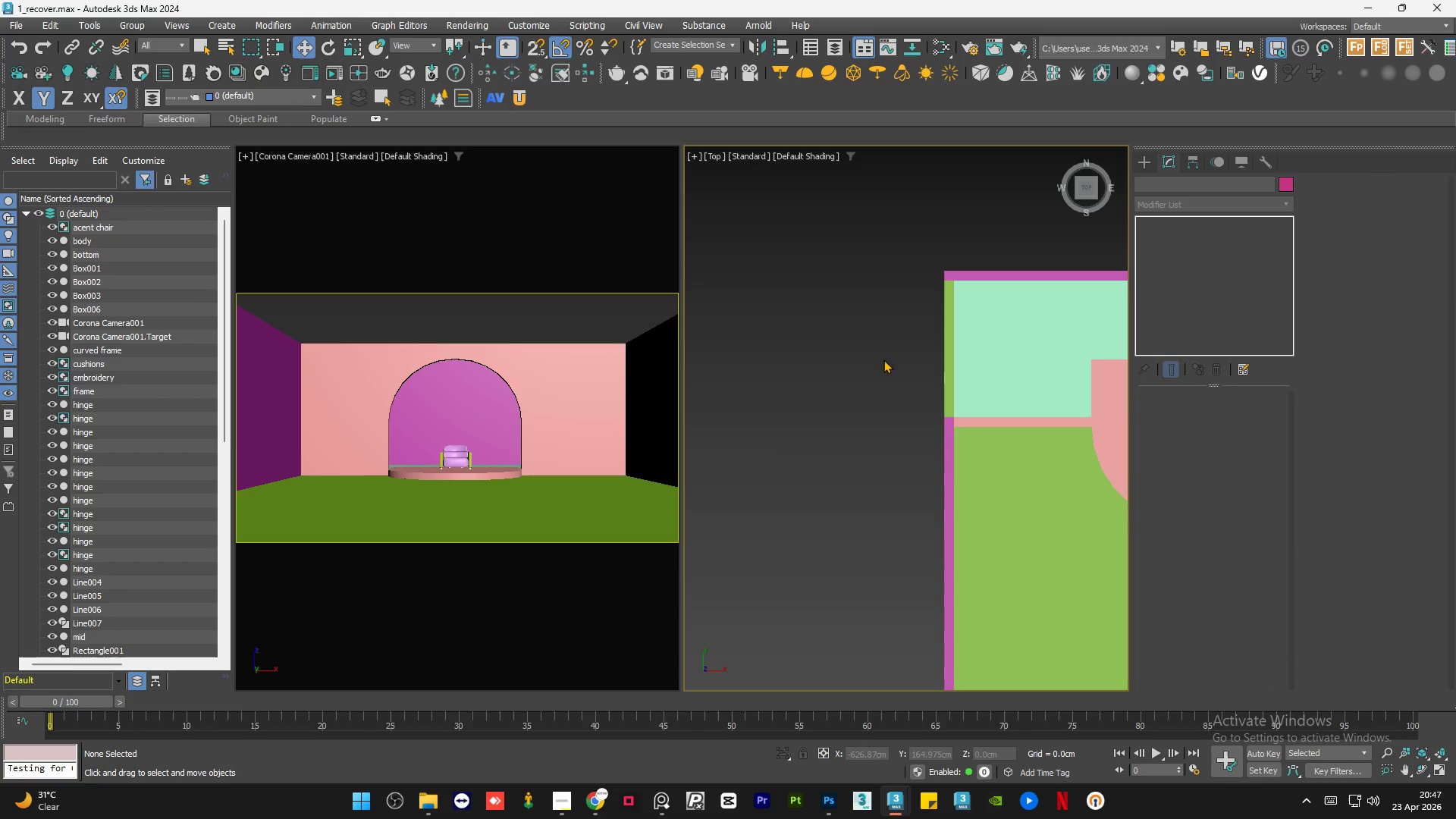 
scroll: coordinate [847, 353], scroll_direction: down, amount: 4.0
 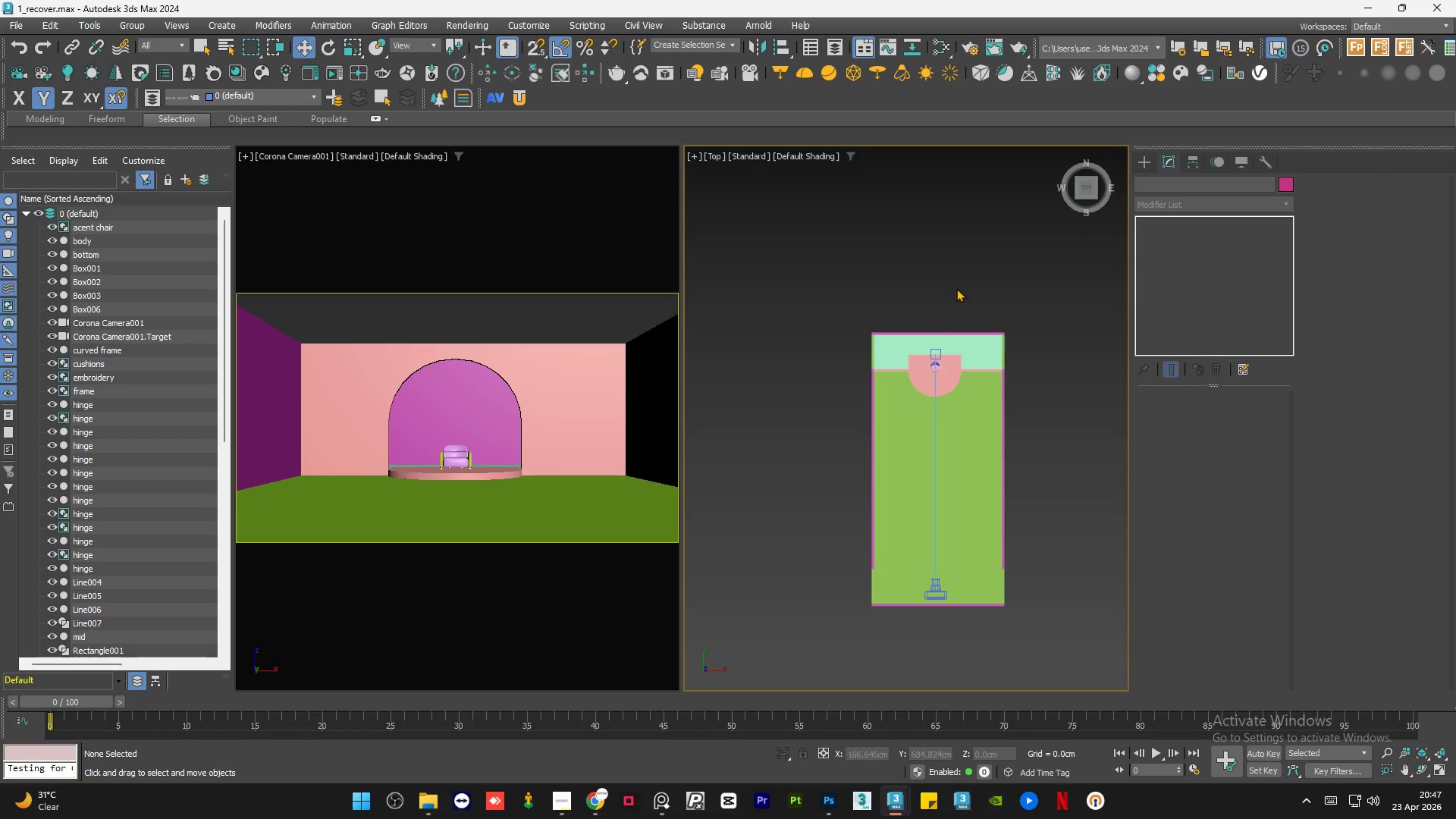 
left_click([975, 265])
 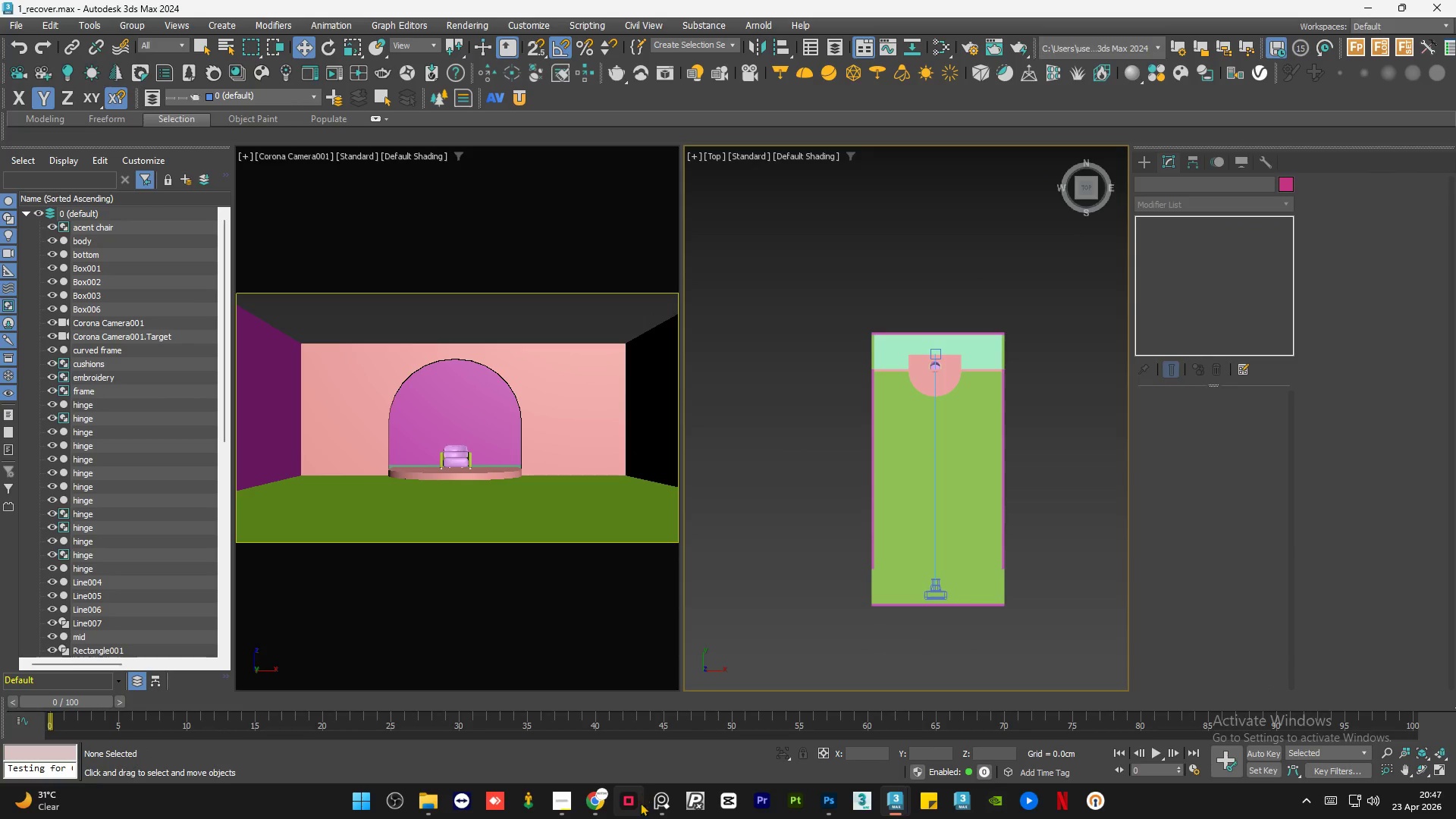 
left_click([659, 804])
 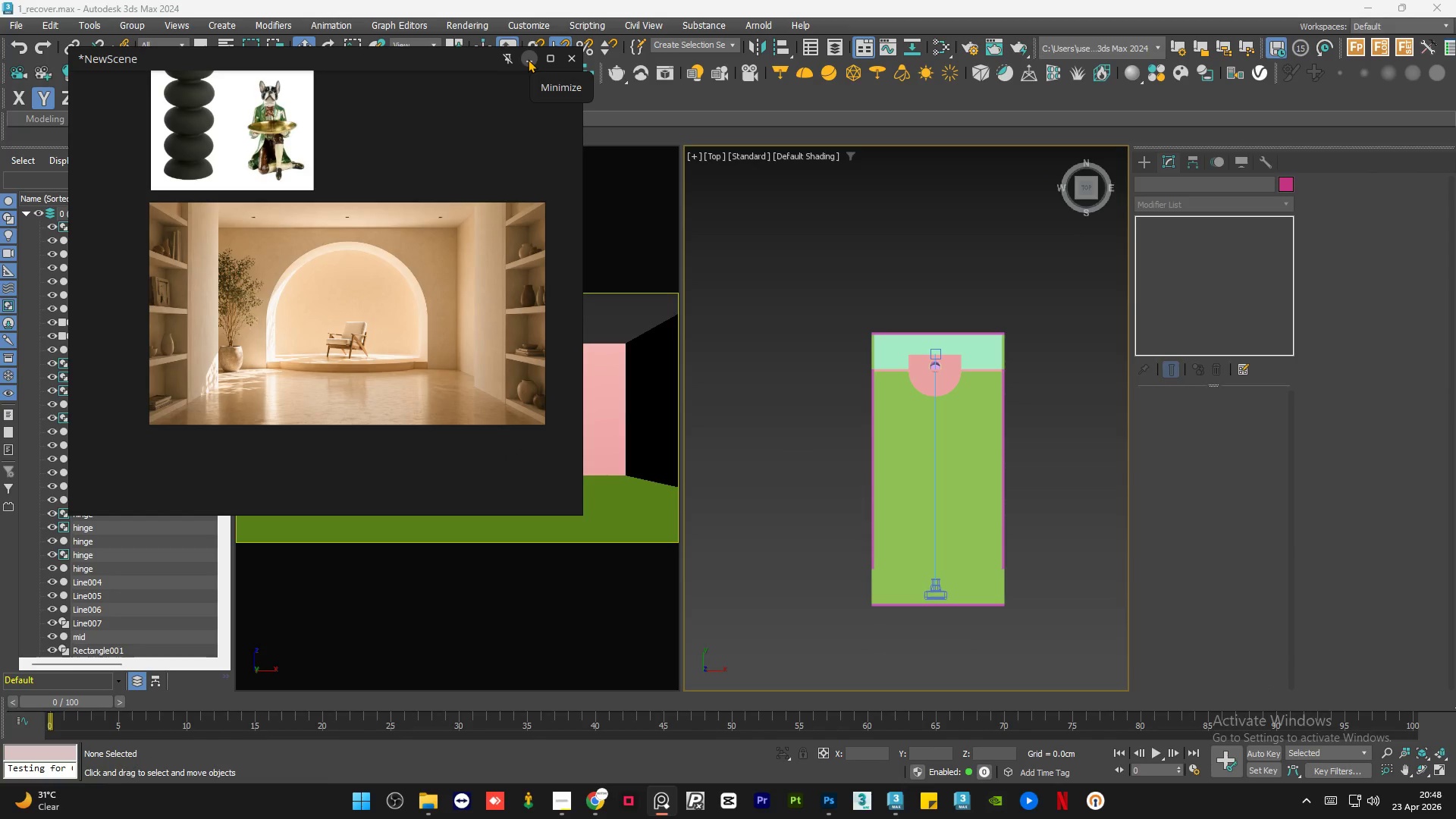 
left_click([528, 59])
 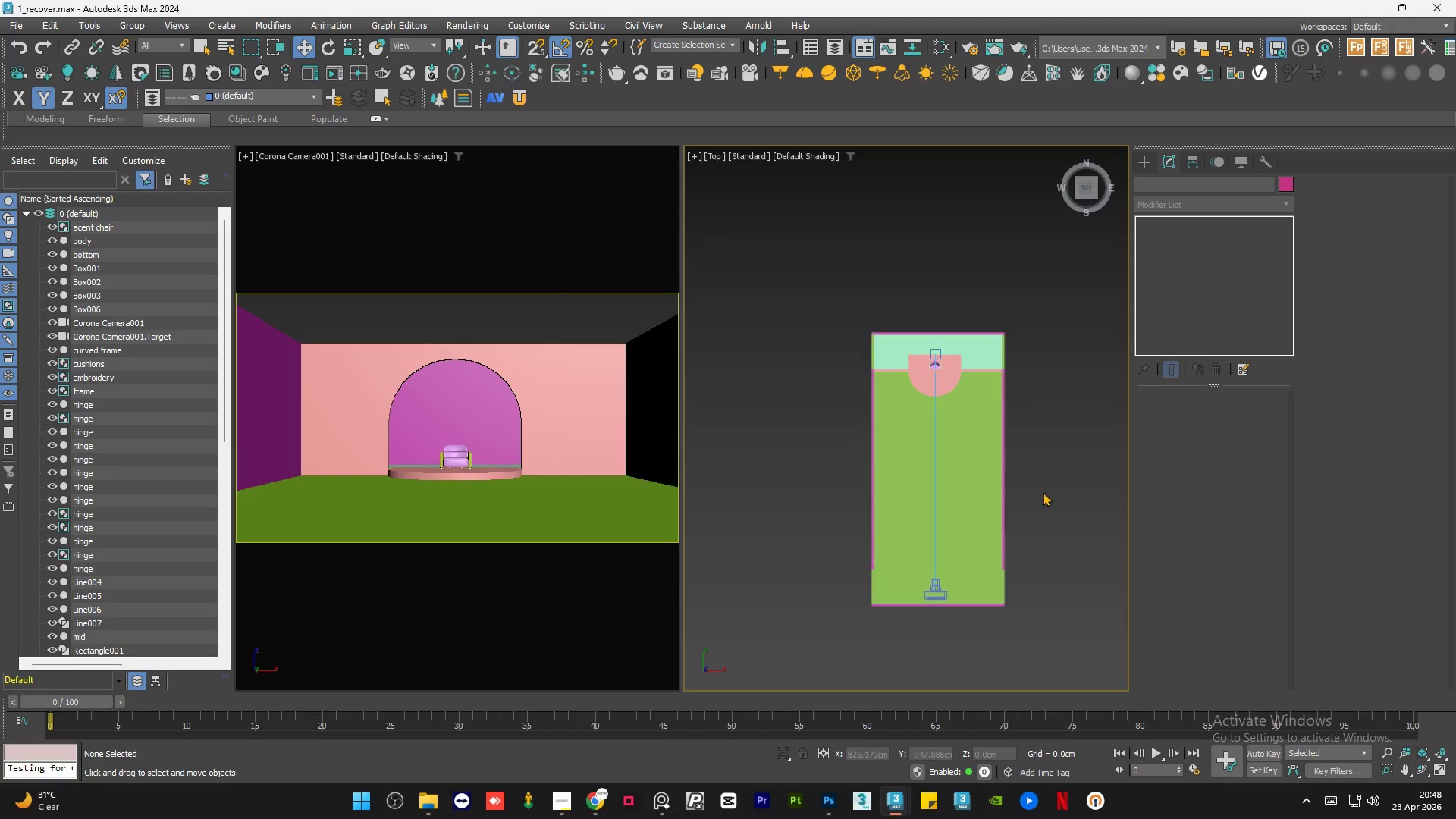 
left_click([1043, 492])
 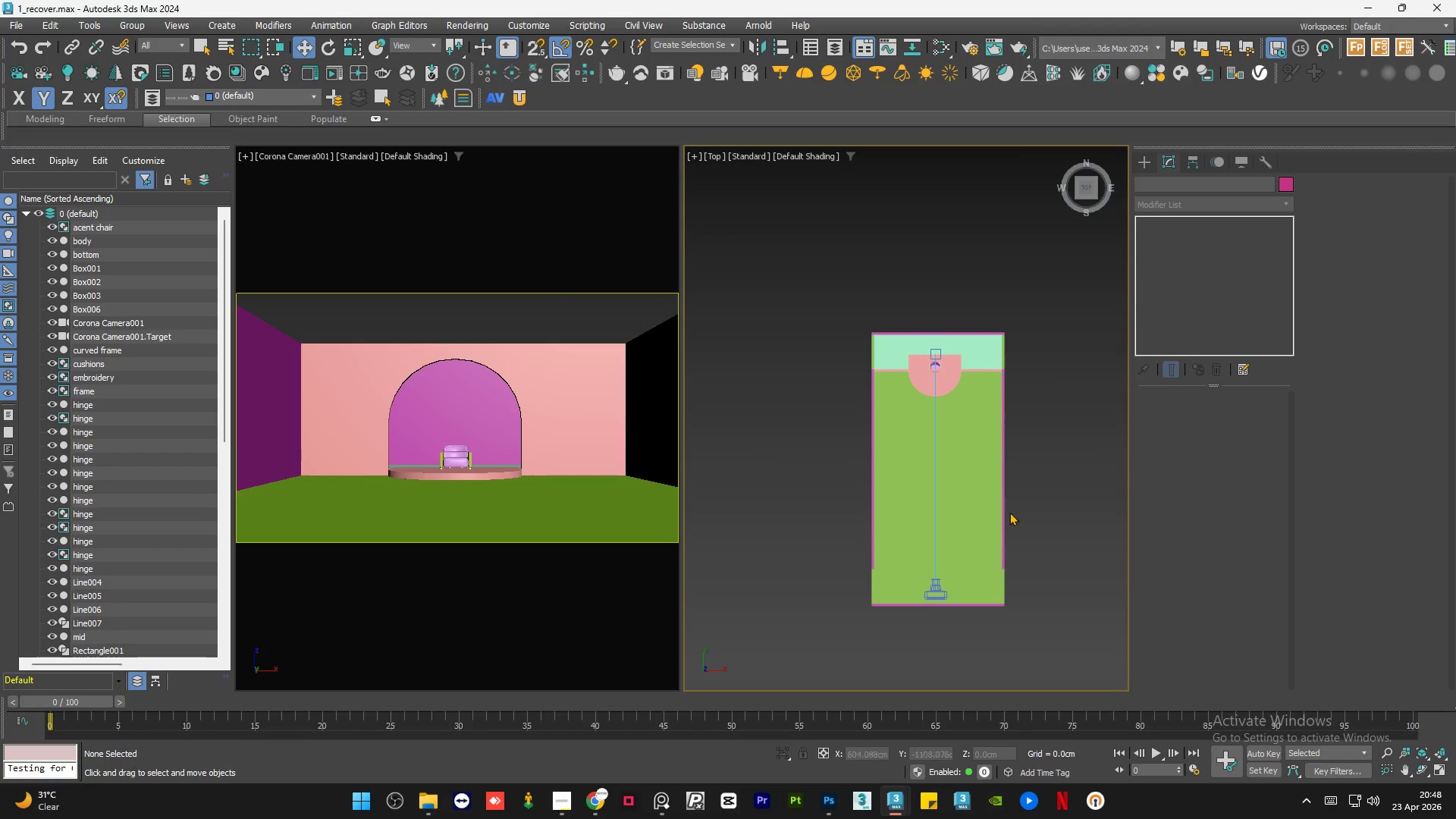 
hold_key(key=AltLeft, duration=1.31)
 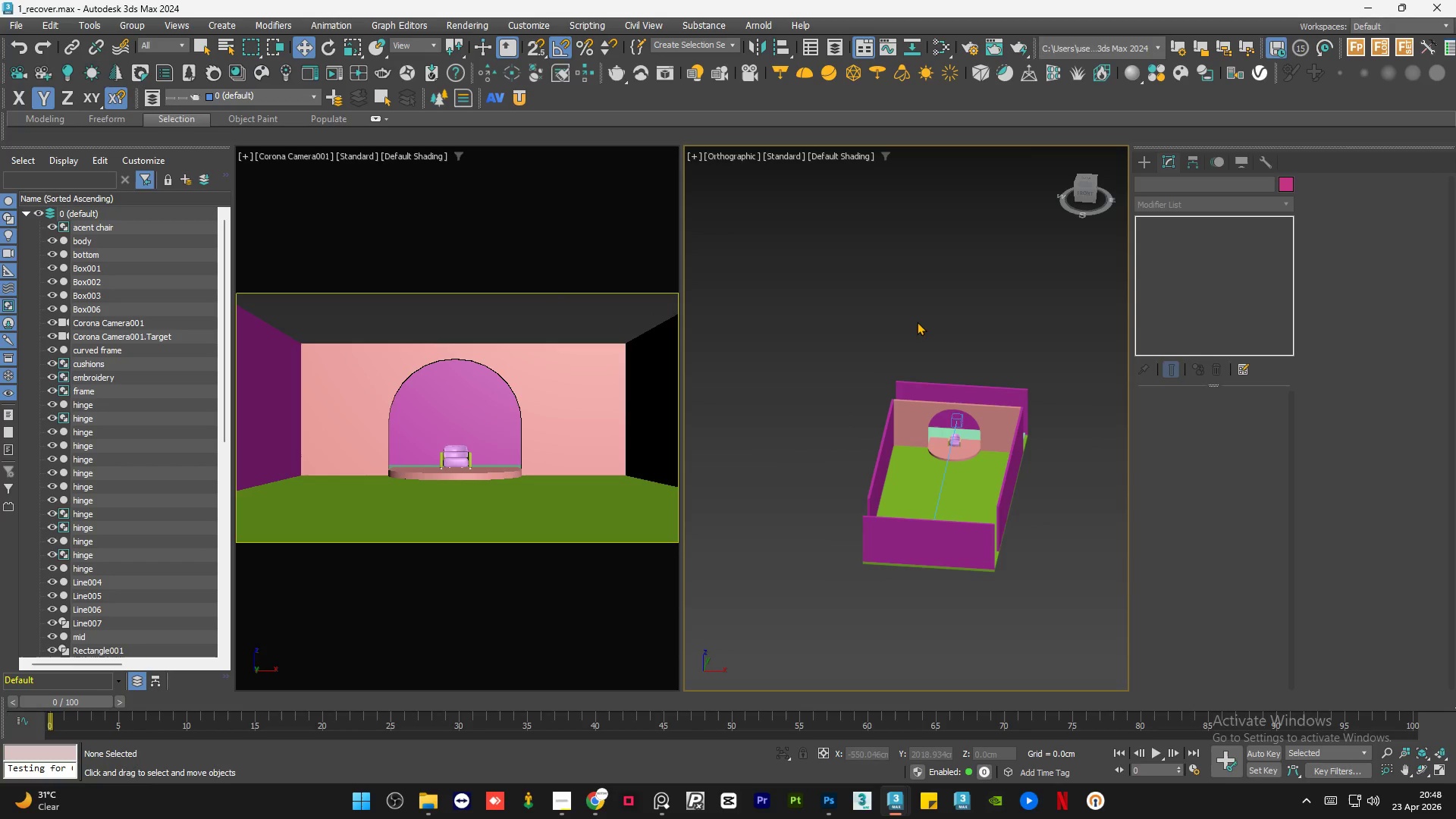 
left_click([917, 318])
 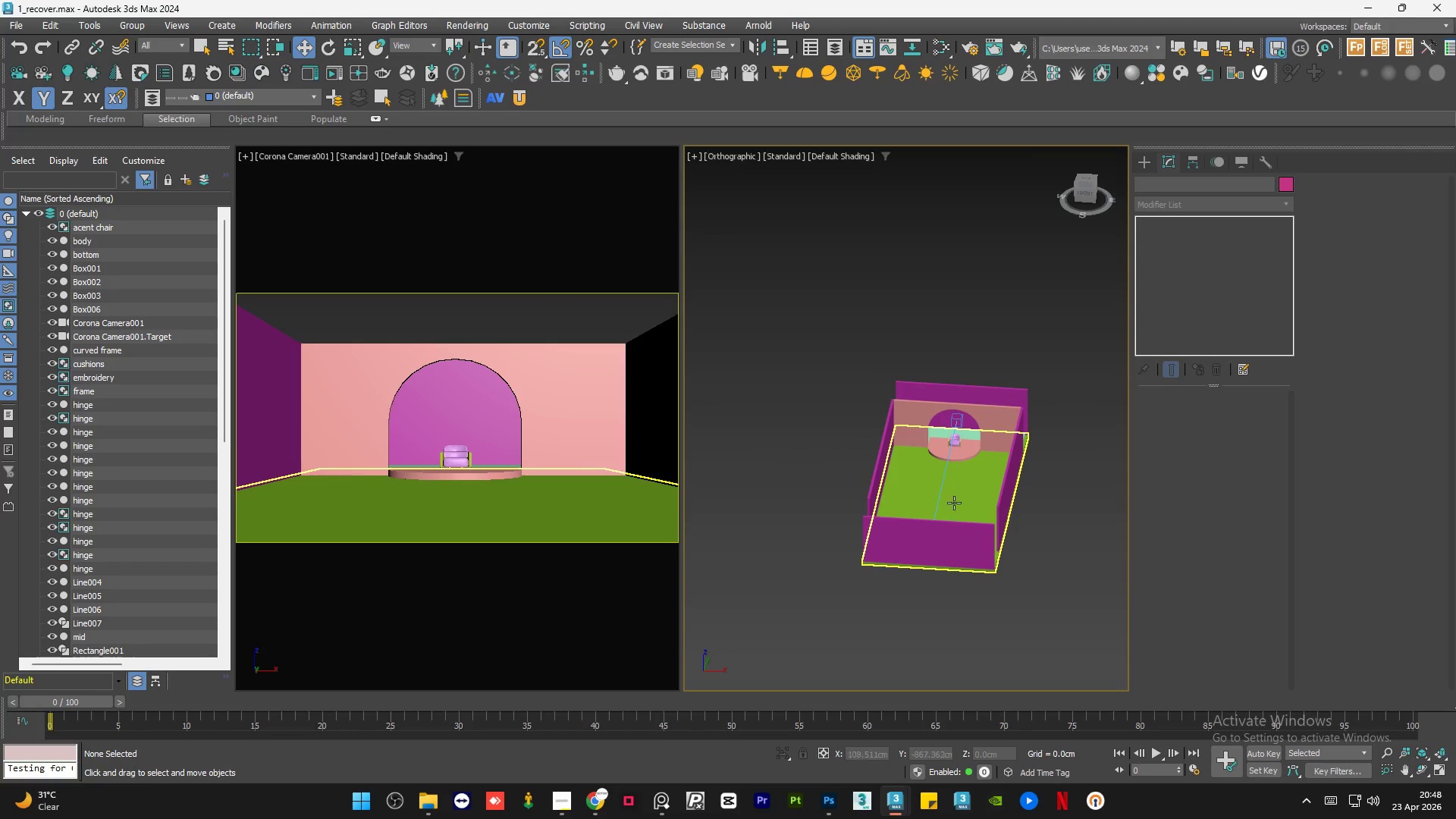 
left_click([954, 503])
 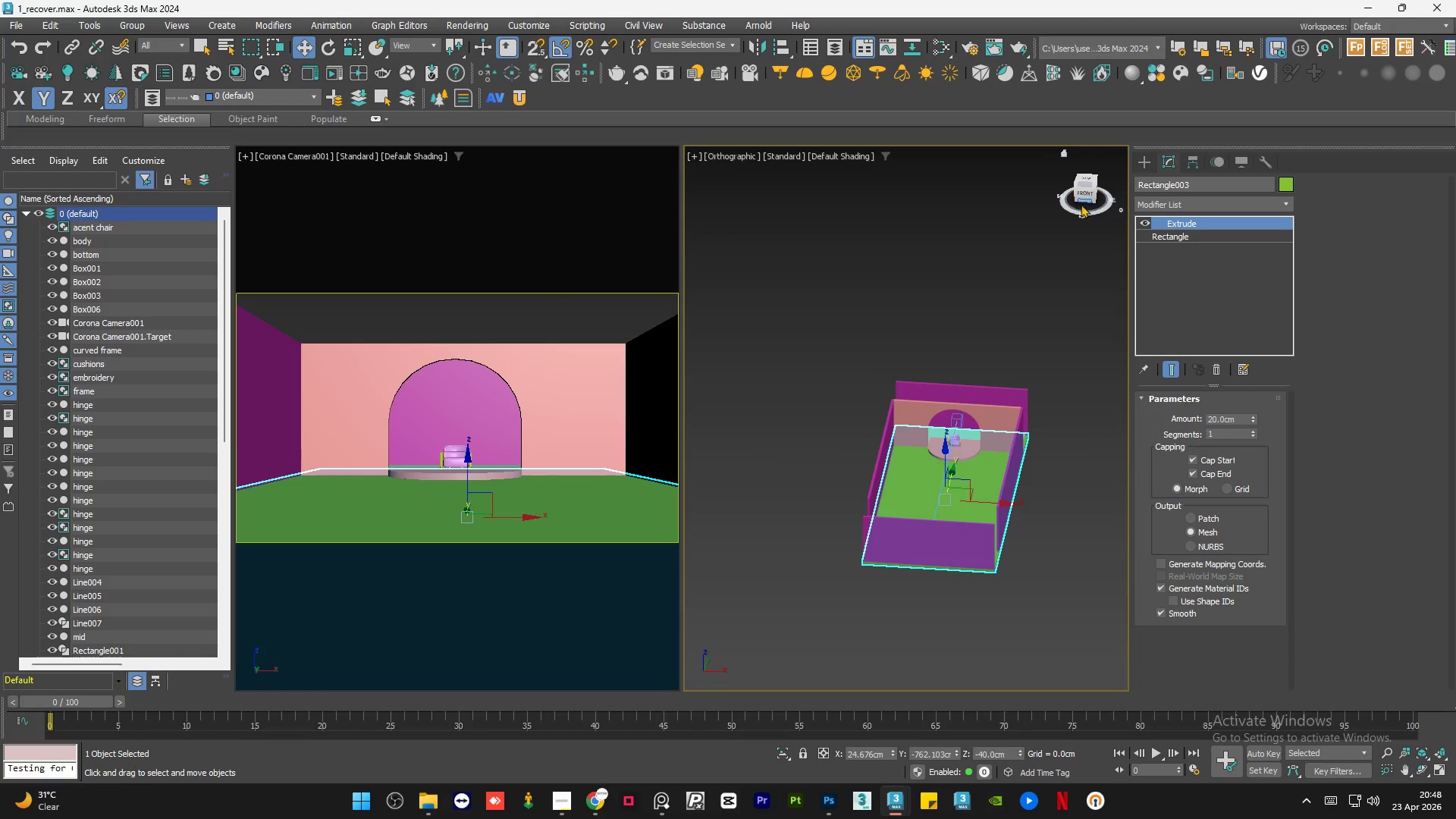 
left_click([1085, 192])
 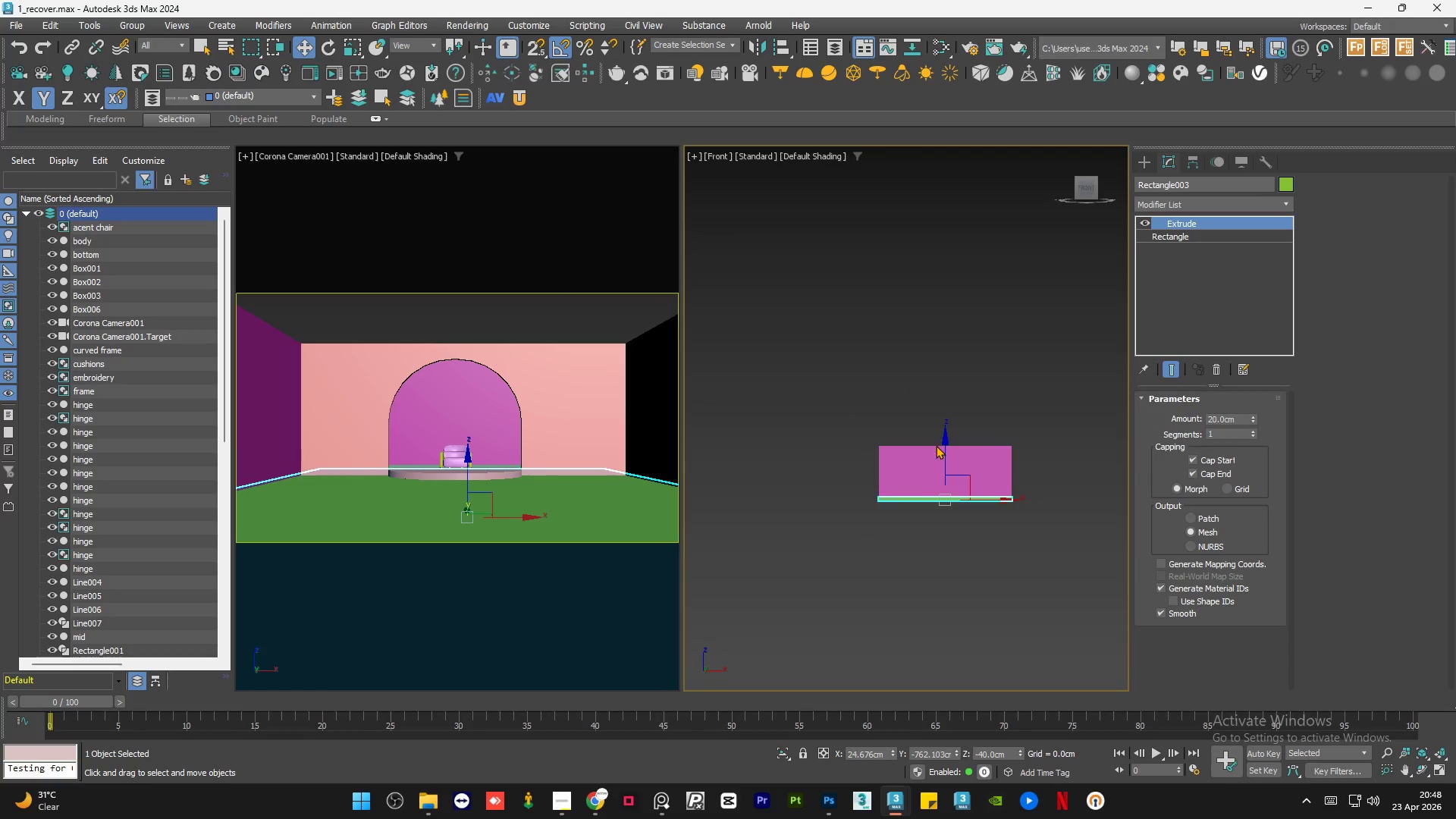 
hold_key(key=ShiftLeft, duration=1.05)
left_click_drag(start_coordinate=[945, 450], to_coordinate=[949, 390])
 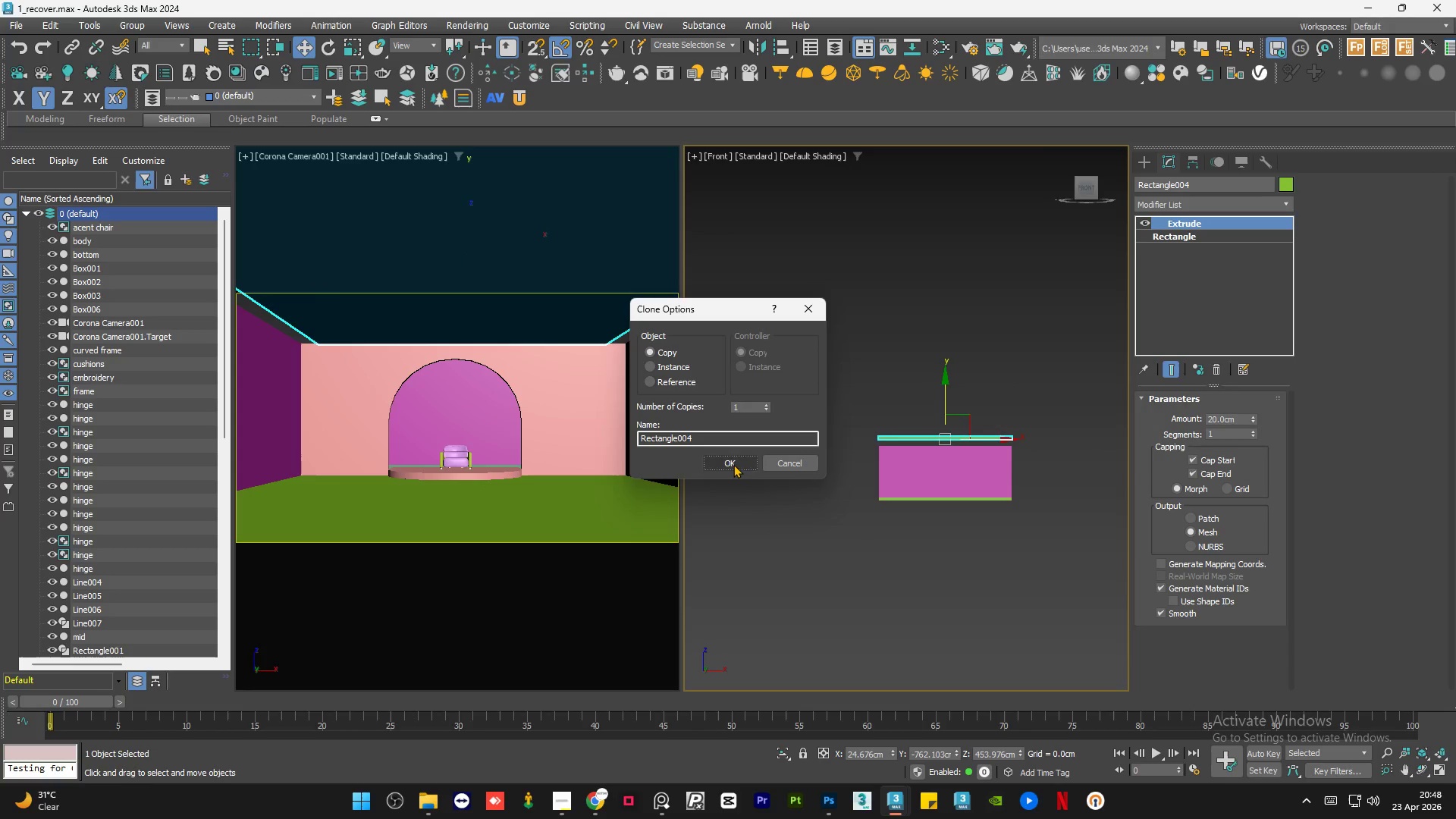 
left_click([733, 460])
 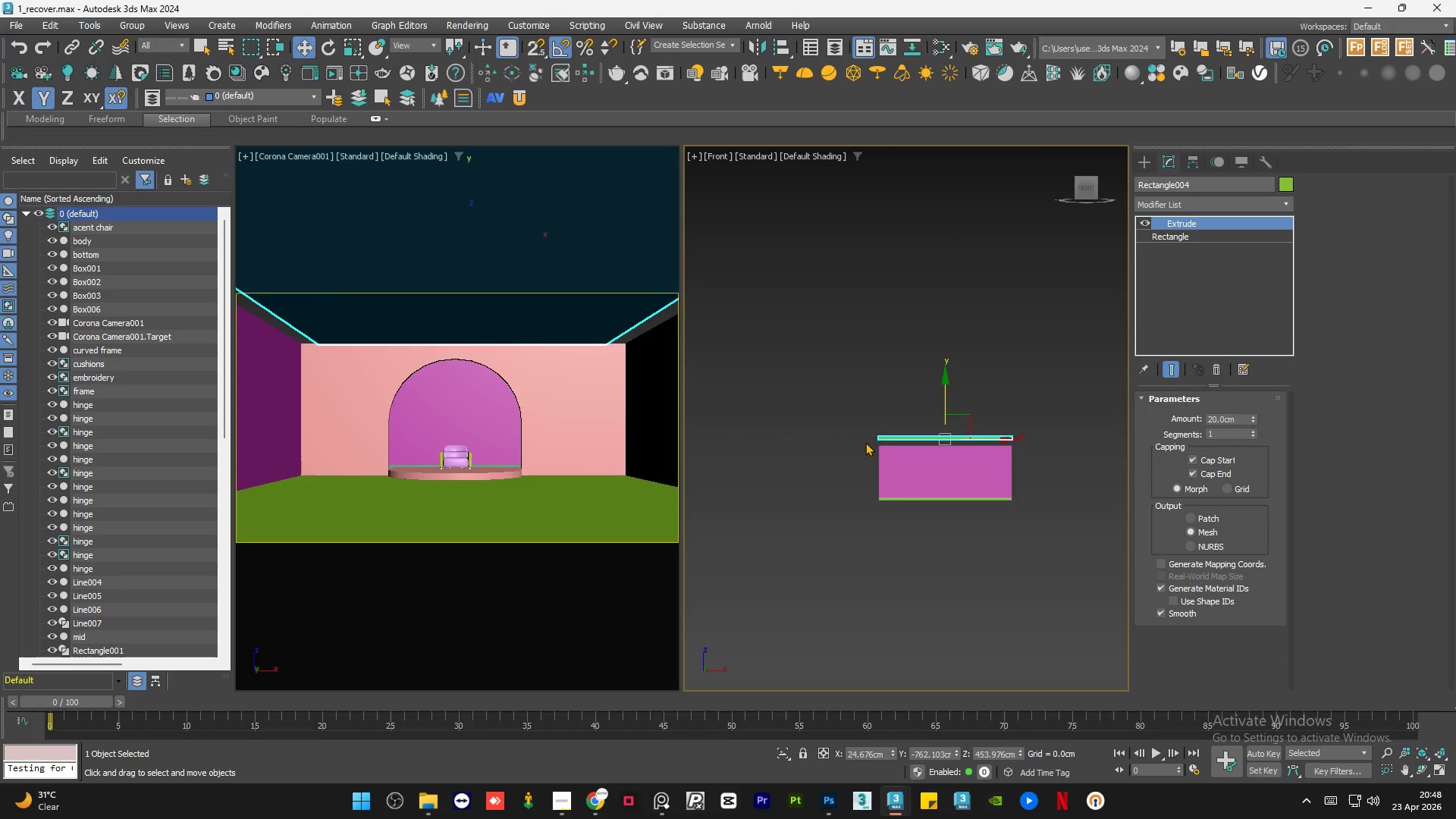 
scroll: coordinate [886, 440], scroll_direction: up, amount: 6.0
 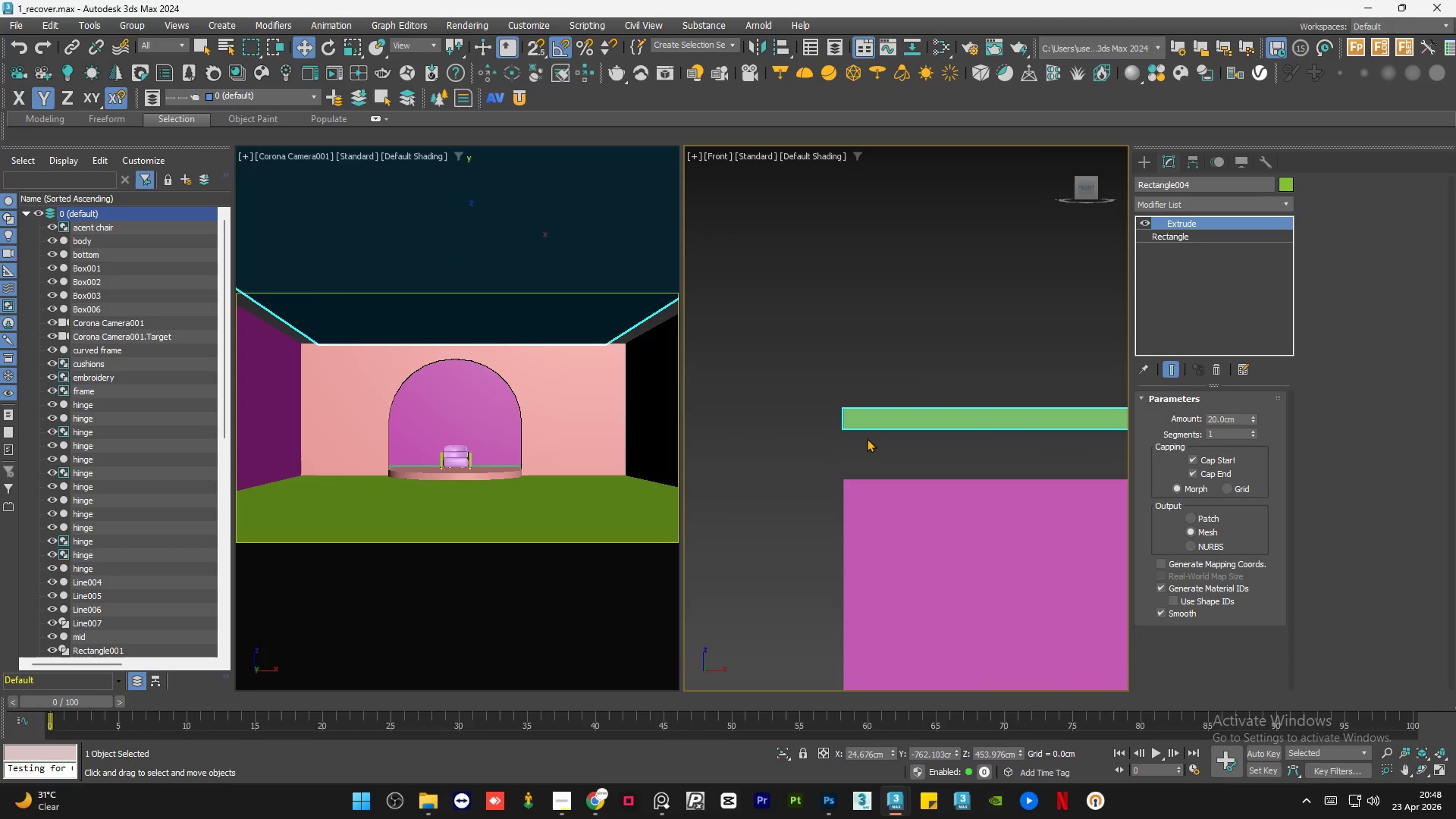 
key(S)
 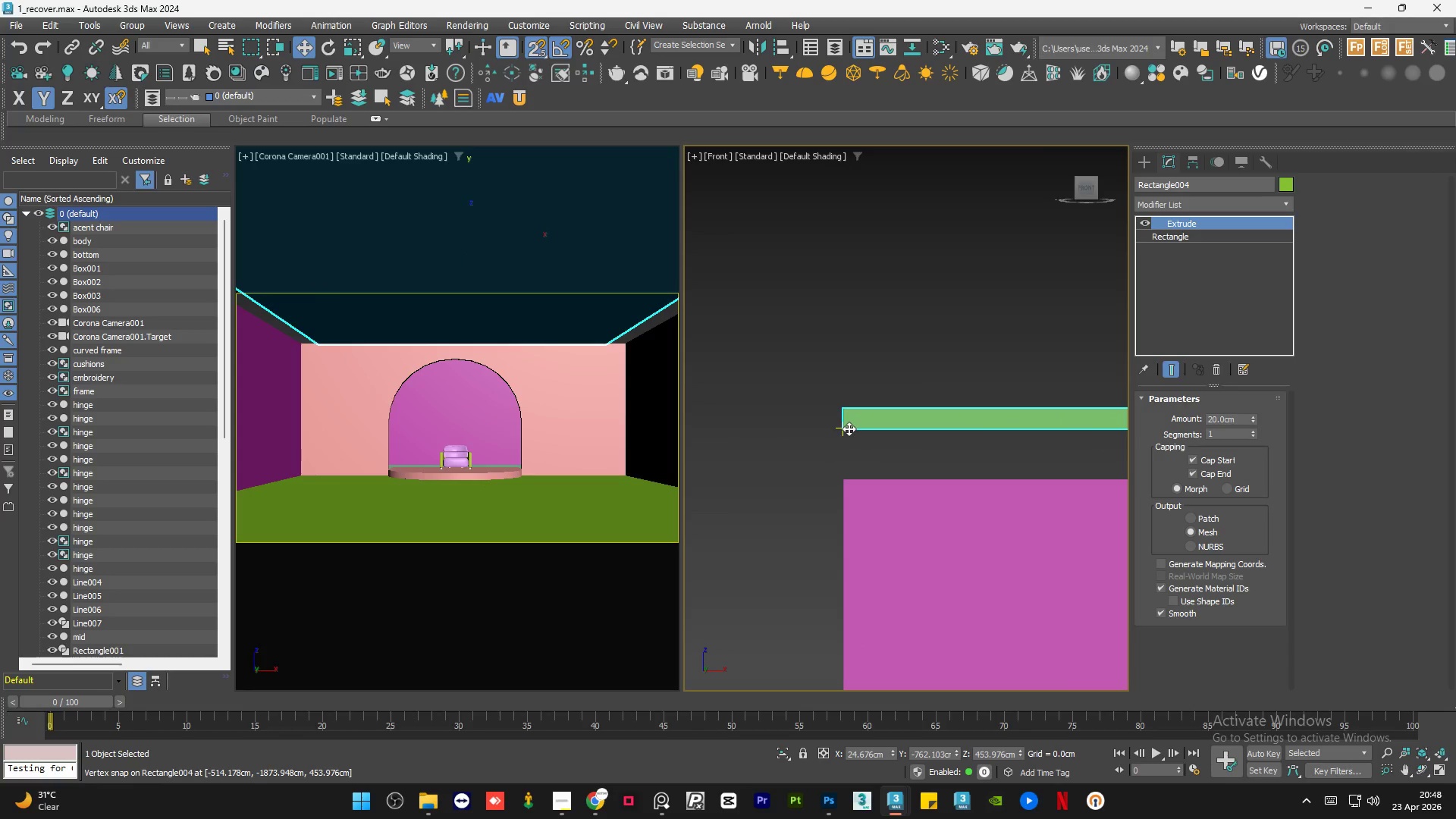 
left_click_drag(start_coordinate=[849, 428], to_coordinate=[849, 470])
 